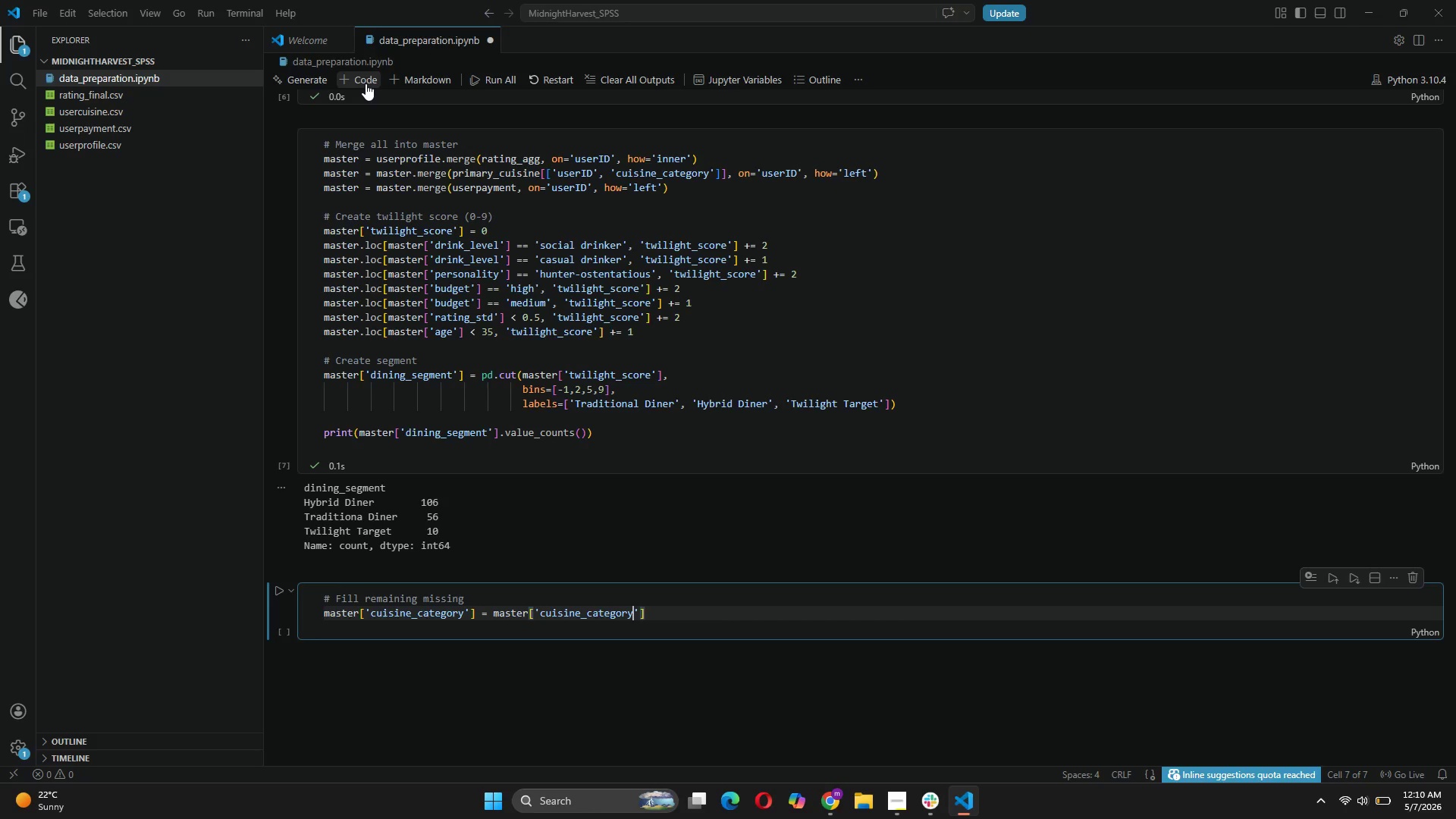 
key(ArrowRight)
 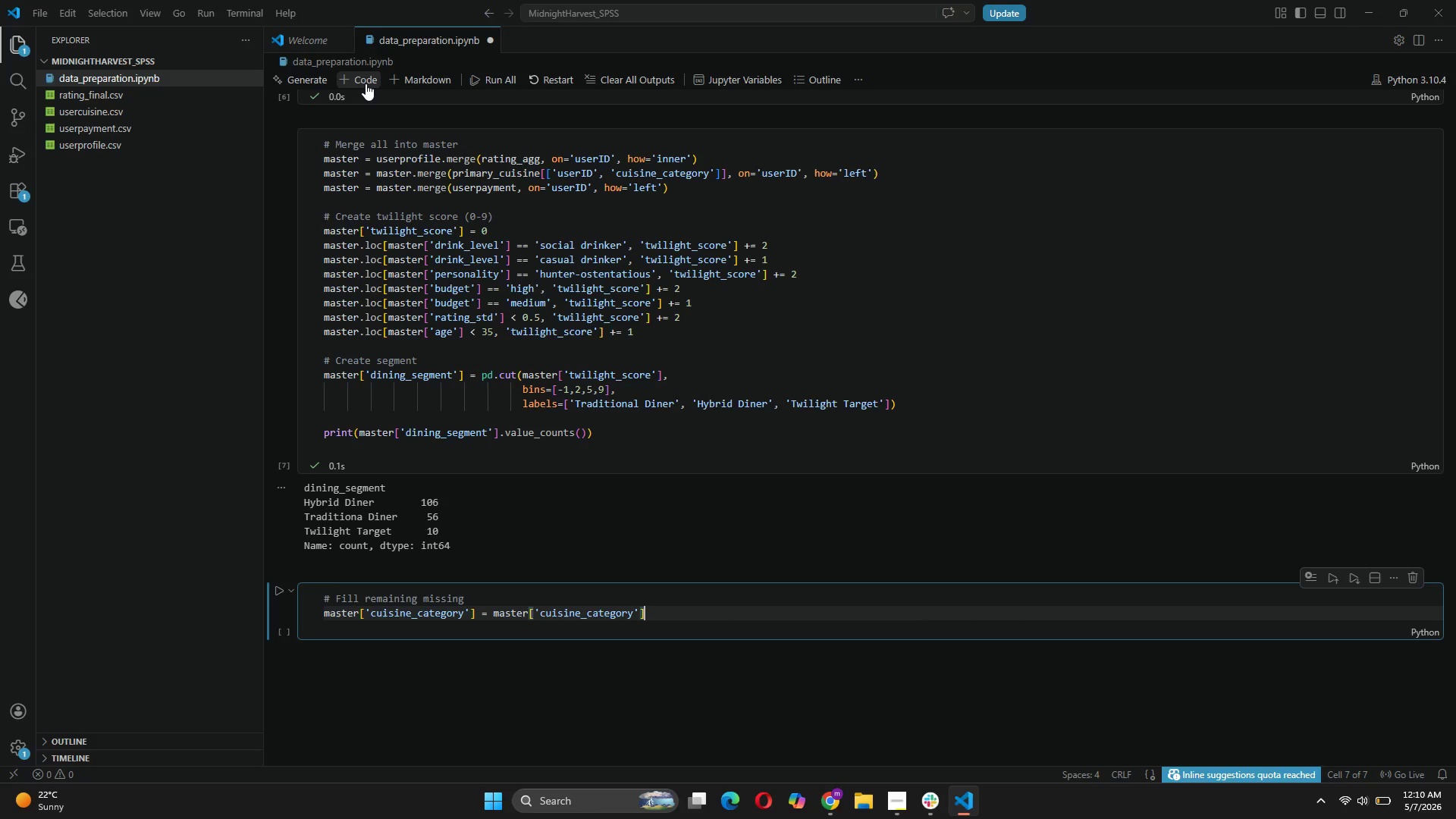 
key(ArrowRight)
 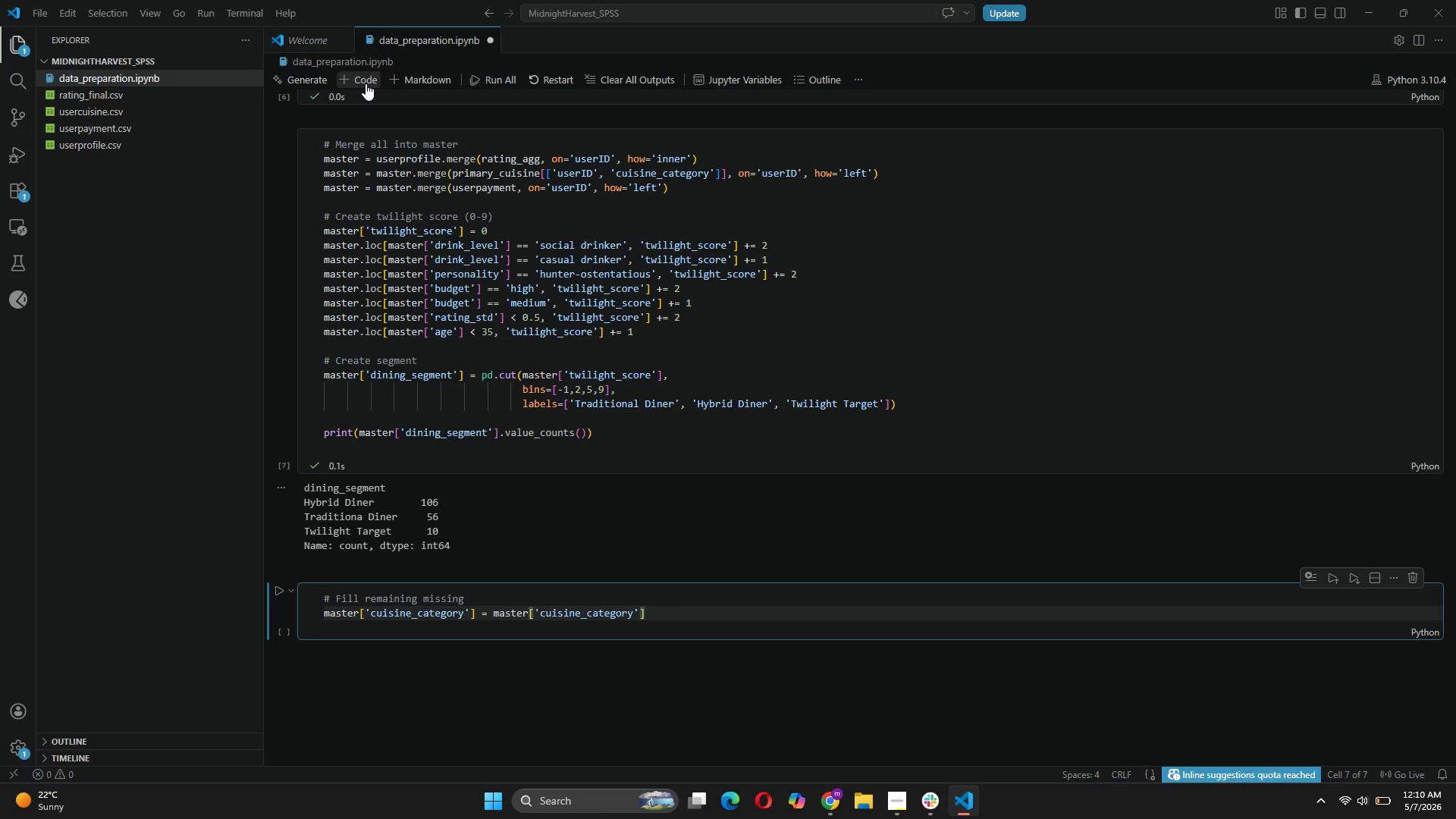 
type(.fillna('Othe)
 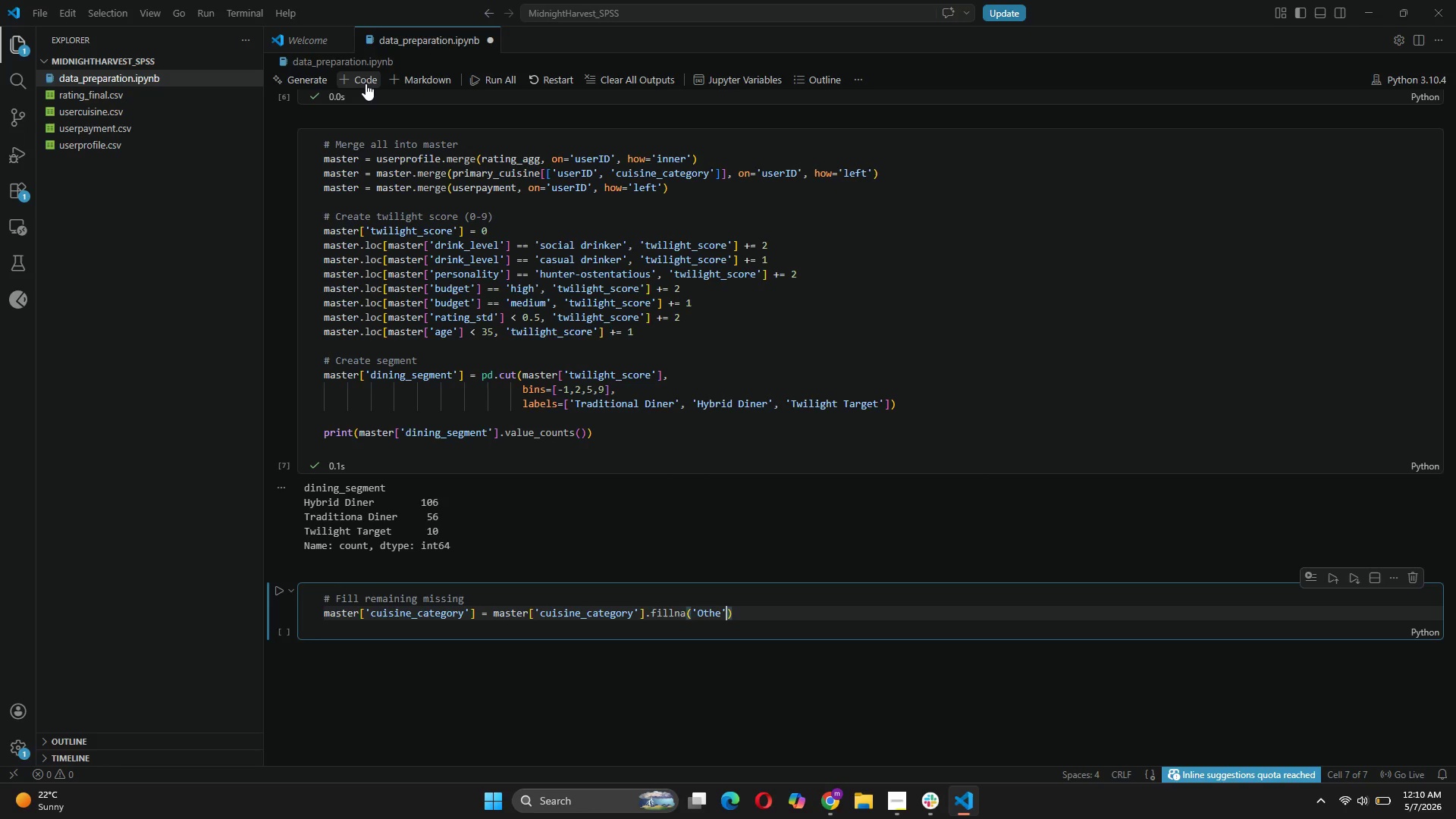 
 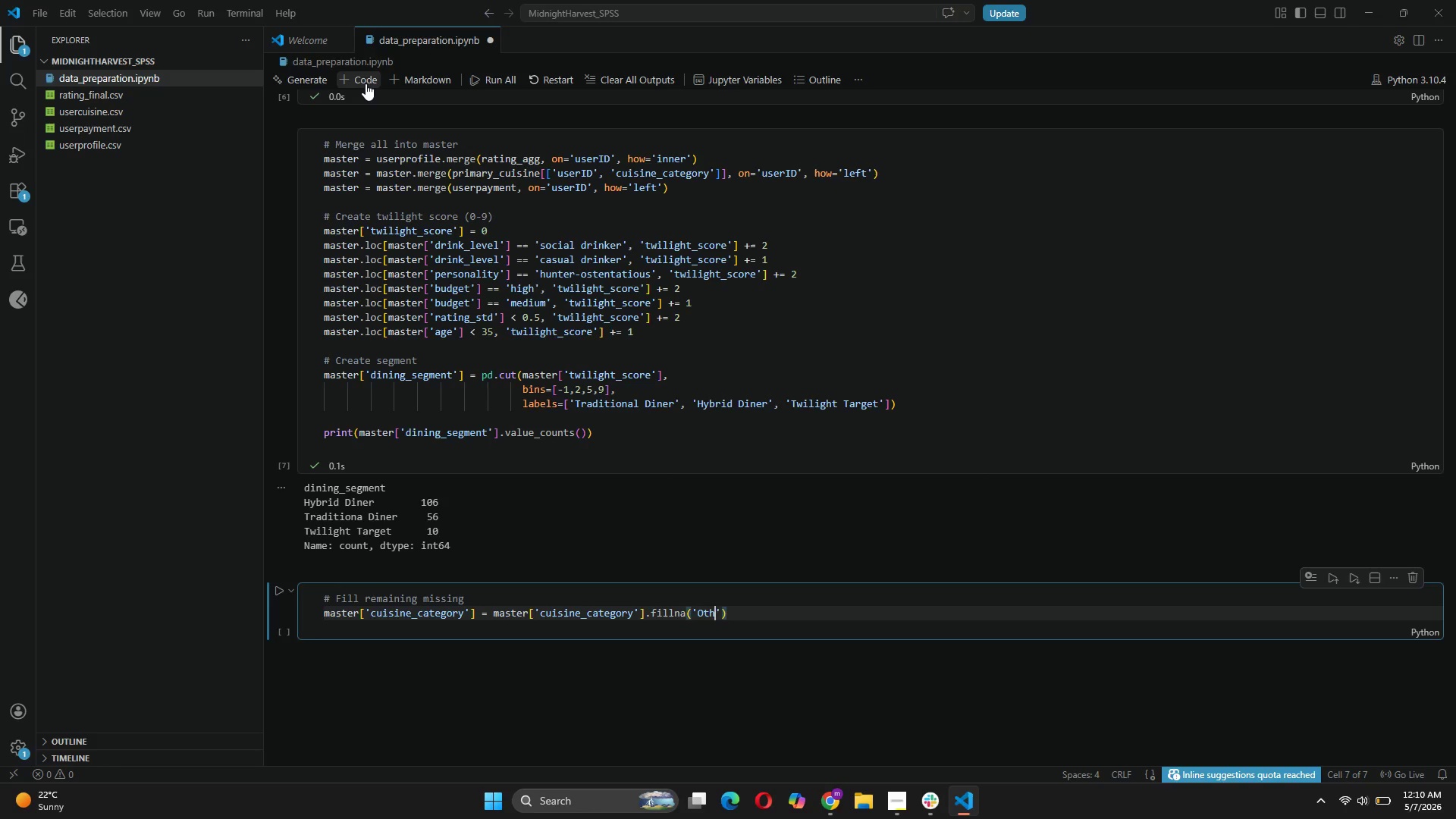 
key(ArrowRight)
 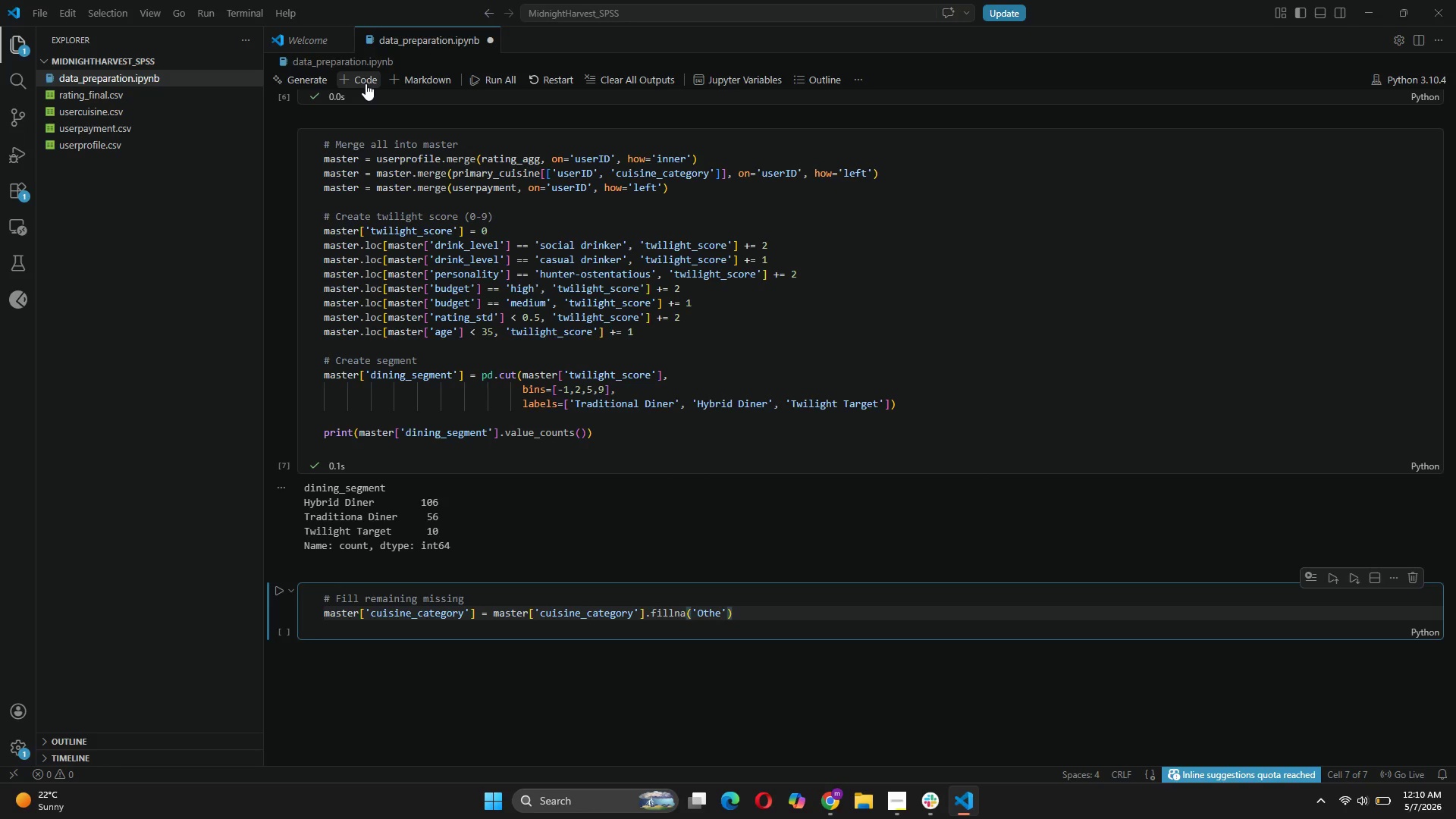 
key(ArrowLeft)
 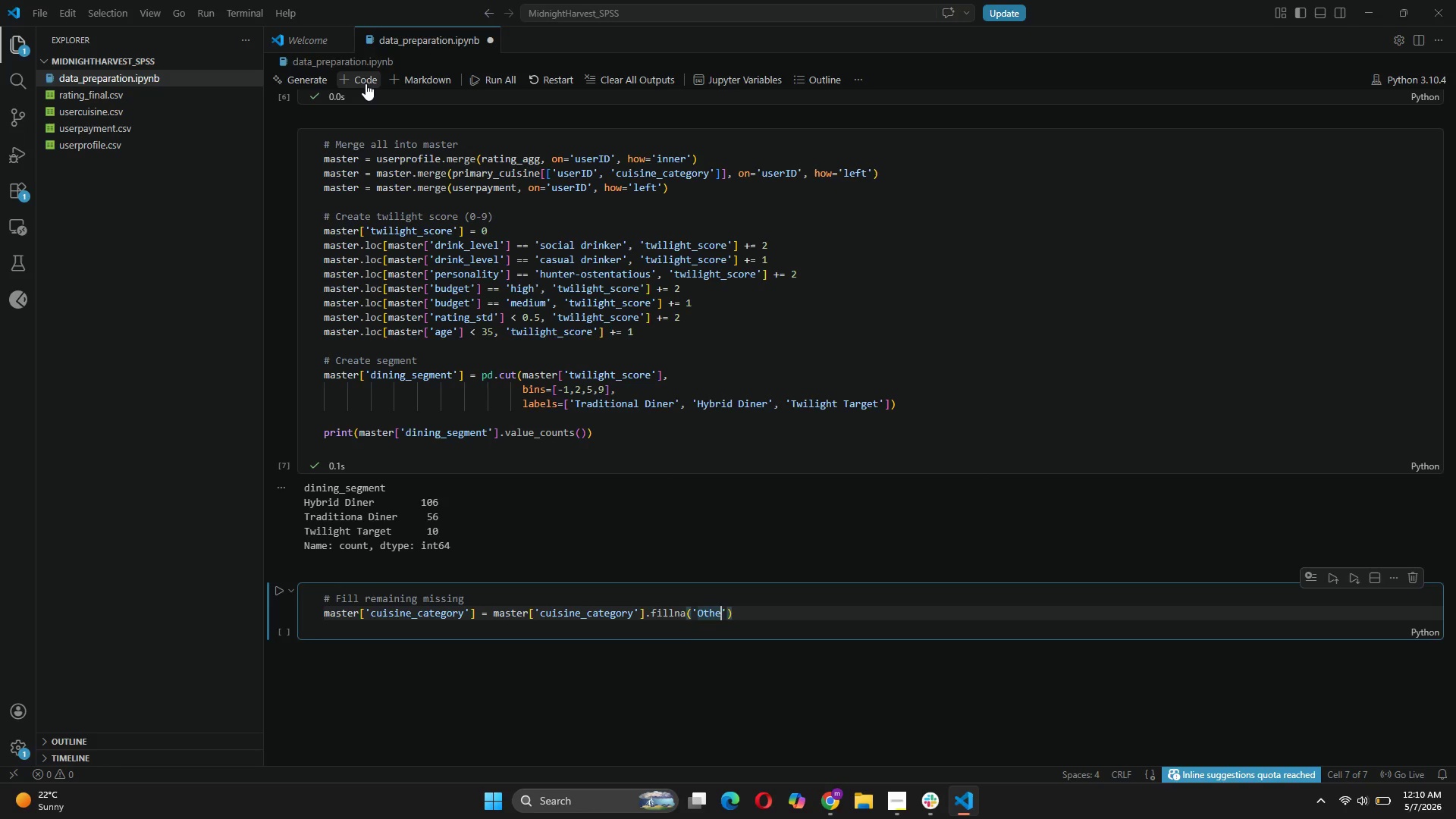 
key(R)
 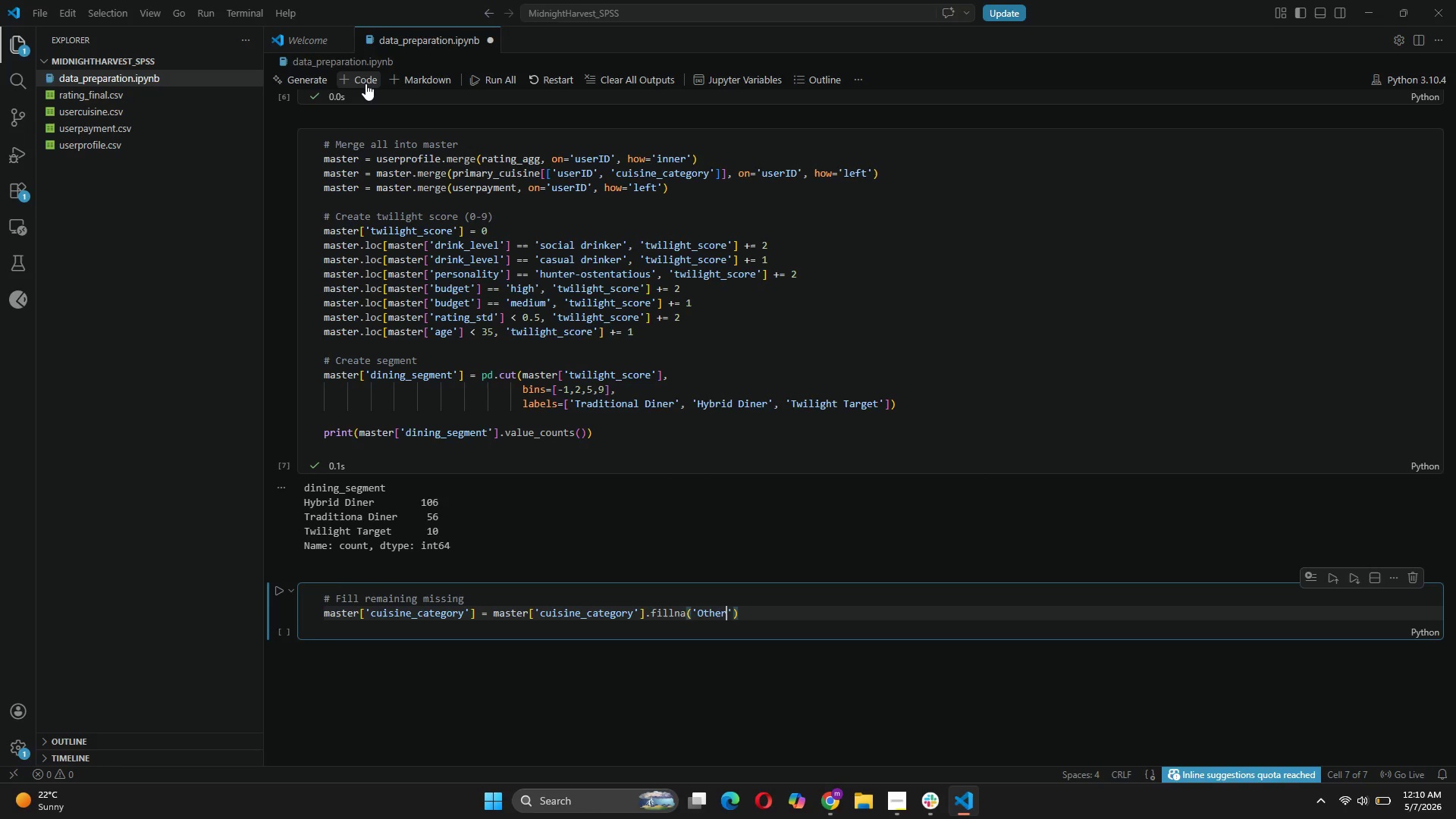 
key(ArrowRight)
 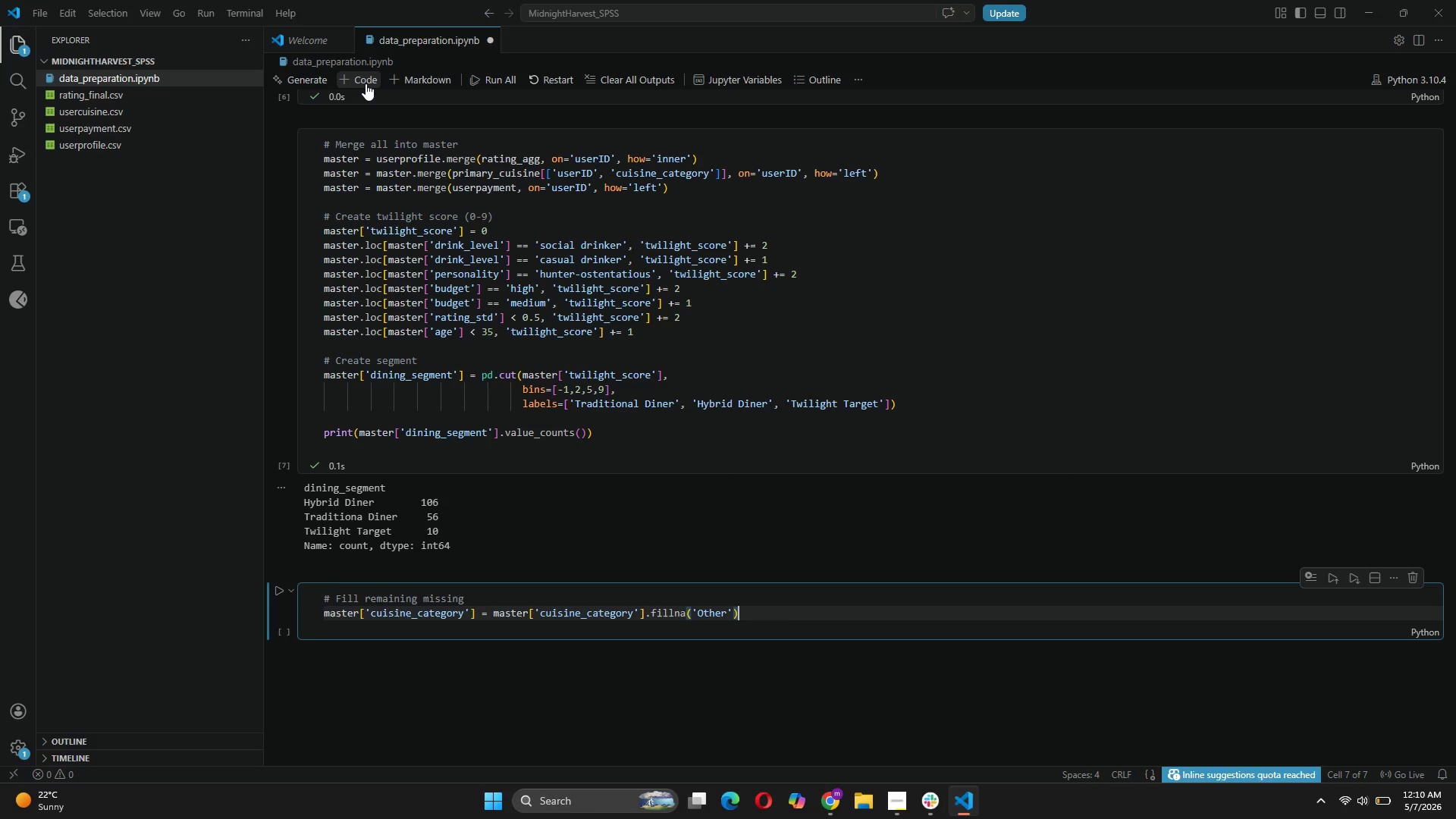 
key(ArrowRight)
 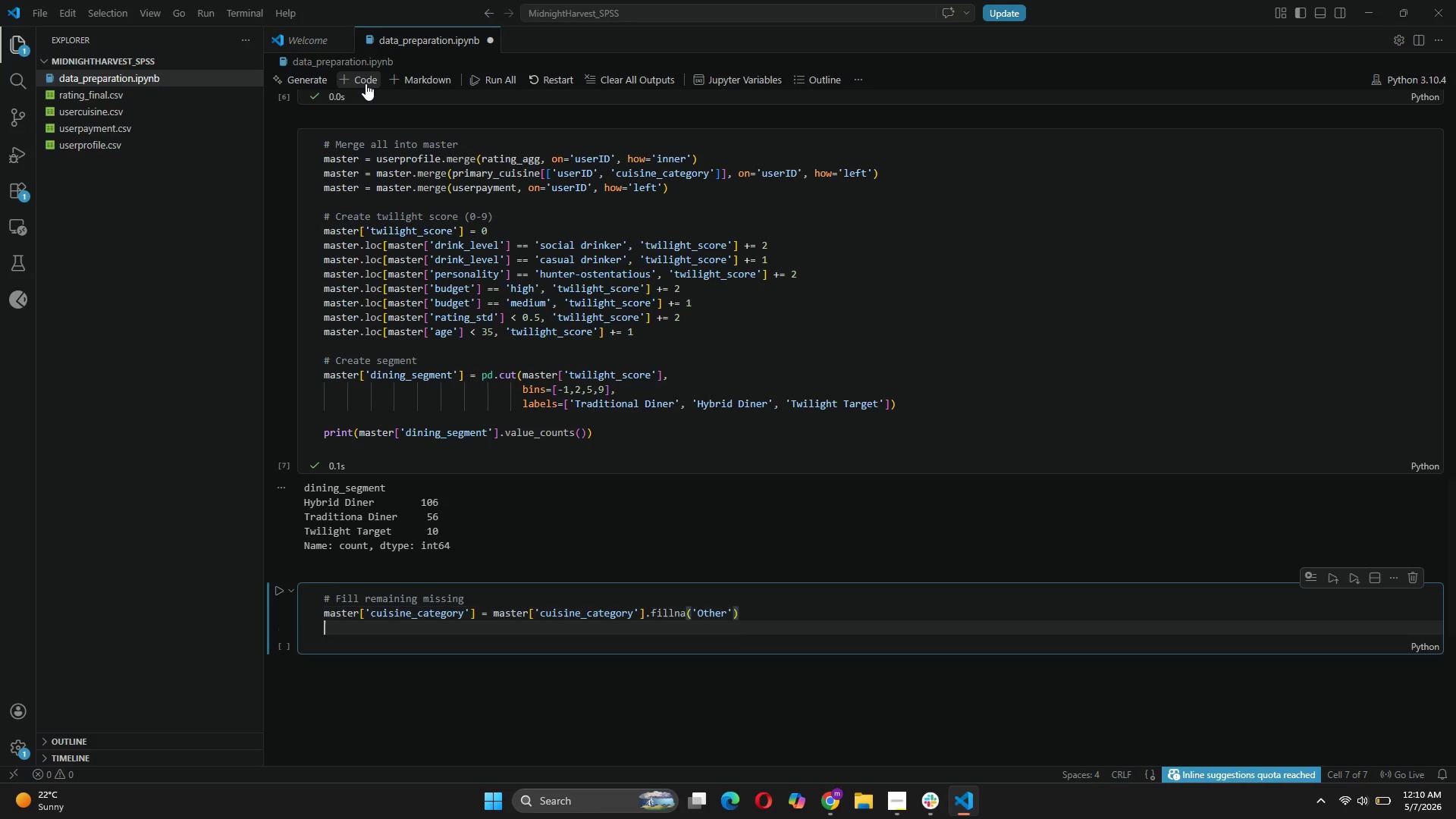 
key(Enter)
 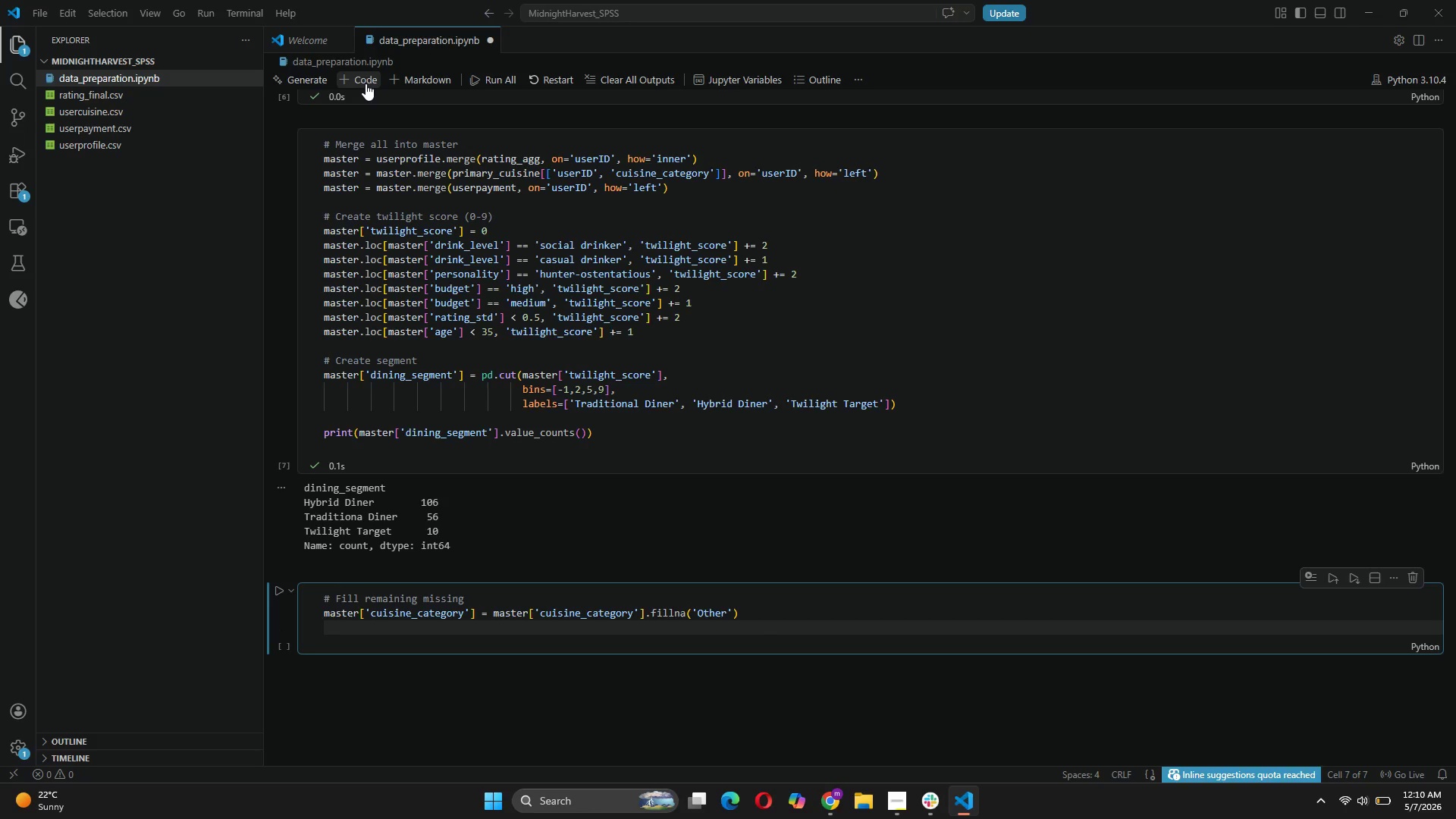 
type(master['Upayment)
 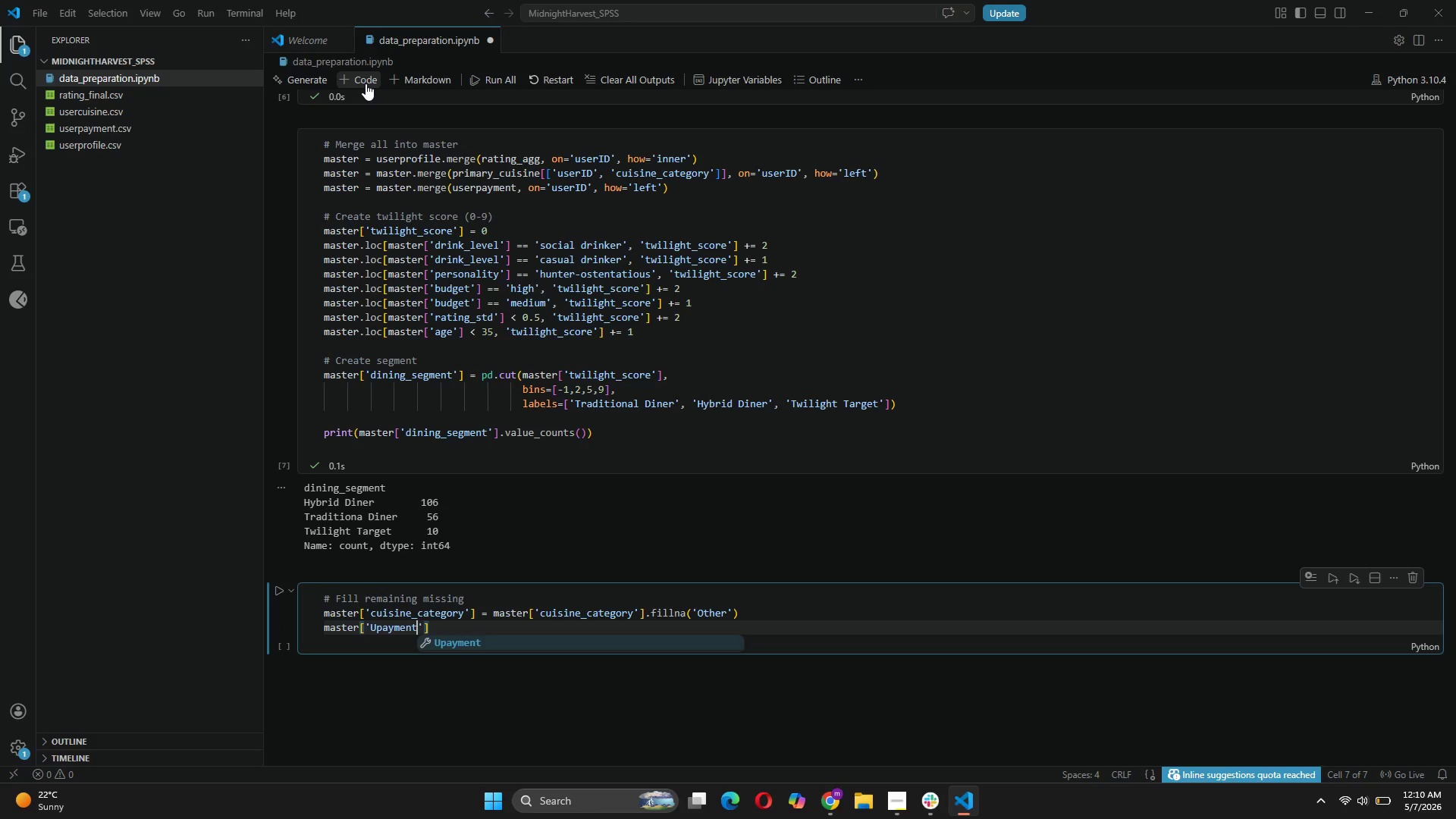 
key(ArrowRight)
 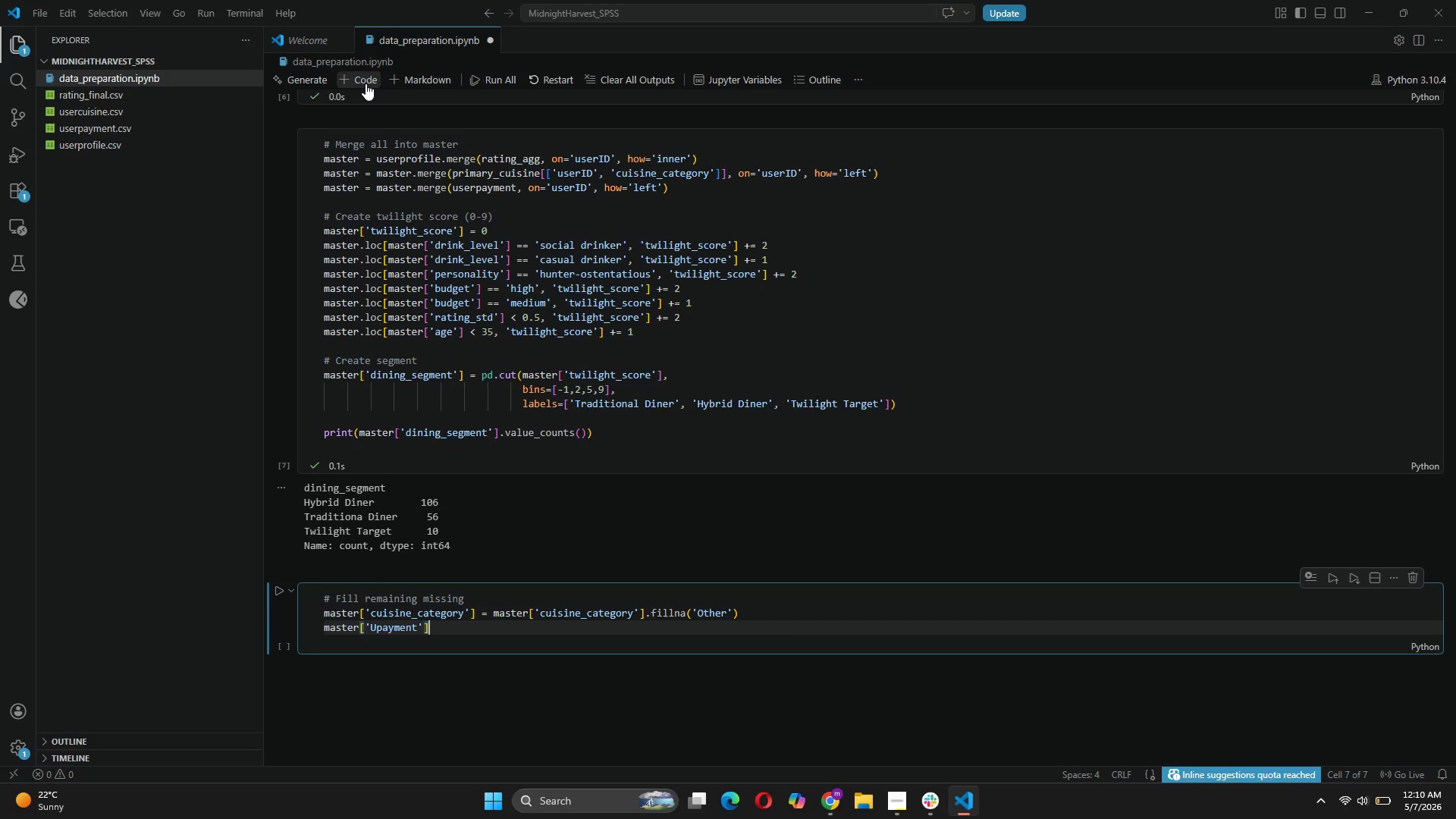 
key(ArrowRight)
 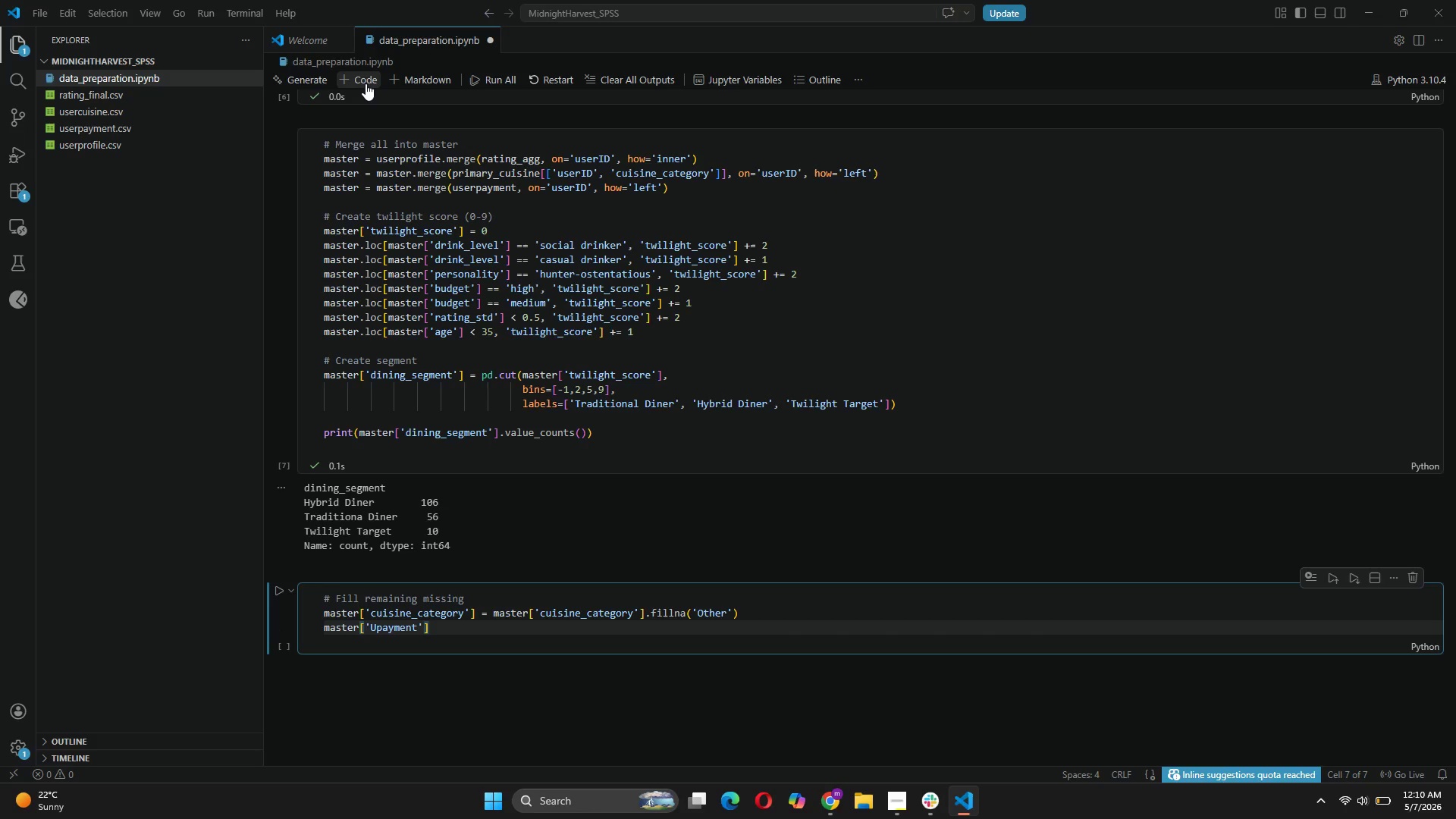 
type( = master['Upayment)
 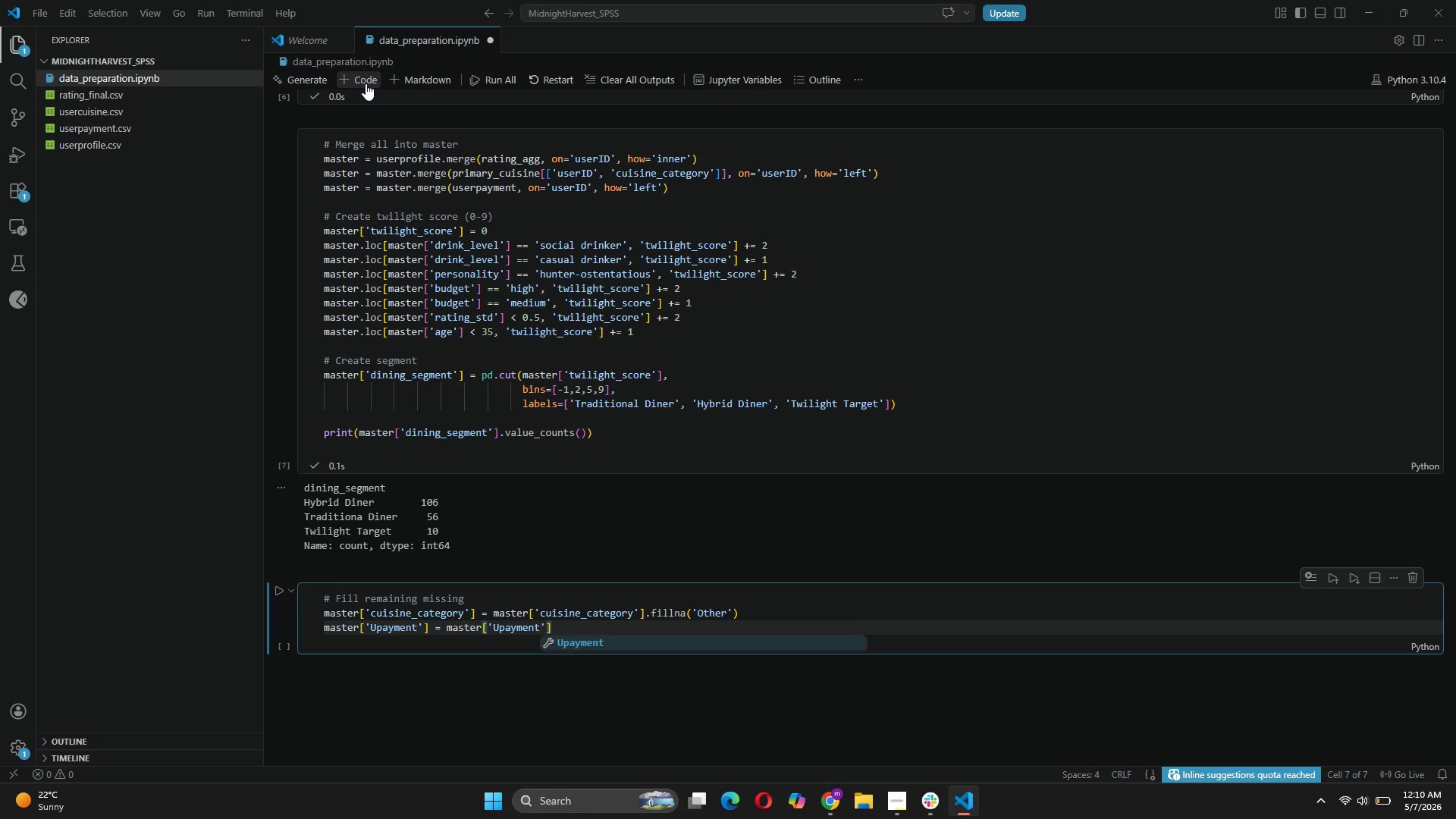 
key(ArrowRight)
 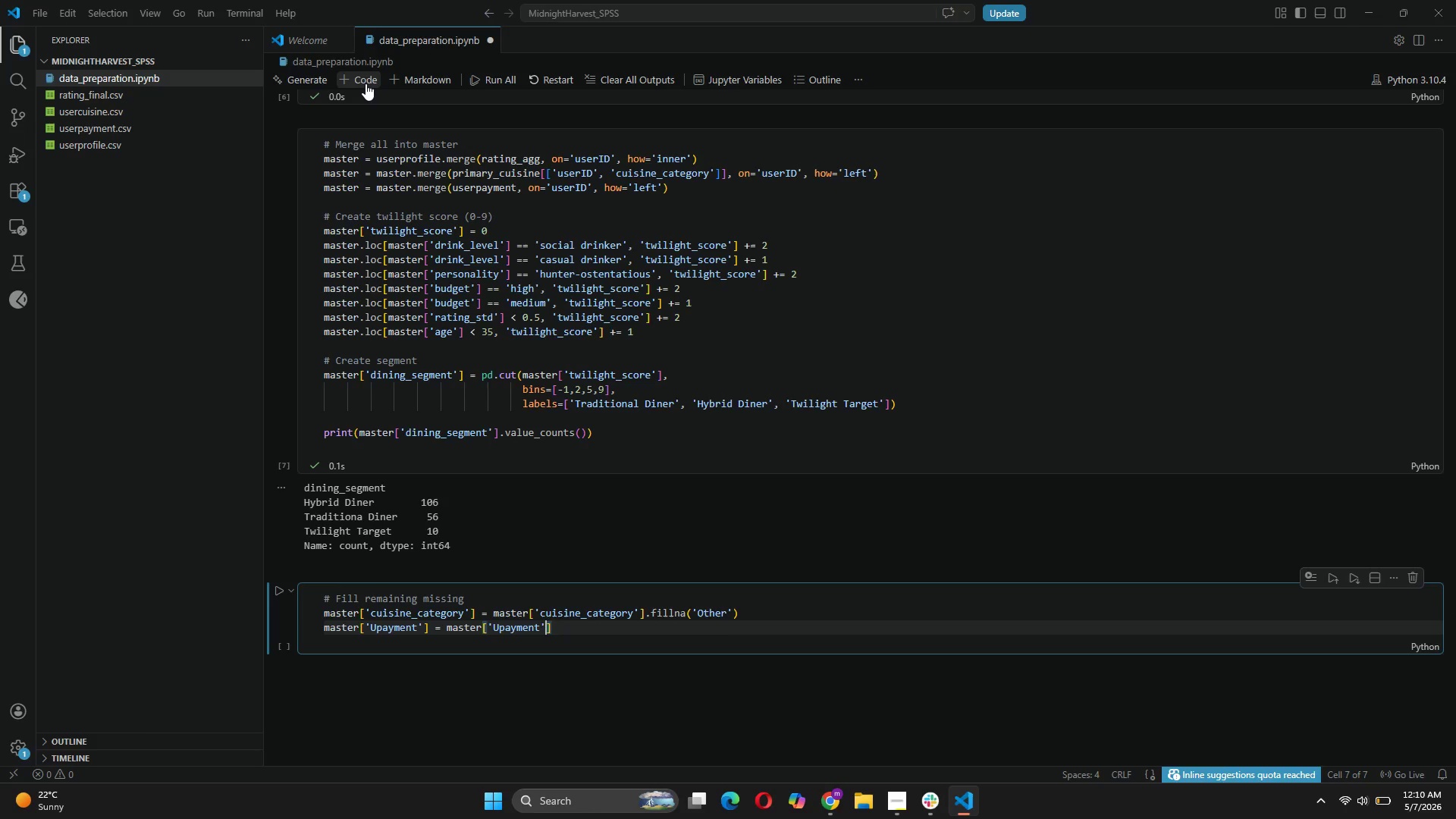 
key(ArrowRight)
 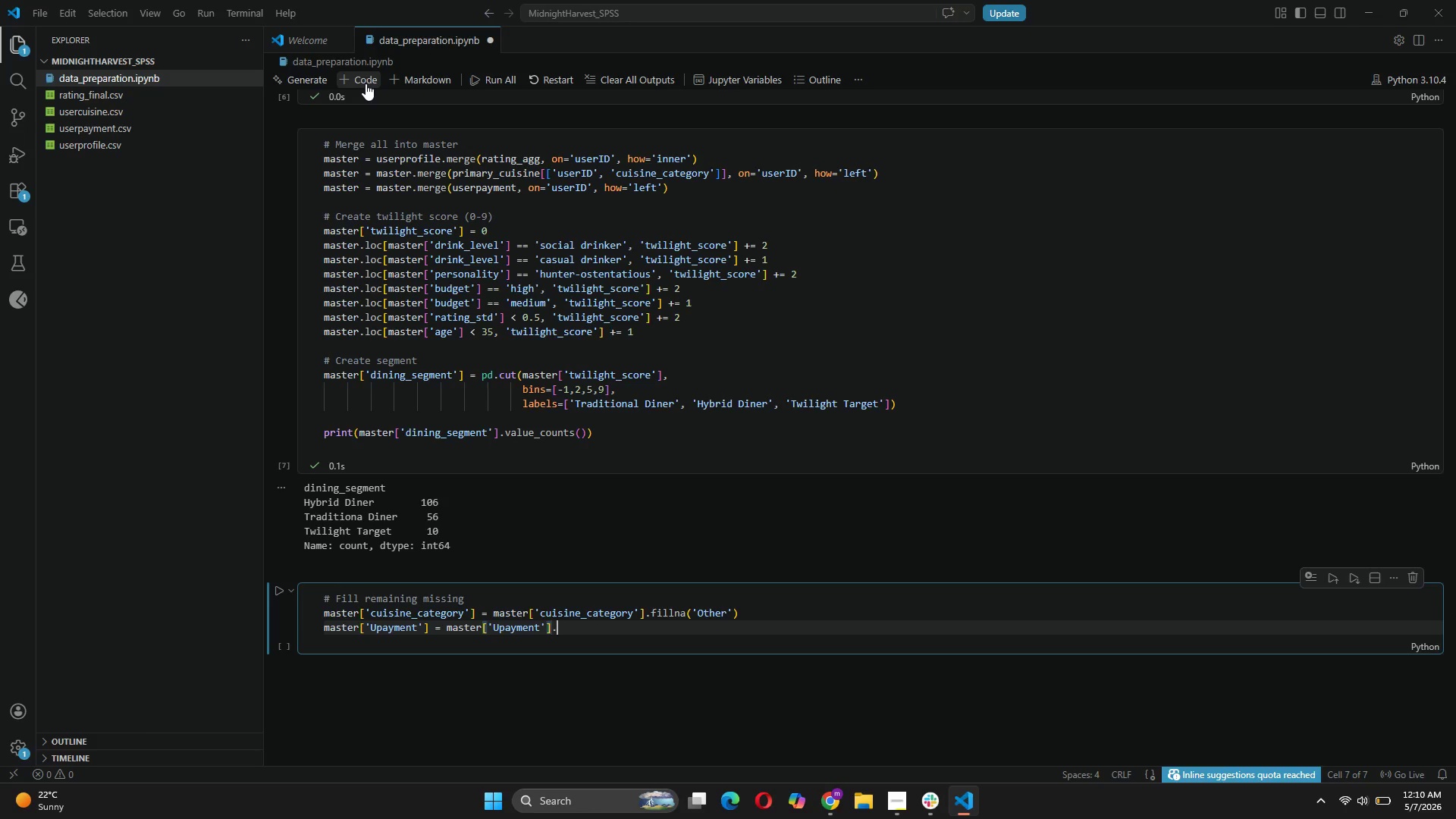 
type(.fillna('Unkown)
 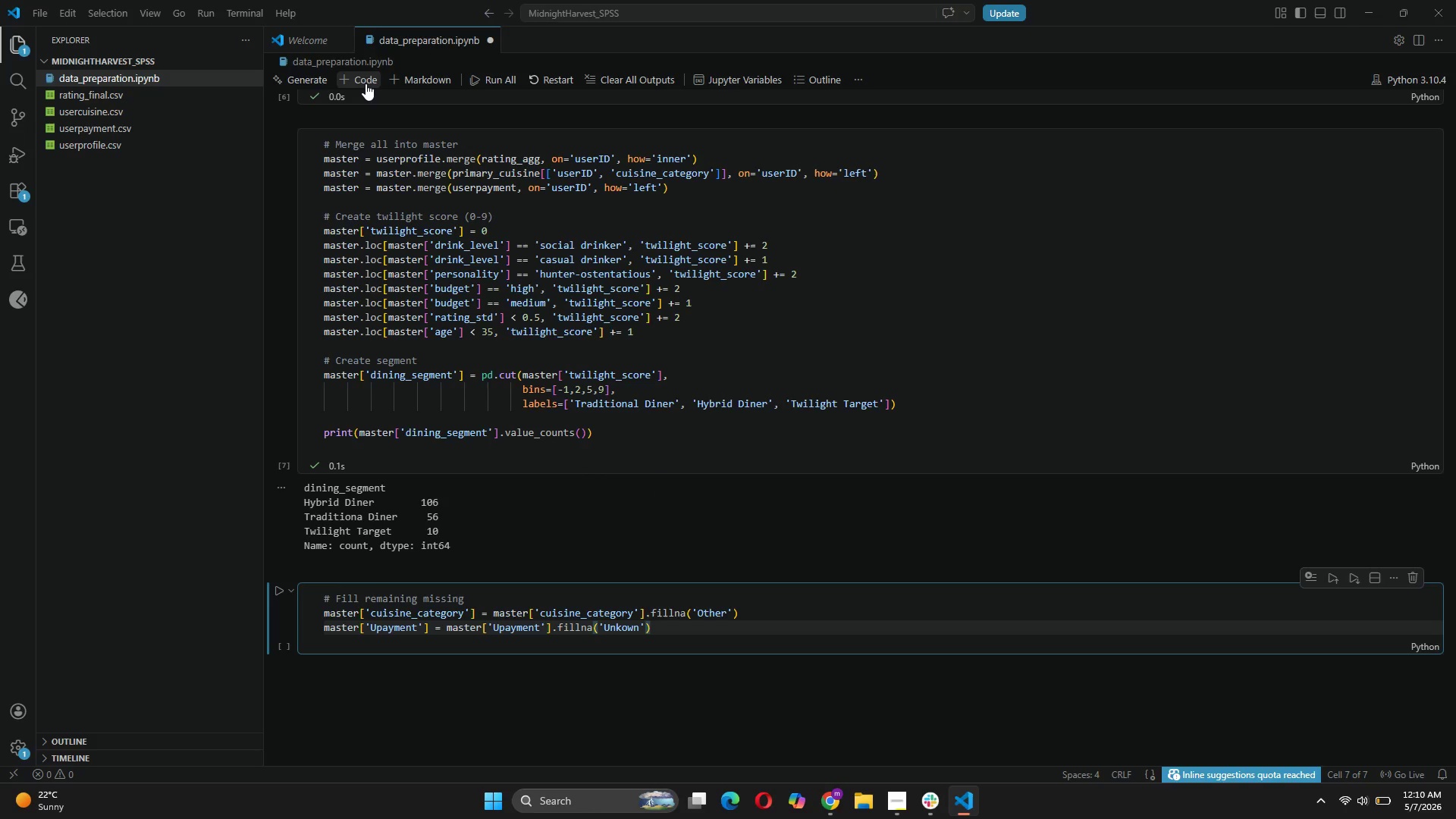 
key(ArrowRight)
 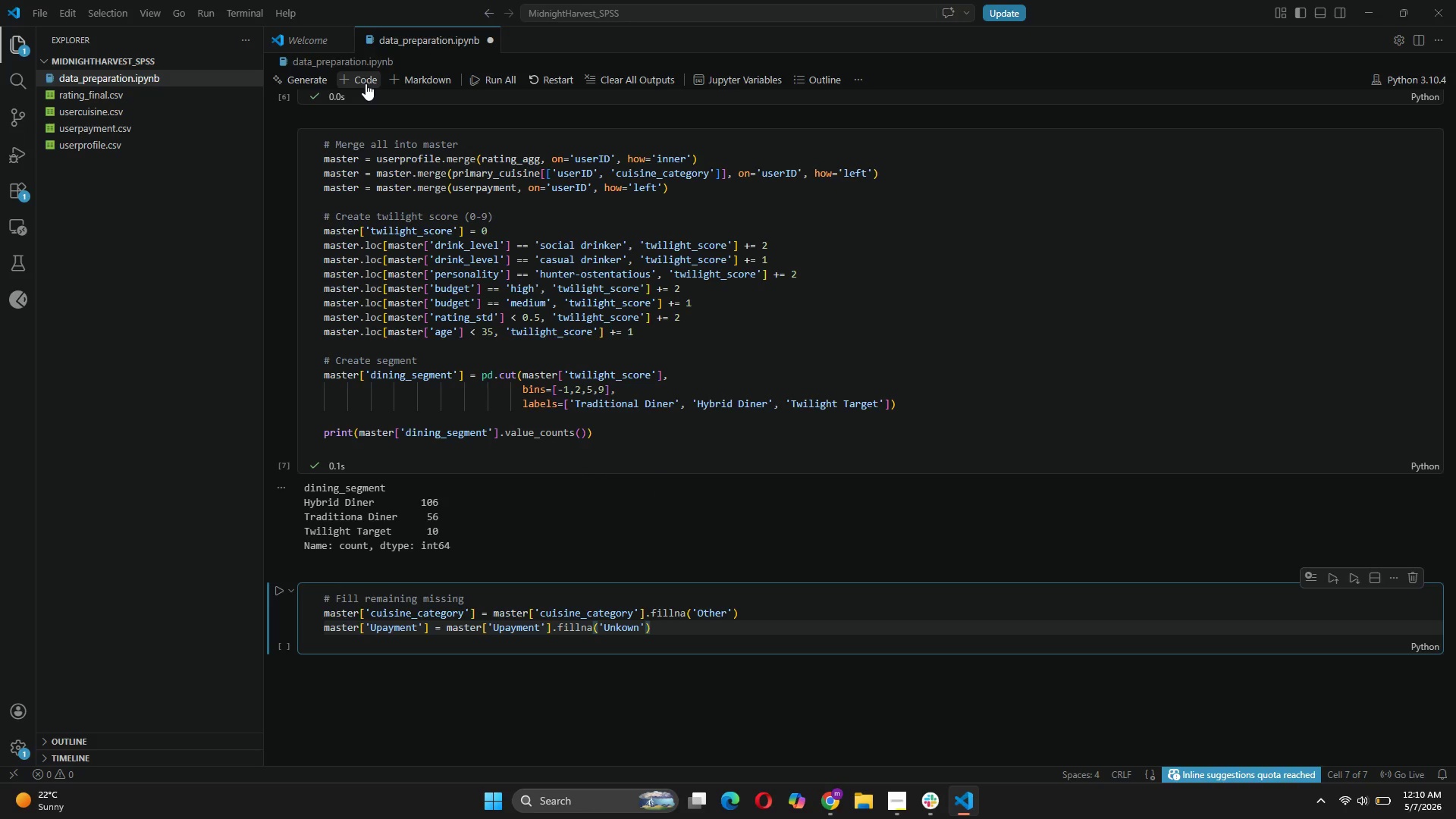 
key(ArrowRight)
 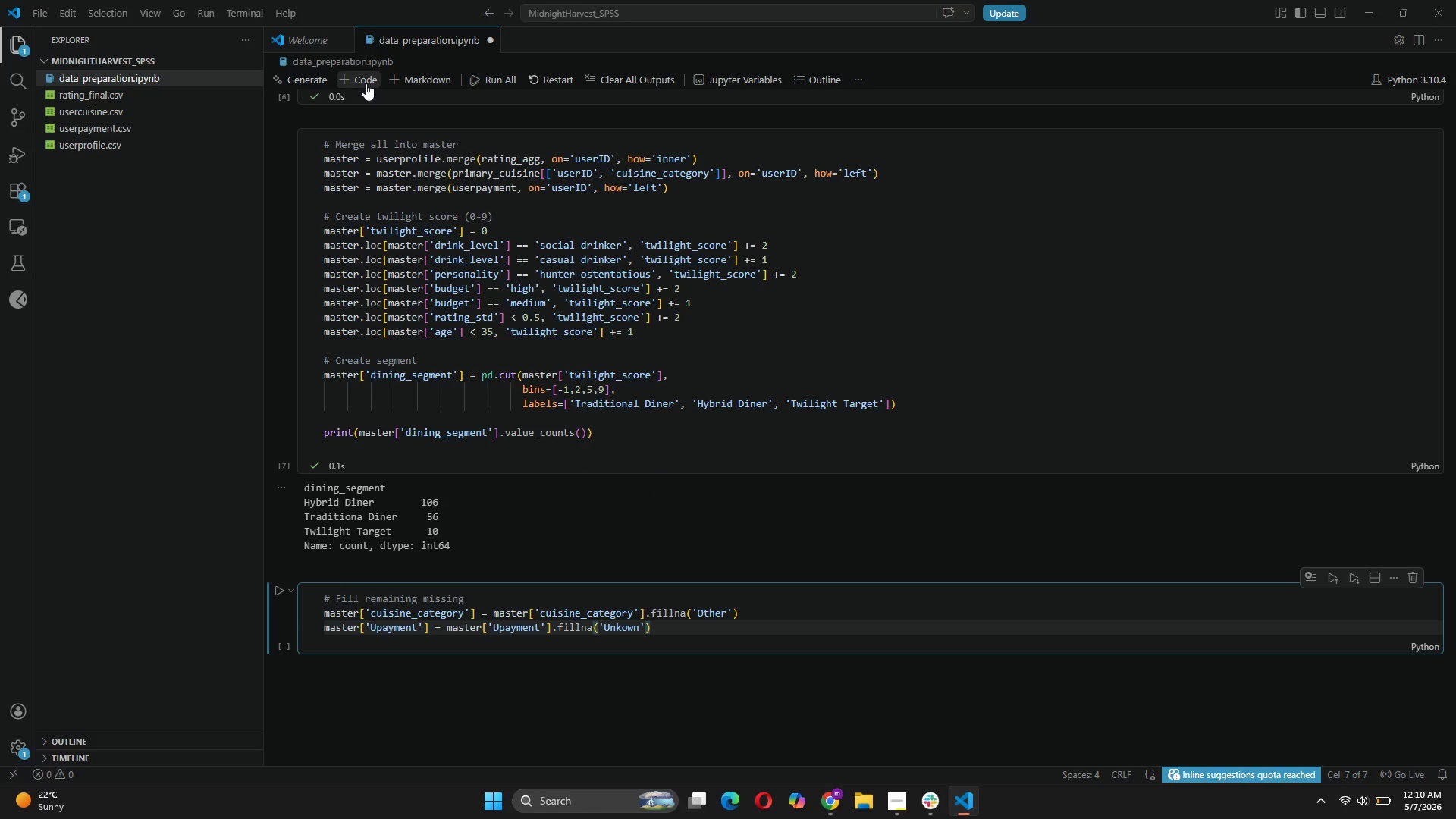 
key(ArrowLeft)
 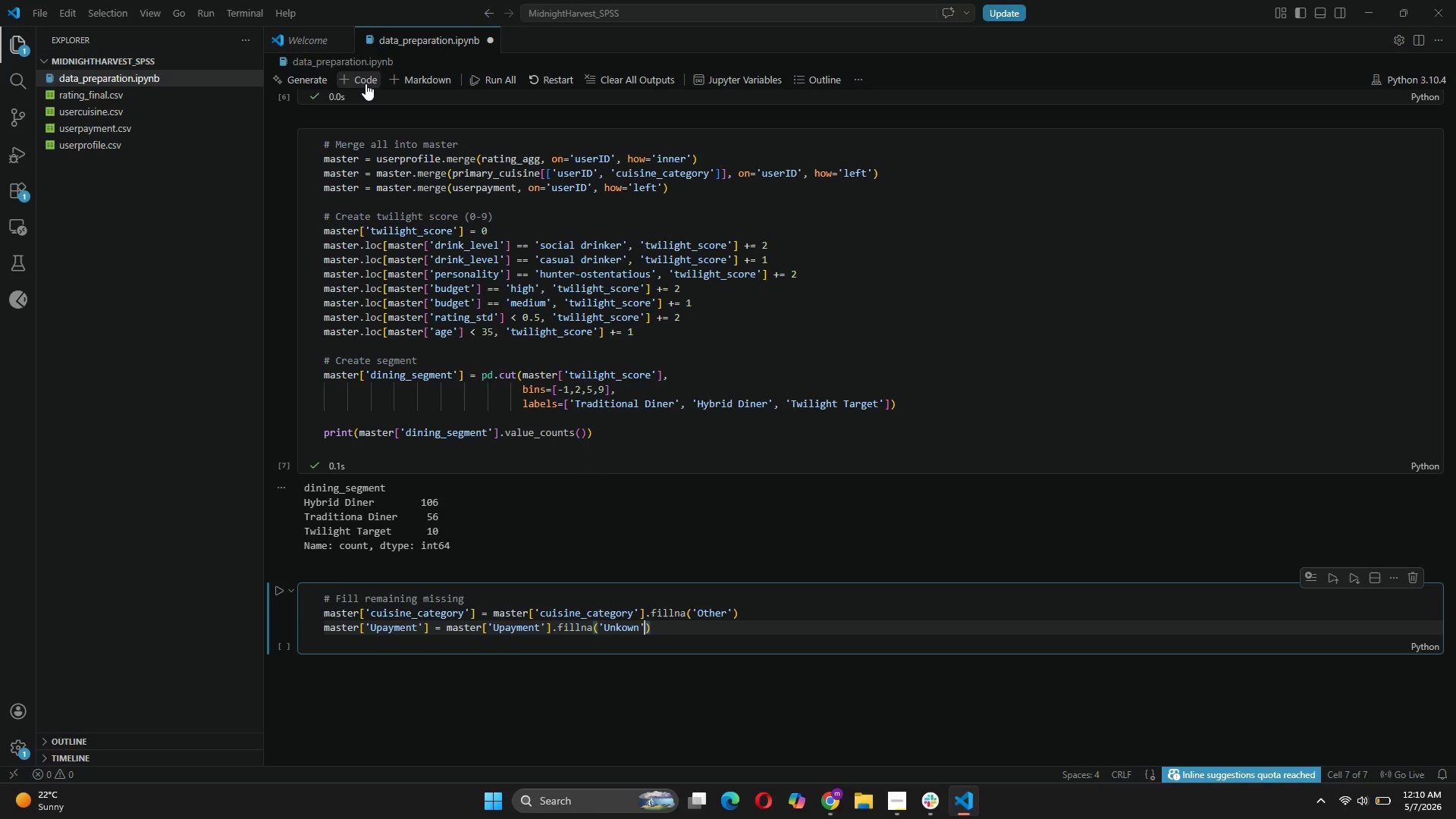 
key(ArrowLeft)
 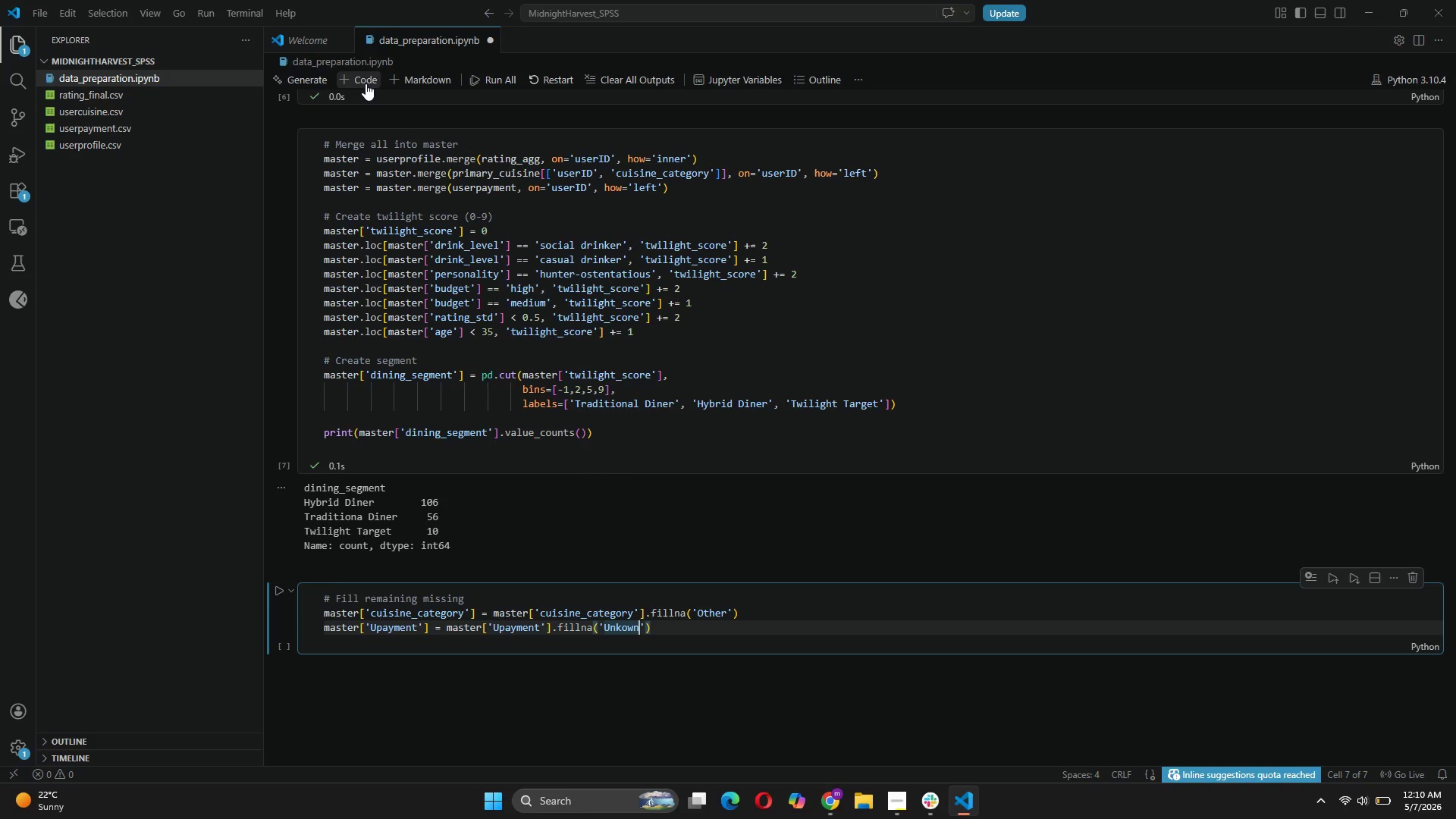 
key(ArrowLeft)
 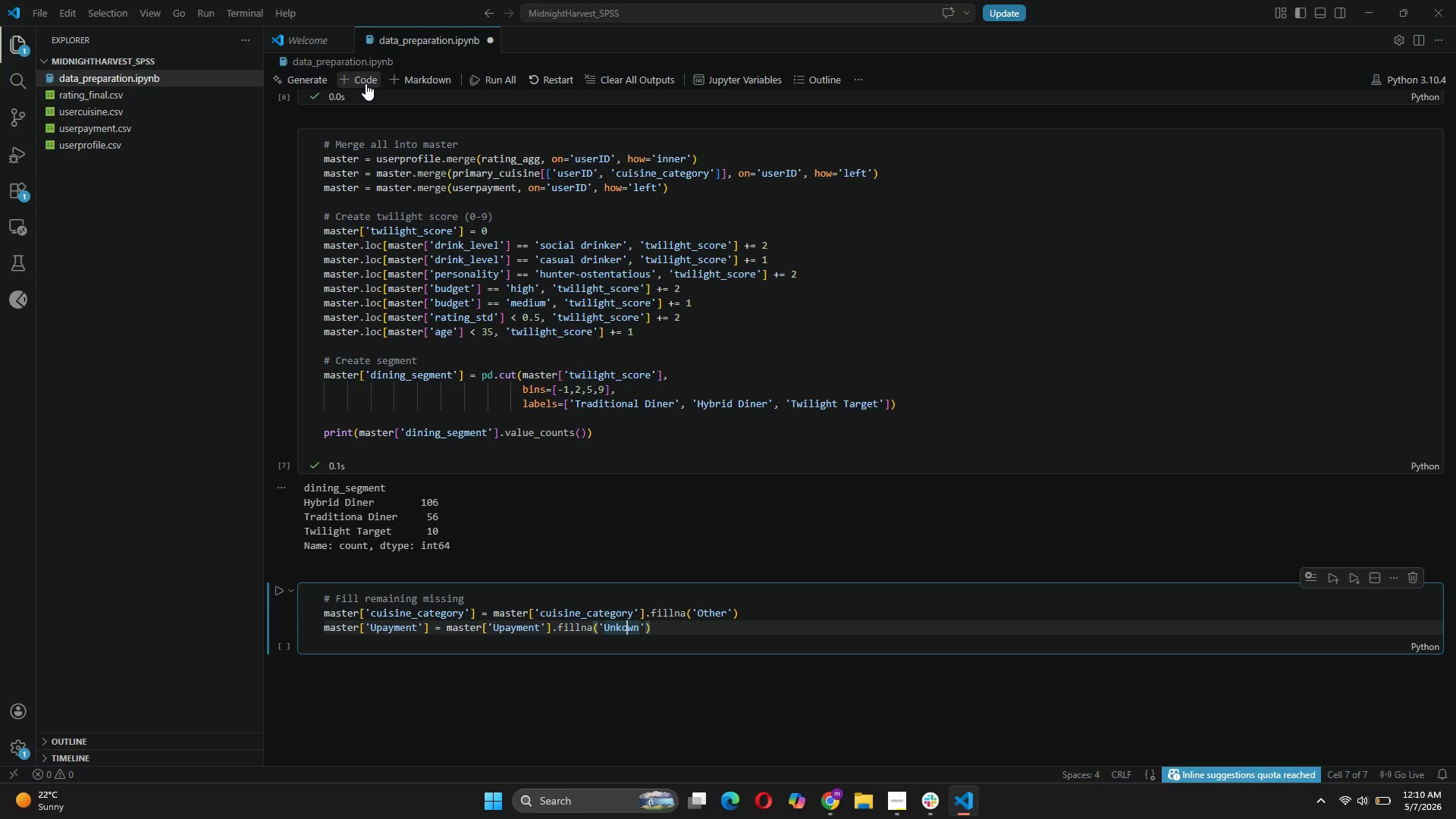 
key(ArrowLeft)
 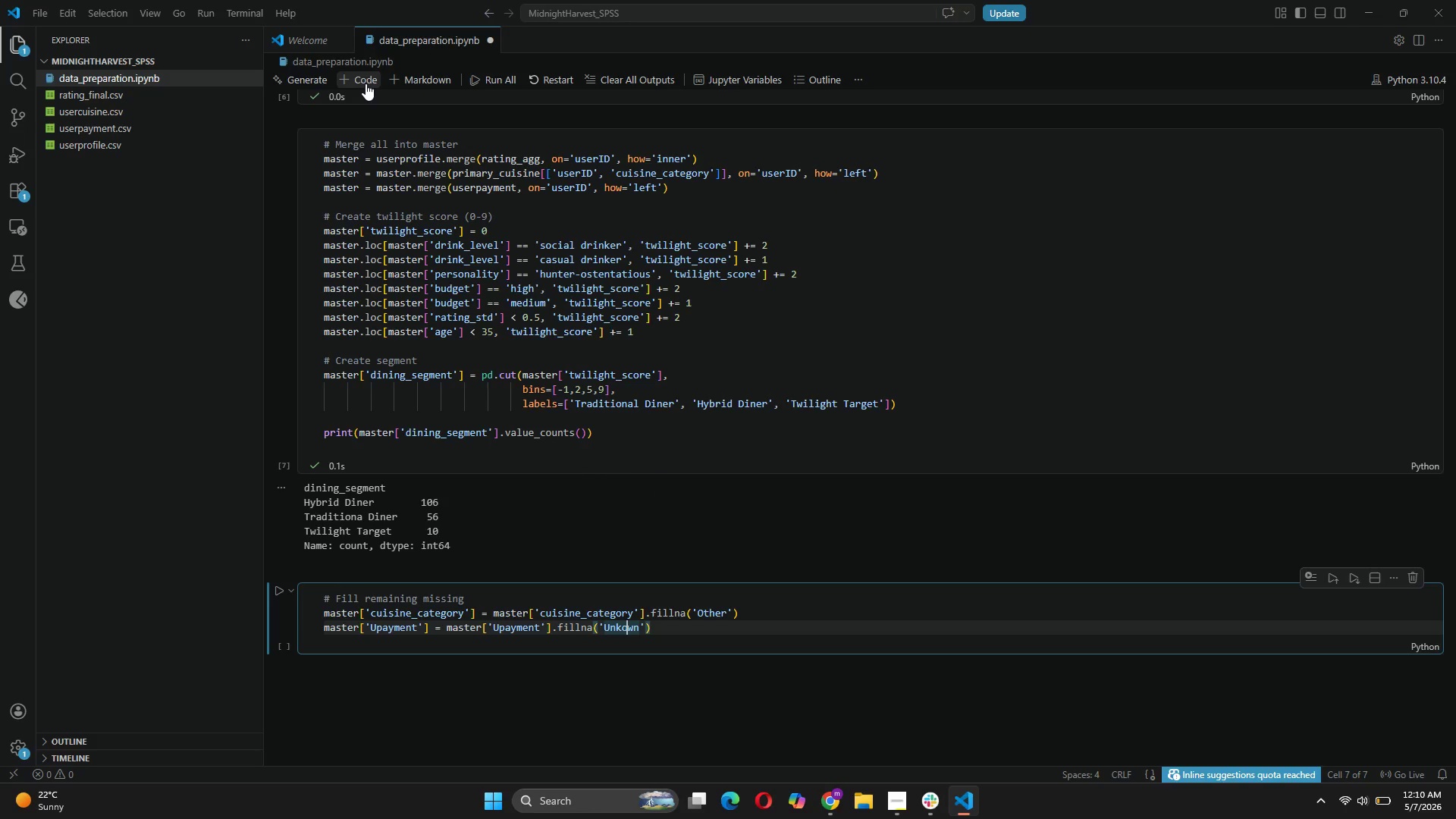 
key(ArrowLeft)
 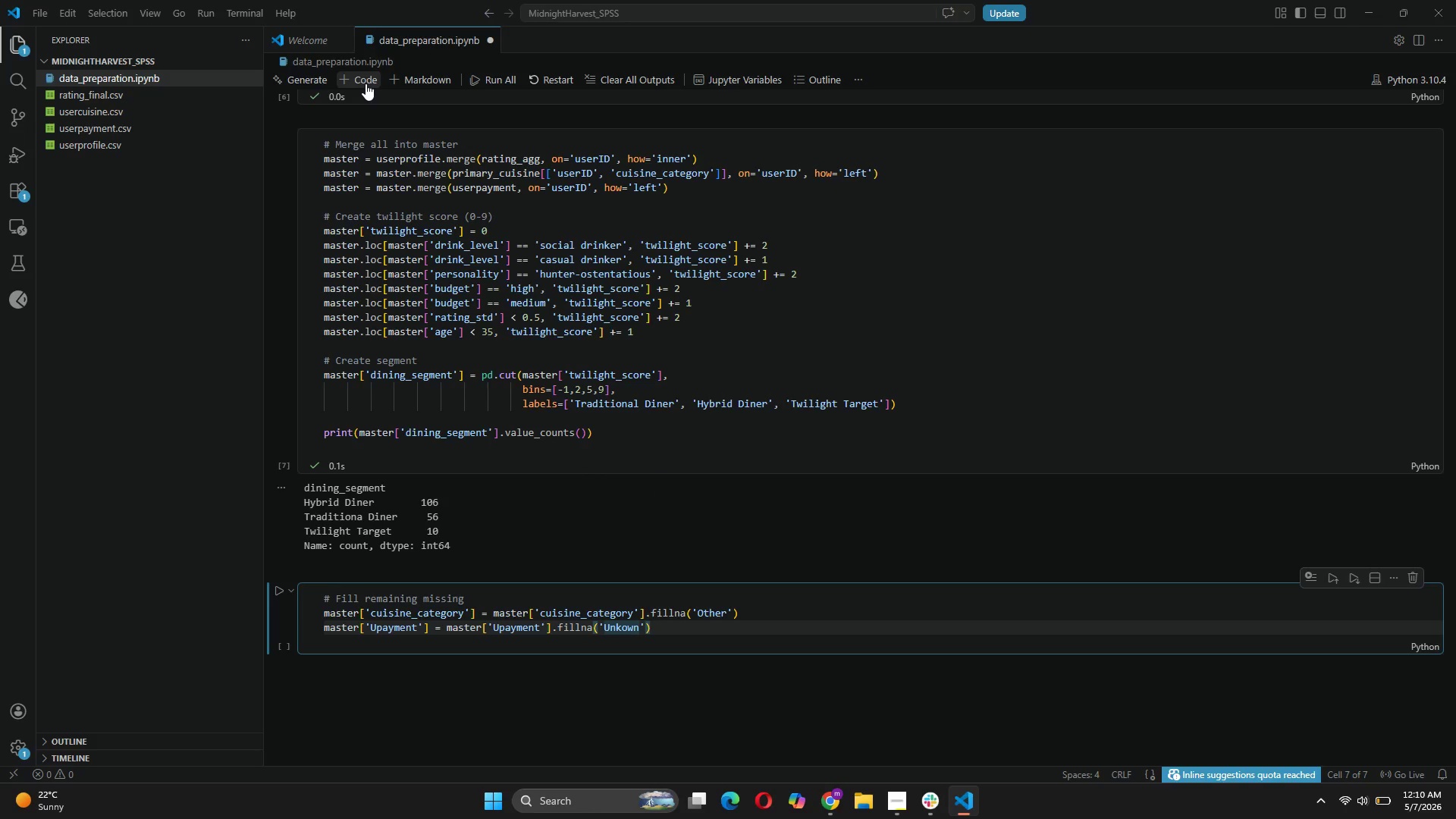 
key(N)
 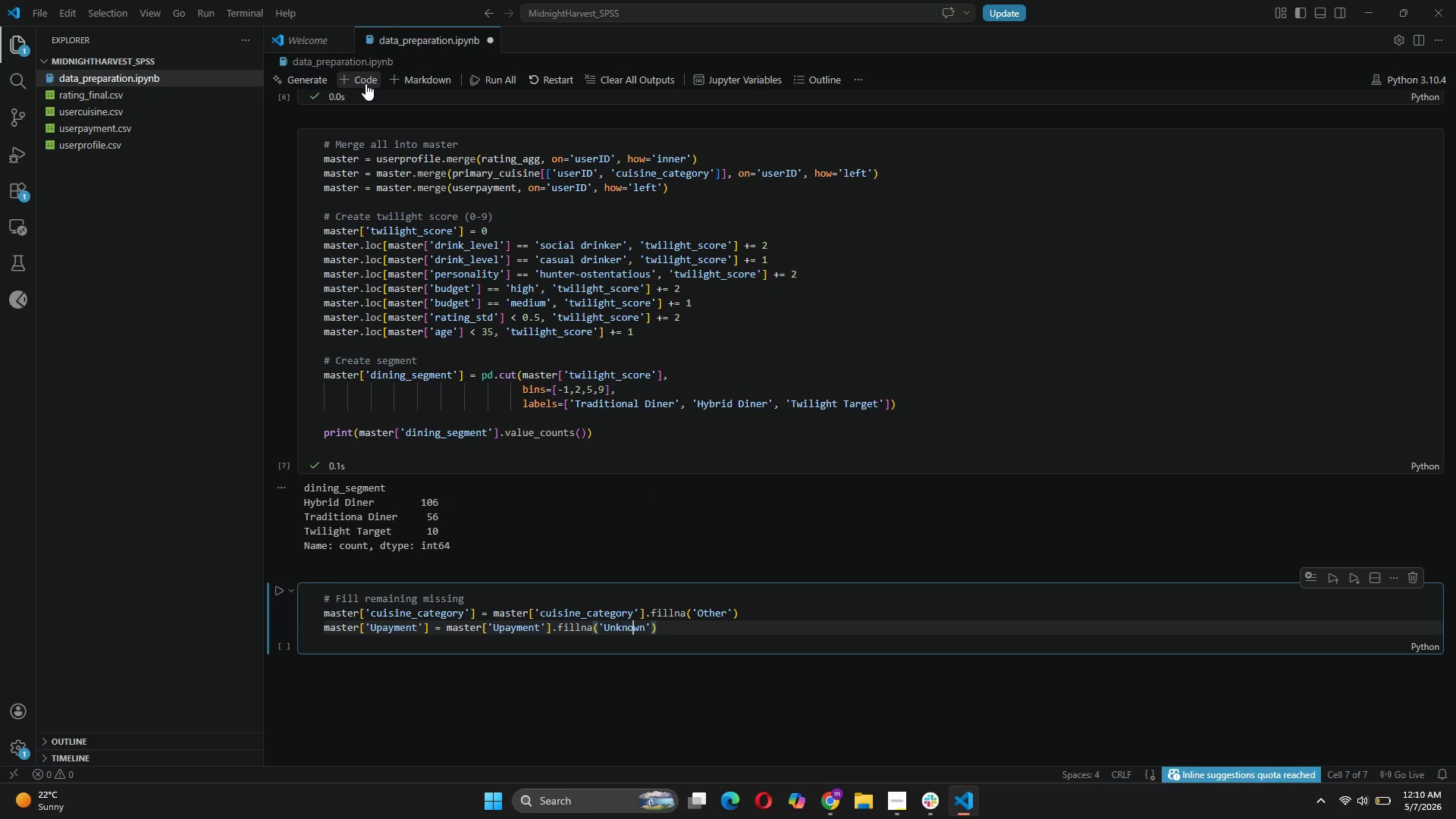 
key(ArrowRight)
 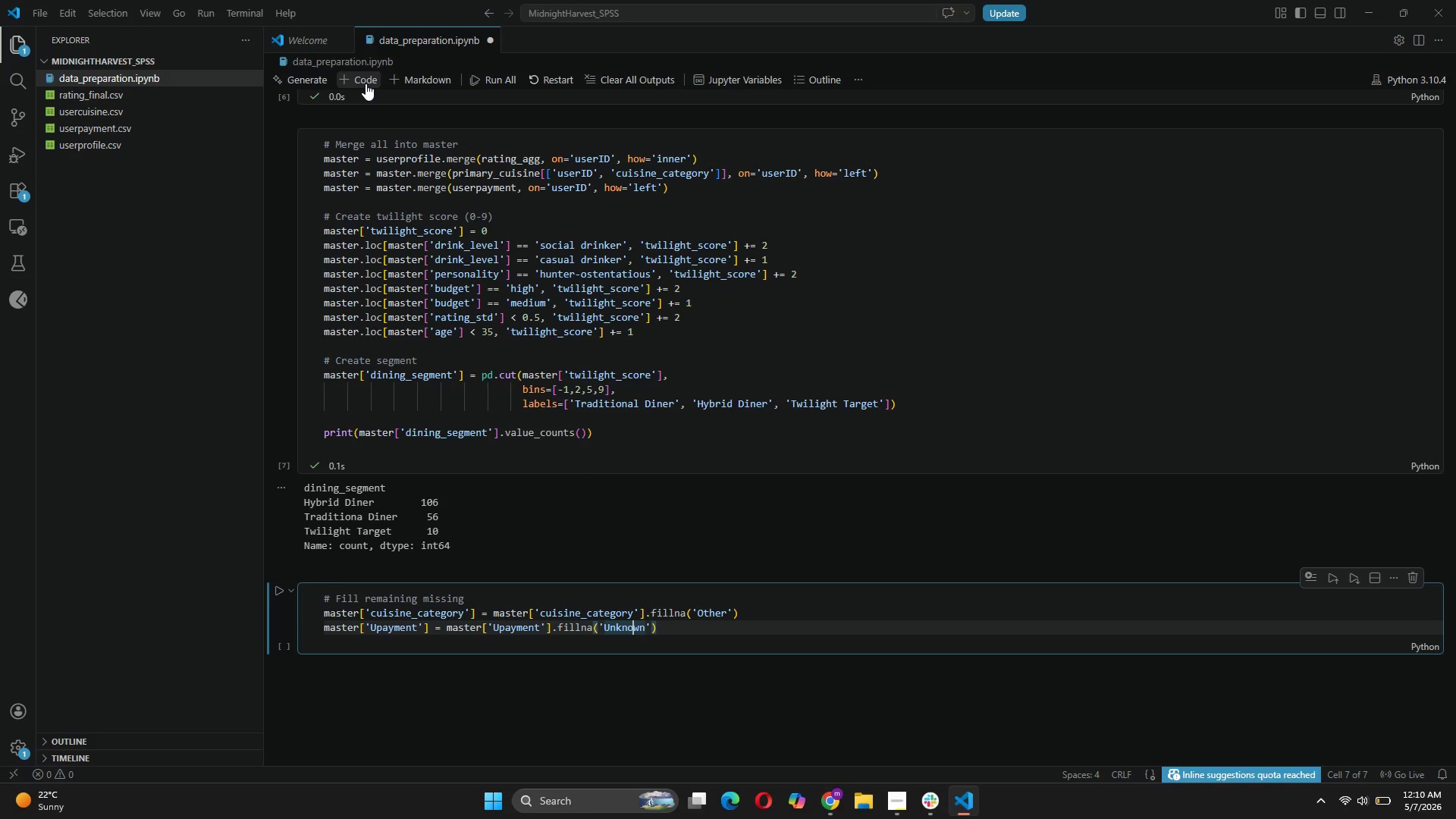 
key(ArrowRight)
 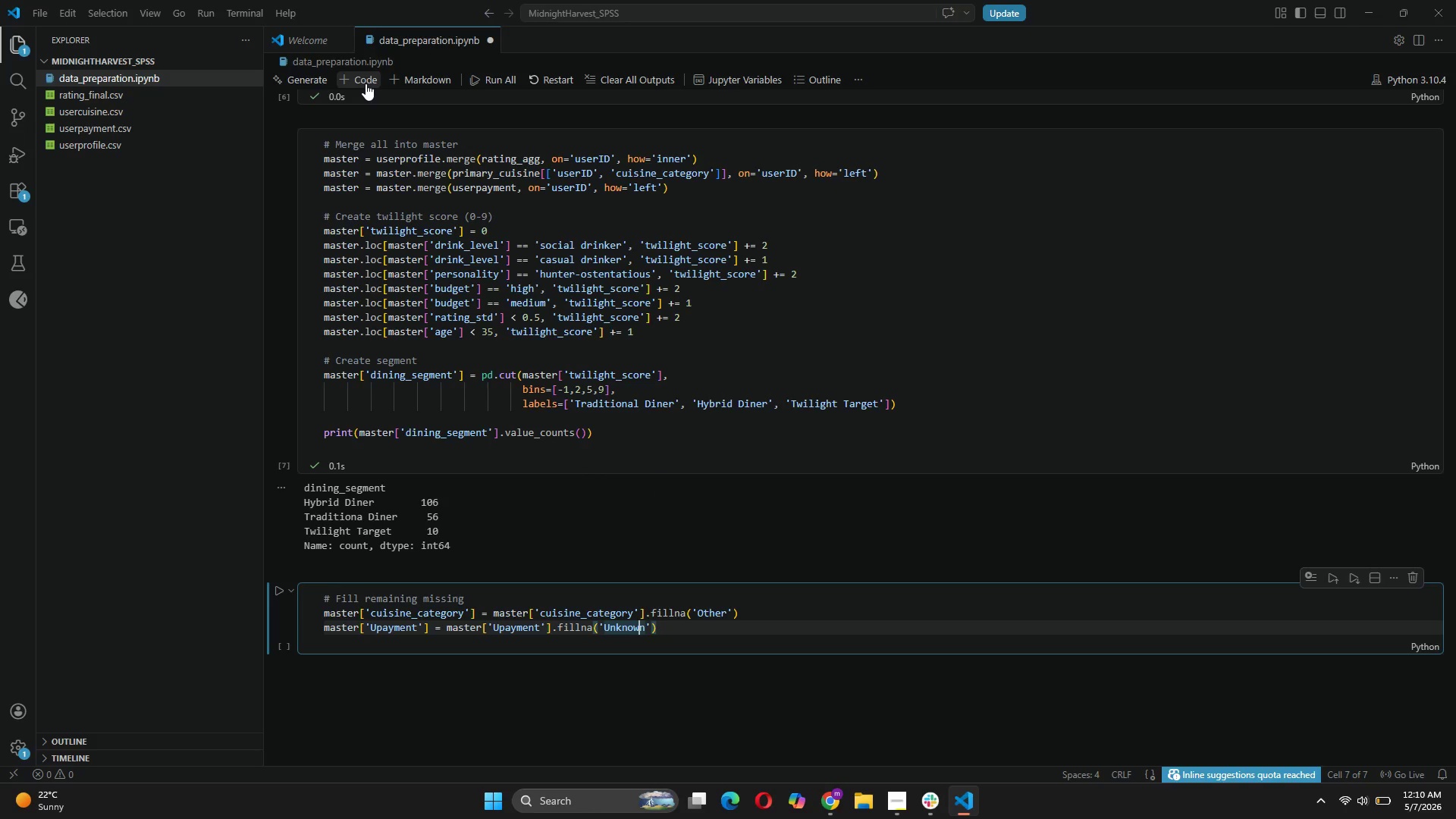 
key(ArrowRight)
 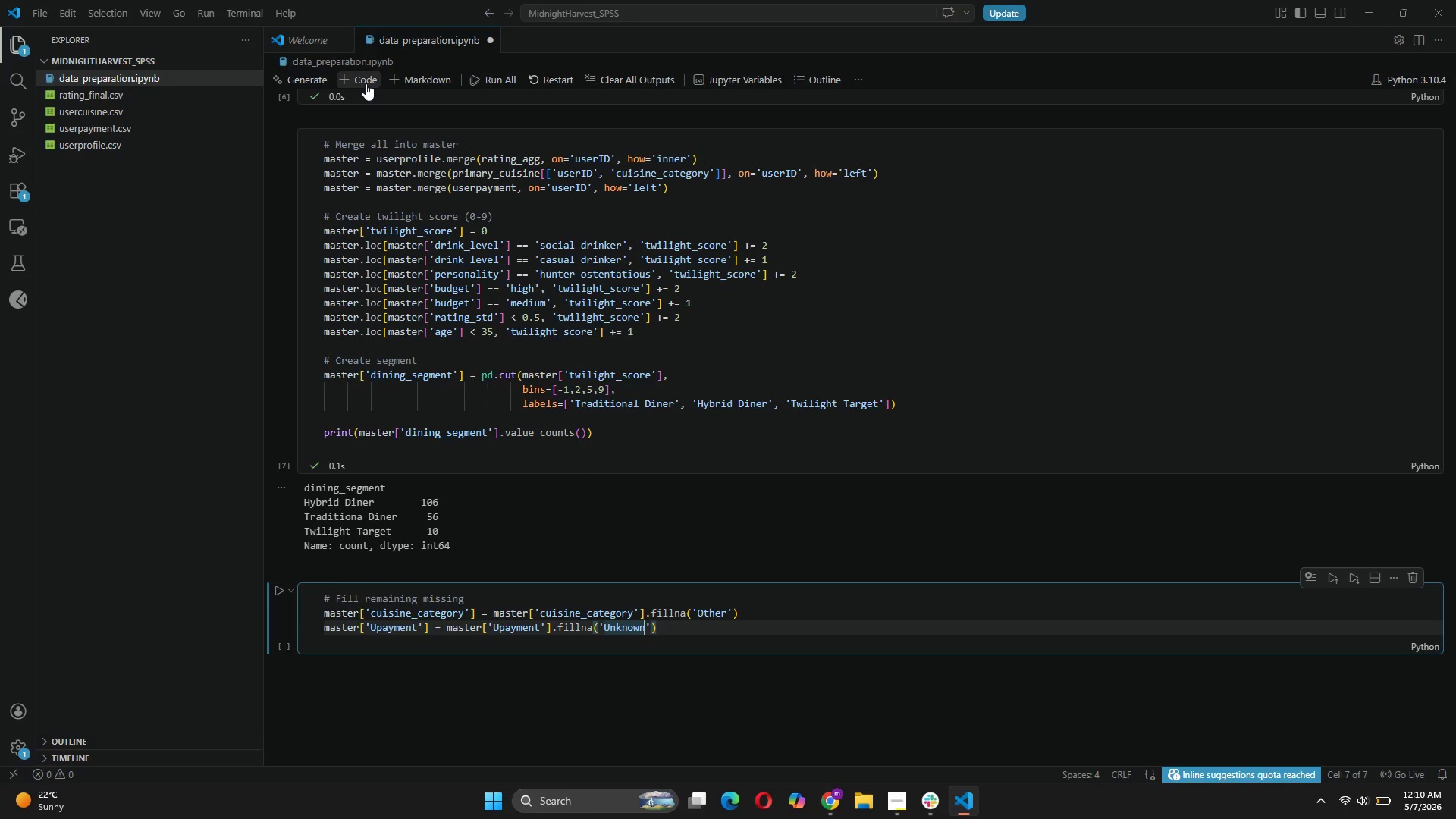 
key(ArrowRight)
 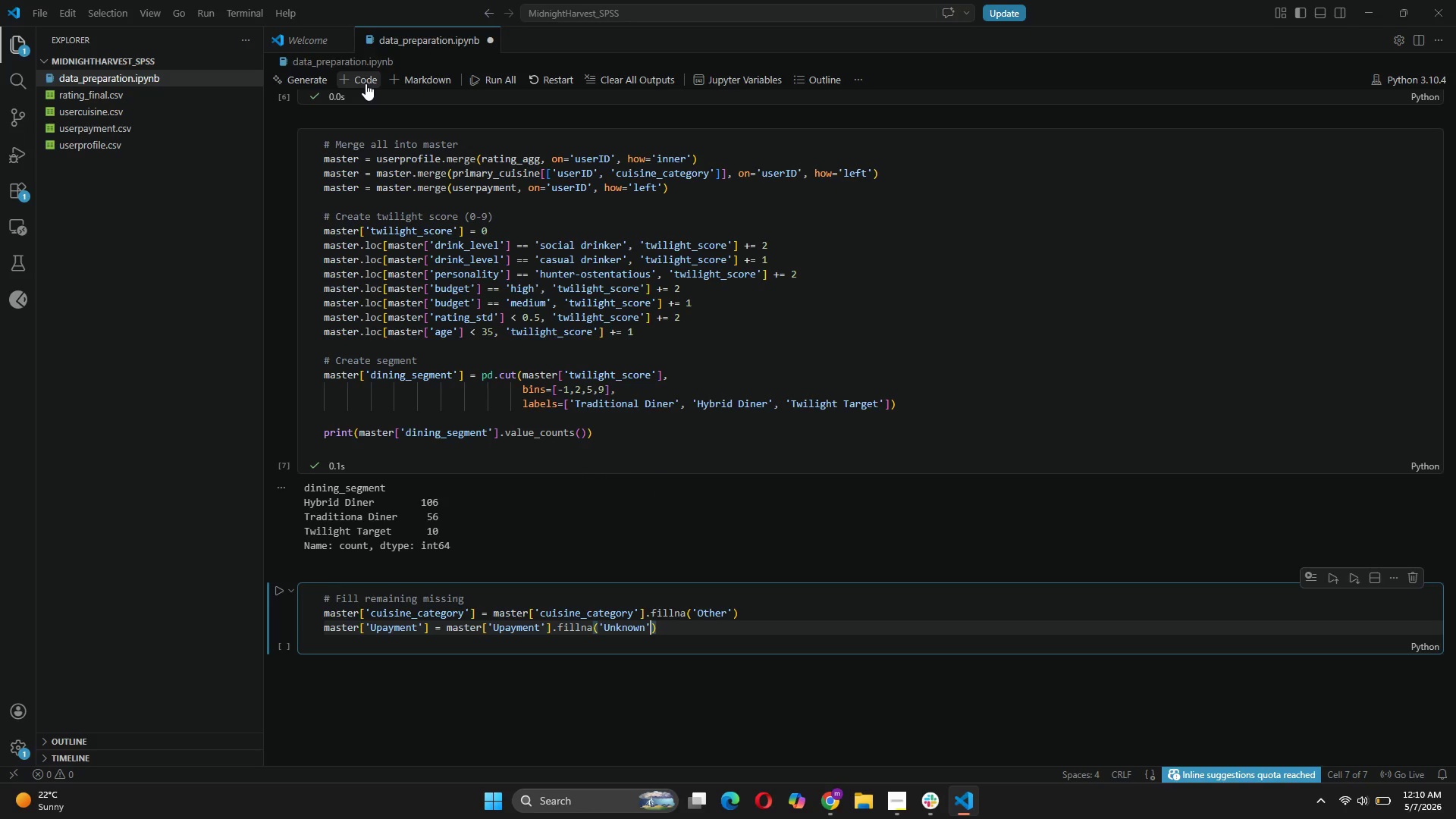 
key(ArrowRight)
 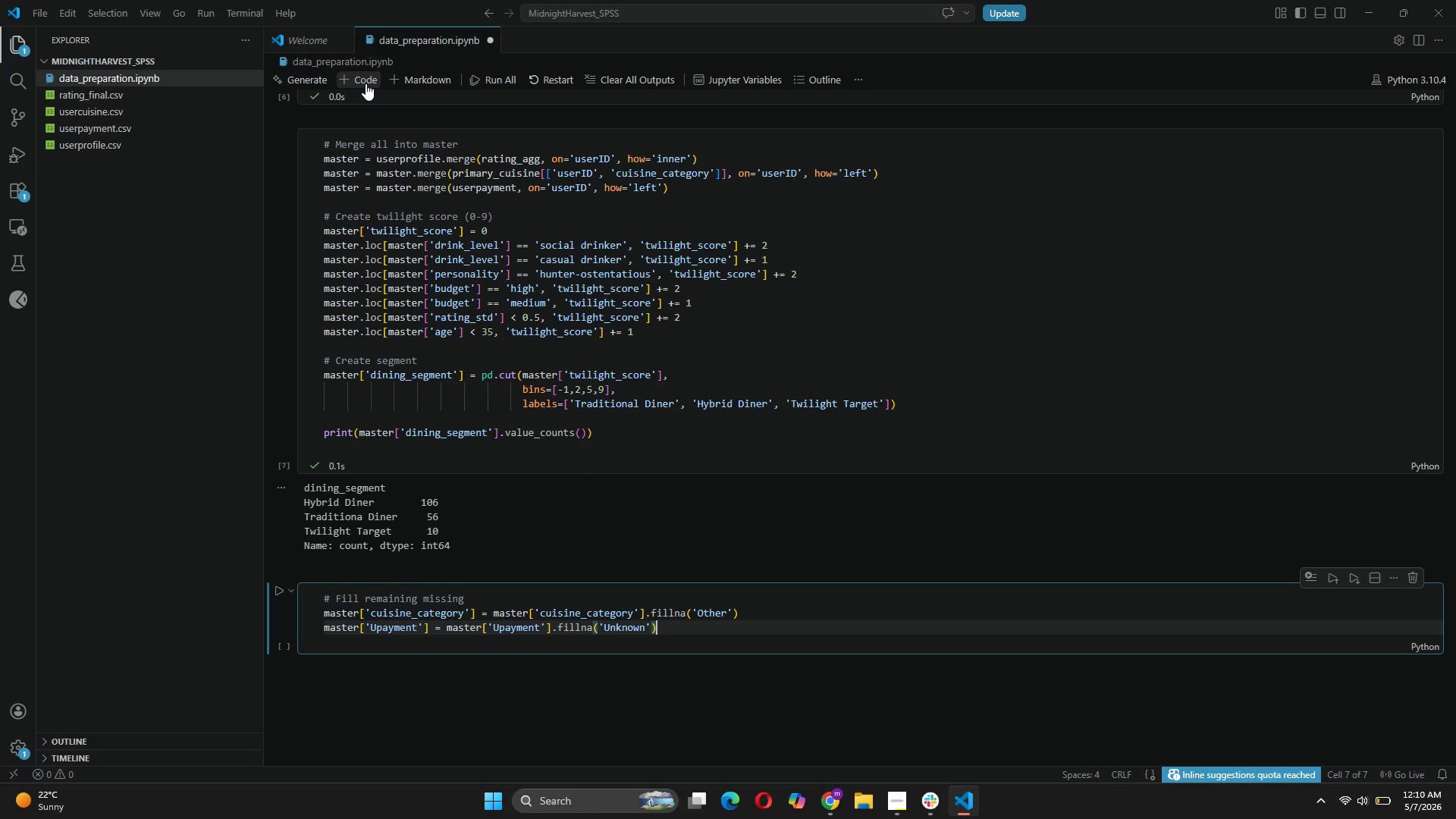 
key(Enter)
 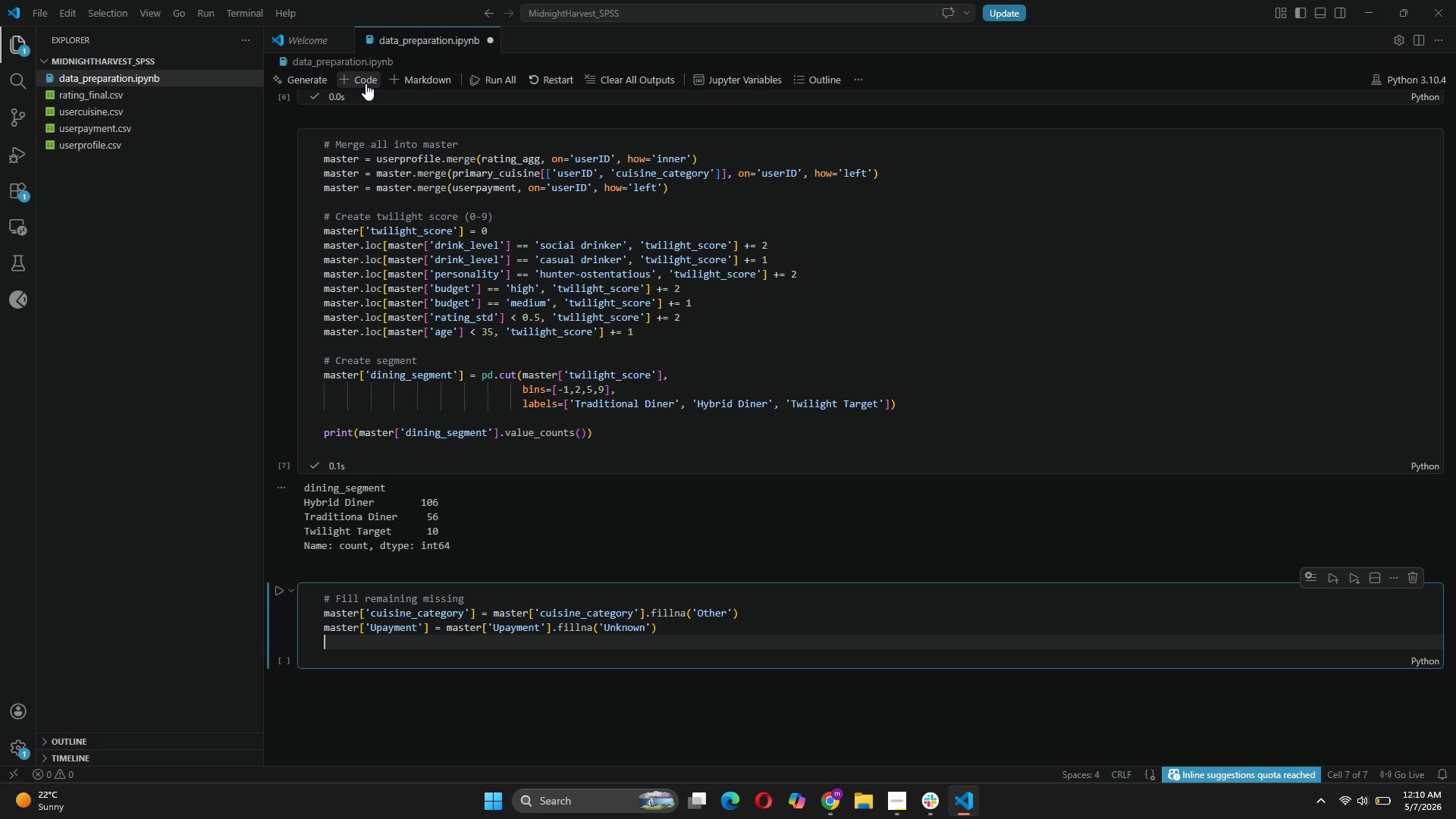 
key(Enter)
 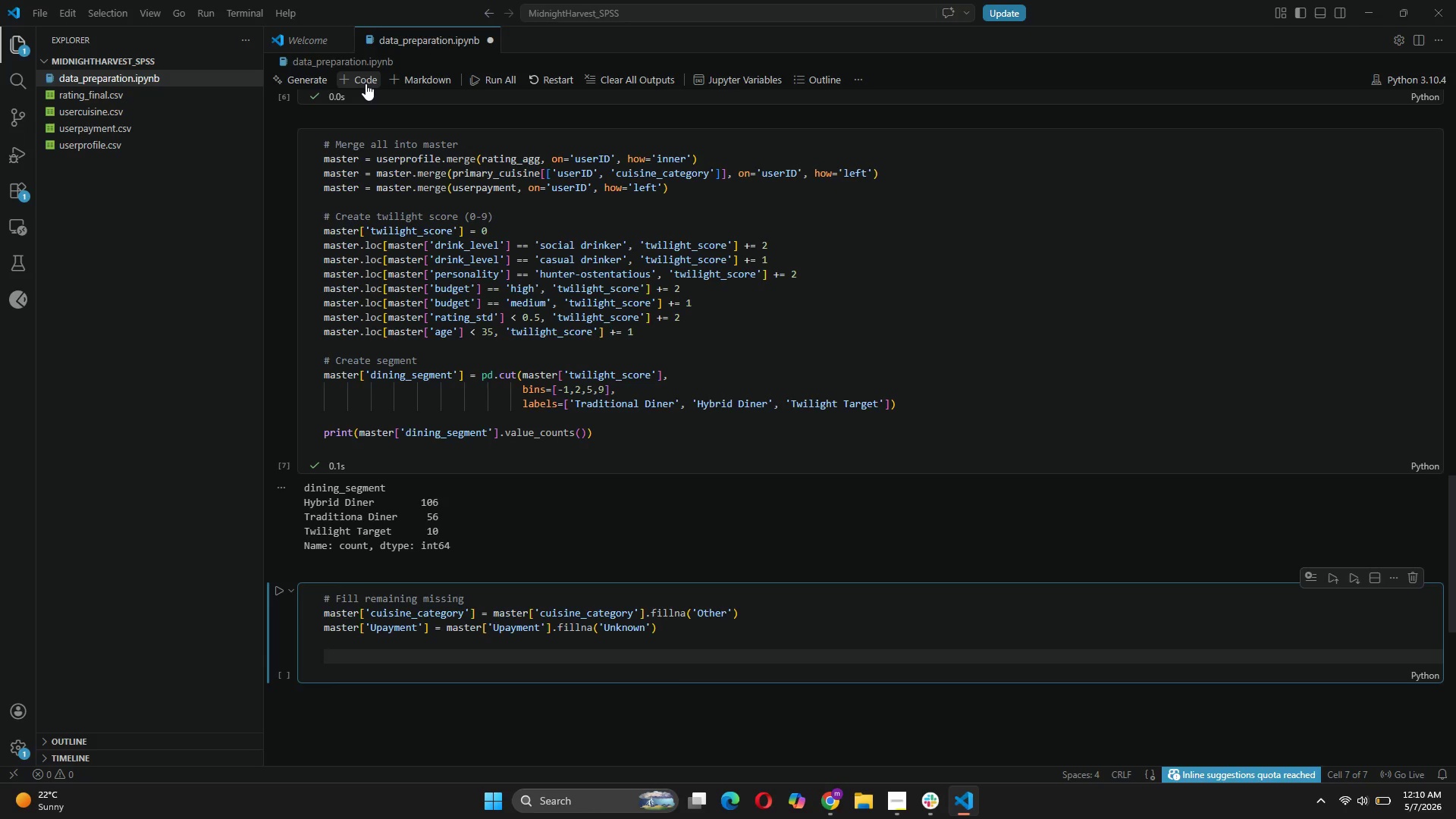 
type(# Select final columns for SPSS)
 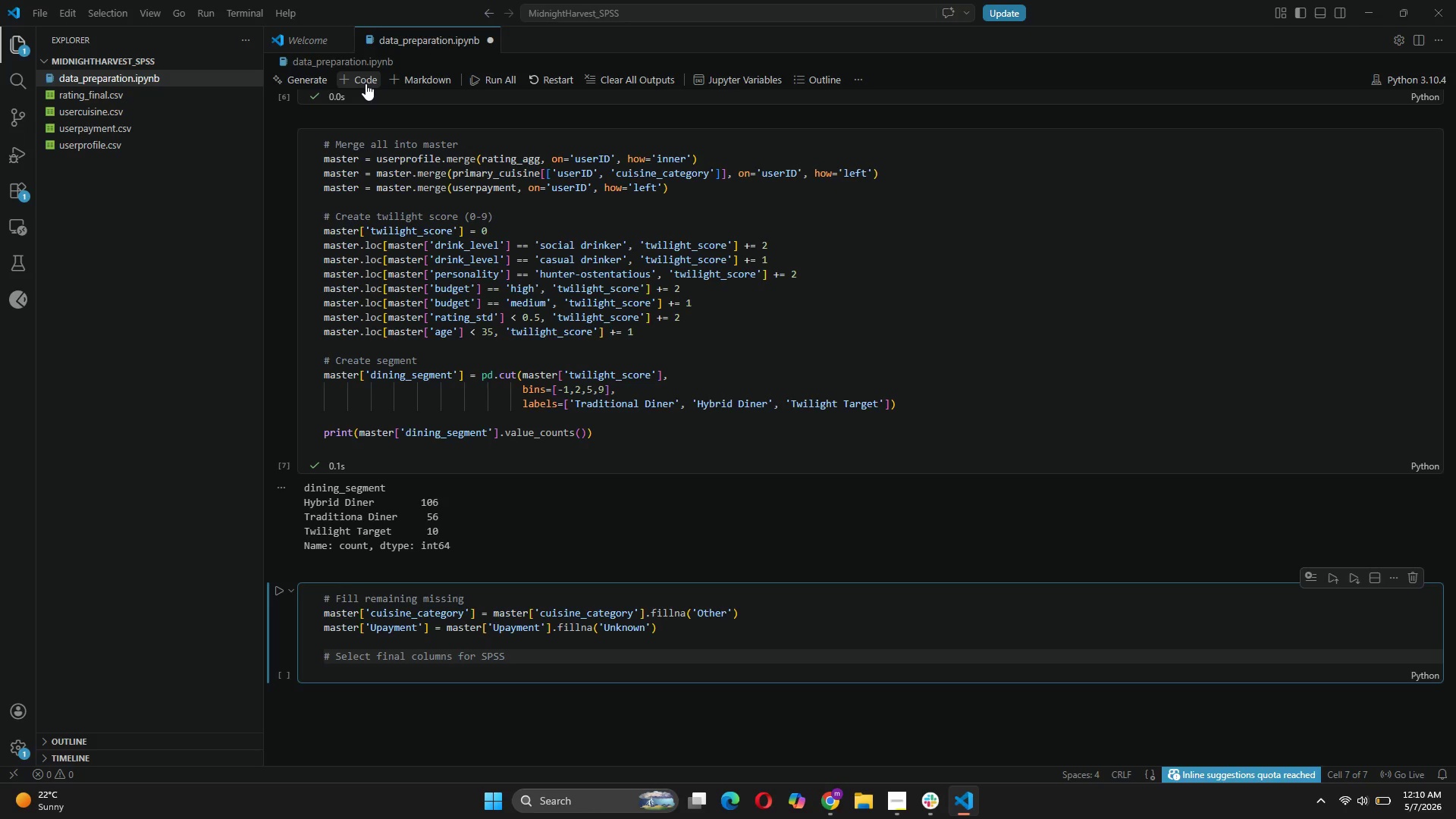 
key(Enter)
 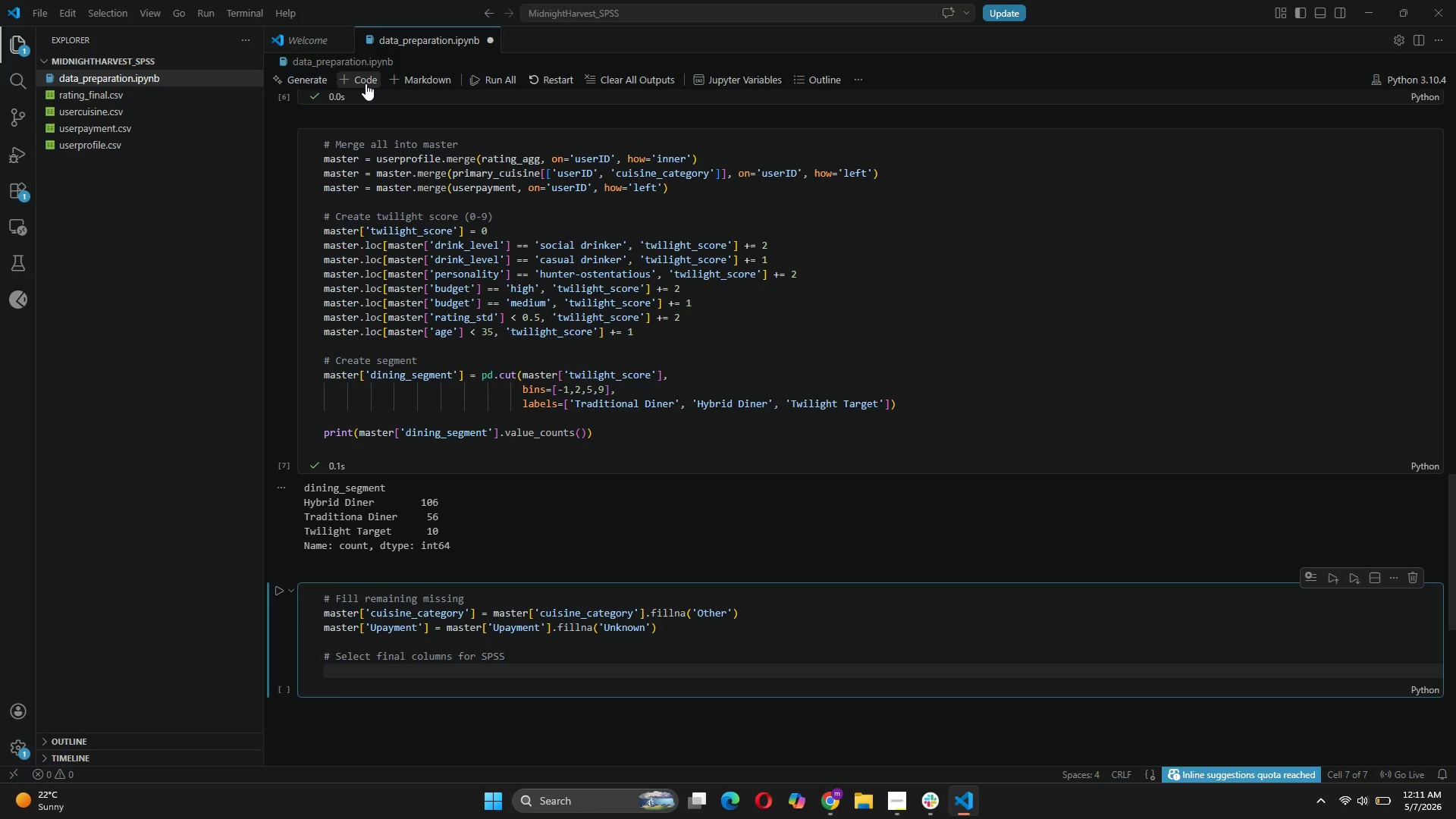 
type(final_cols = ['userID)
 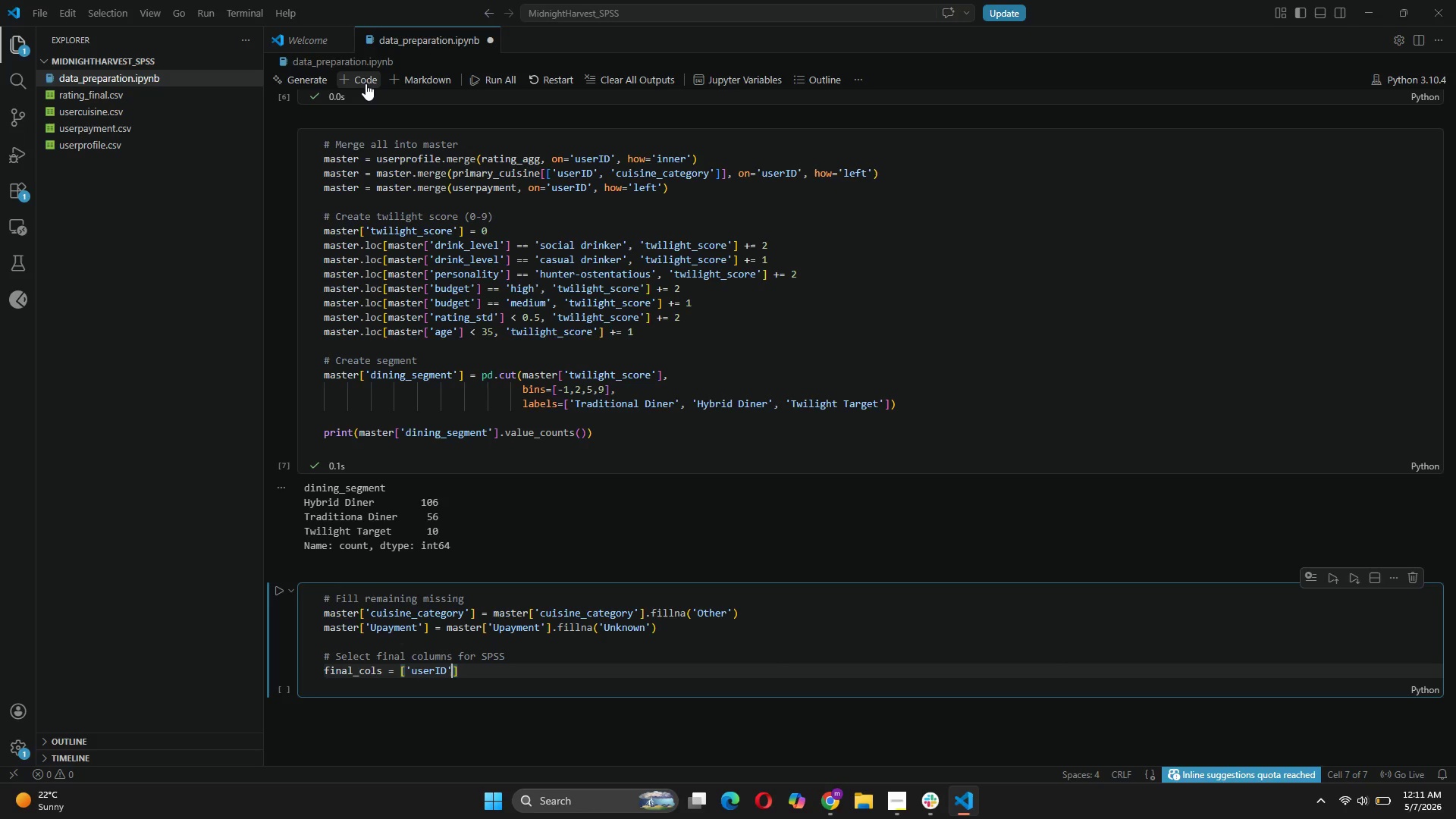 
 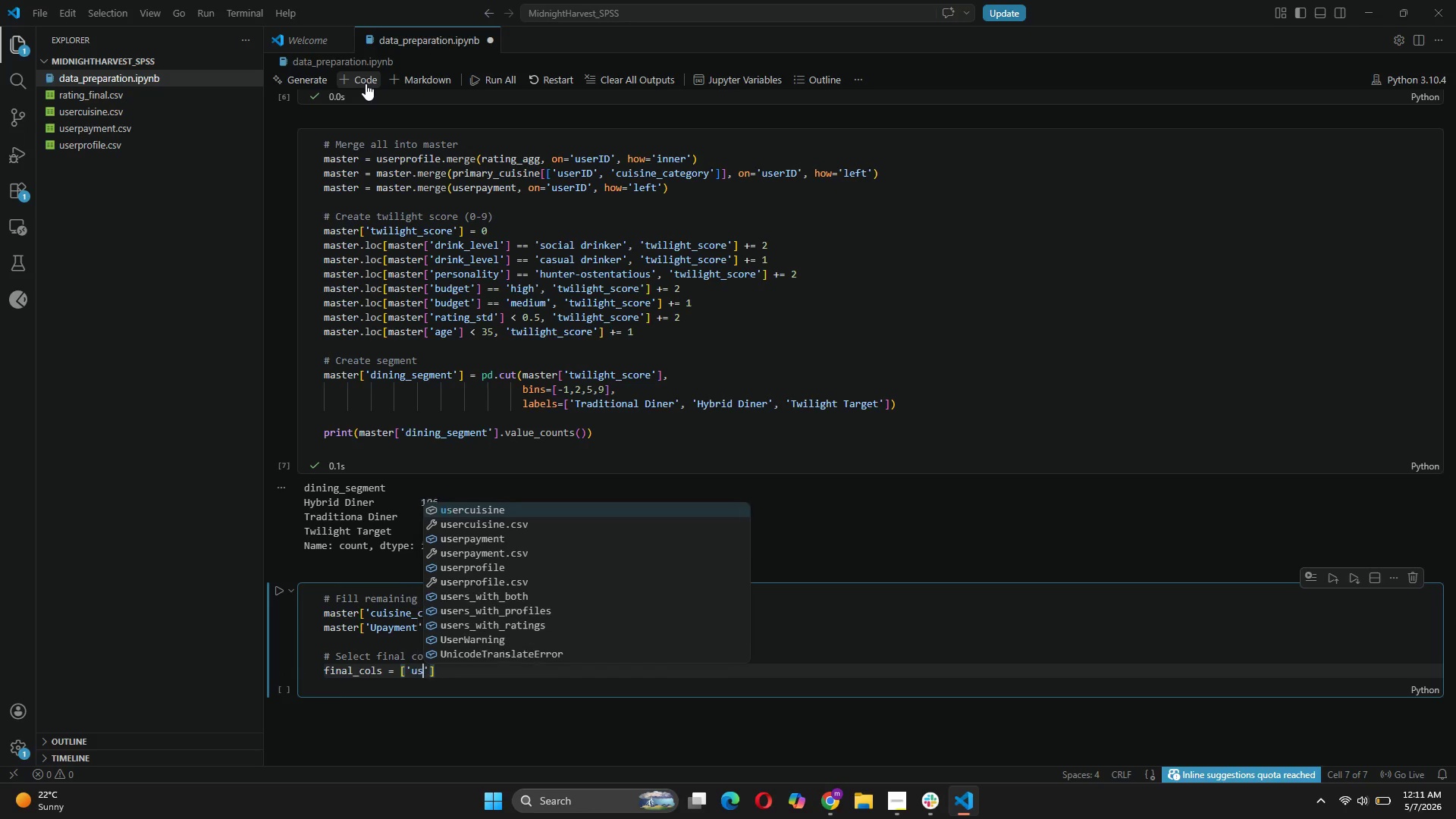 
key(ArrowRight)
 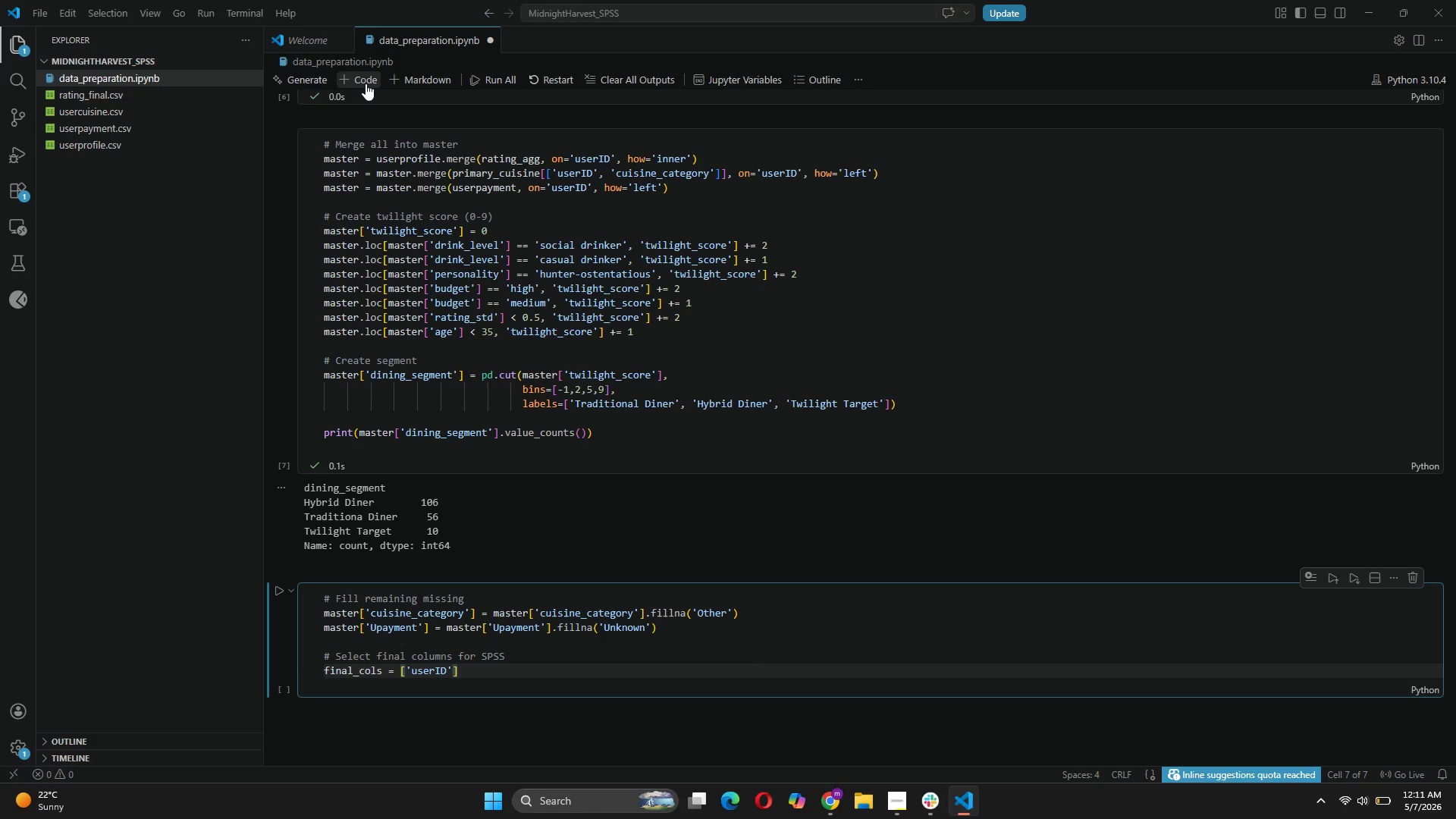 
type(, 'age)
 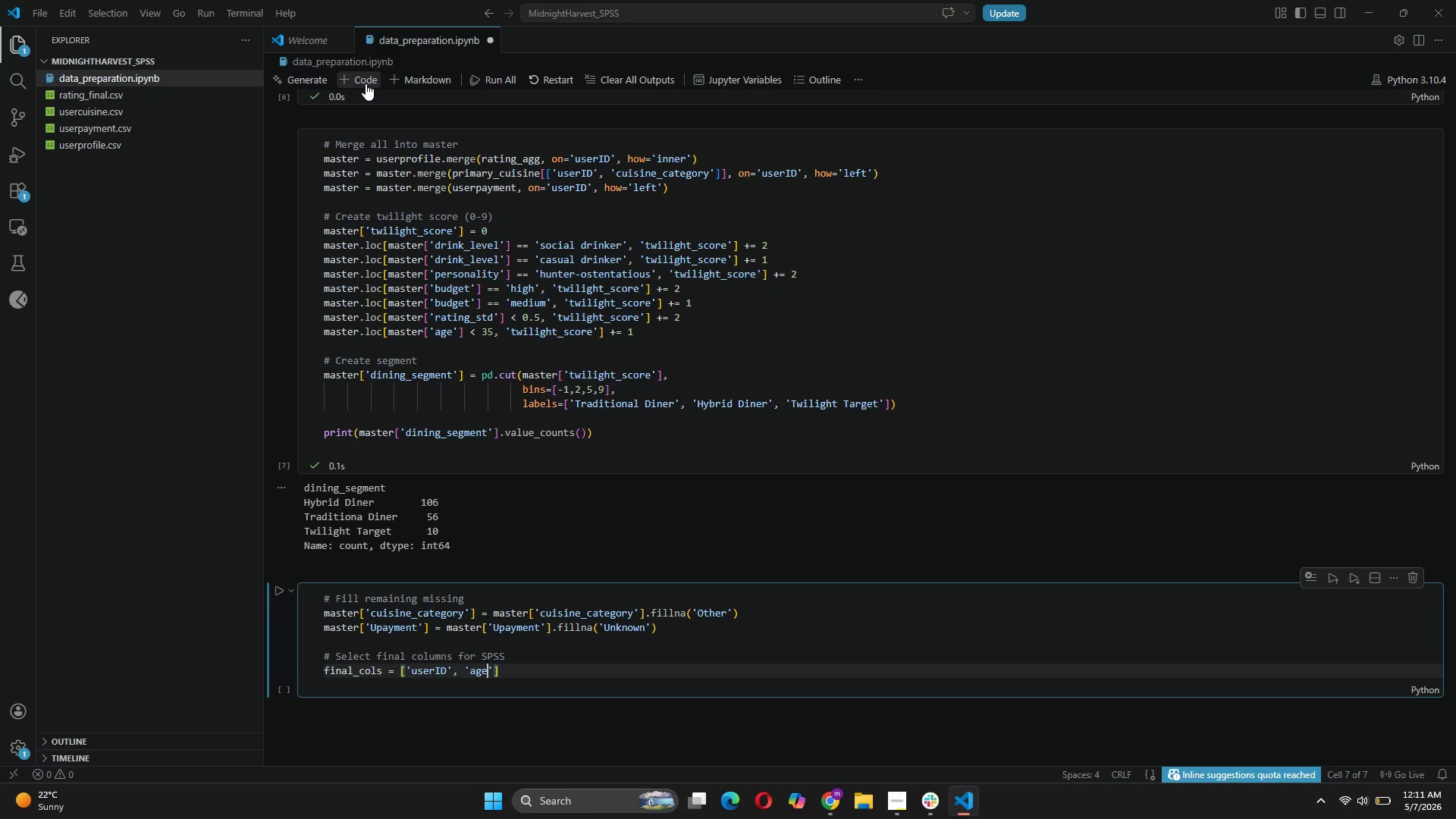 
key(ArrowRight)
 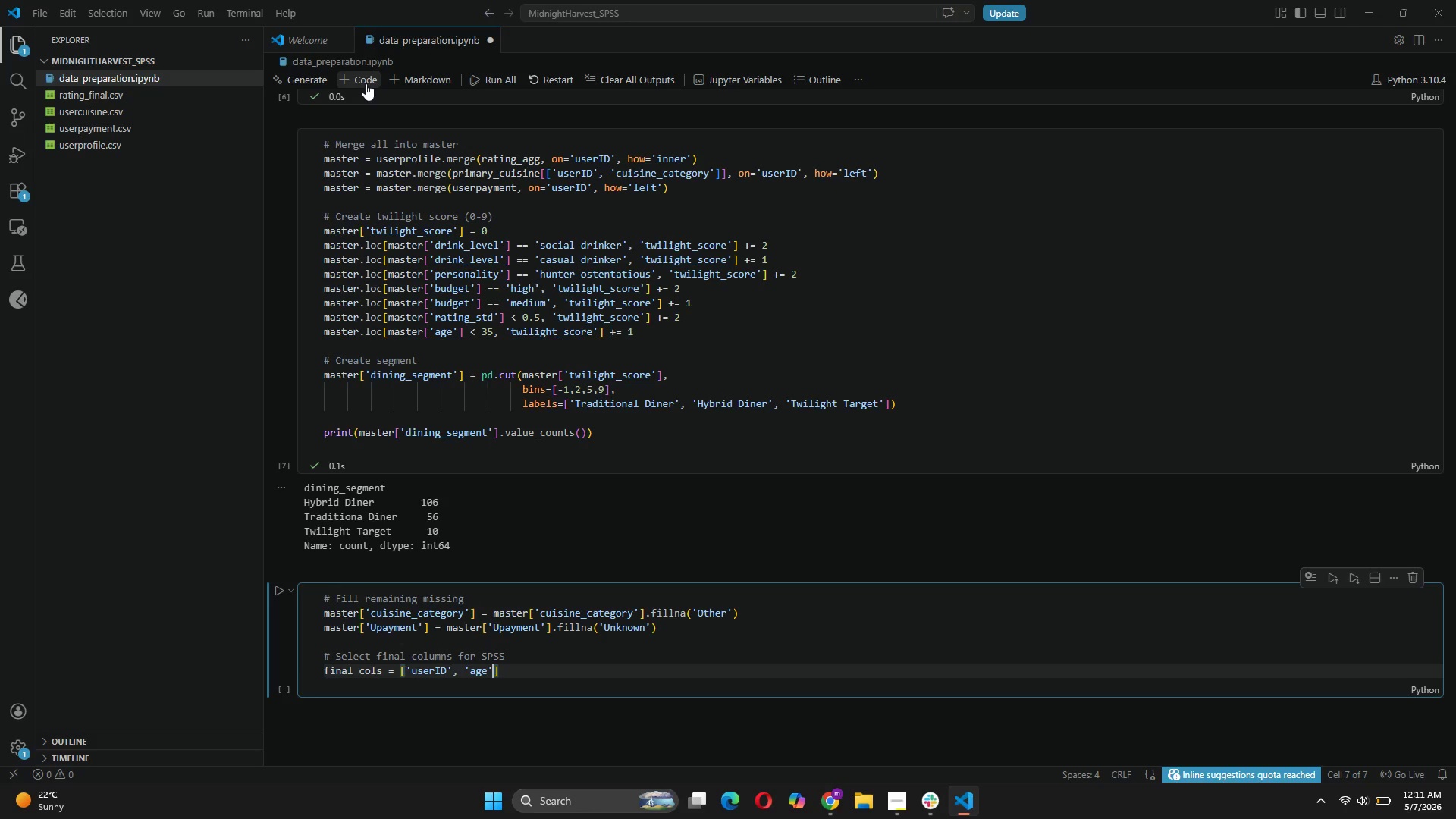 
type(, 'age_group)
 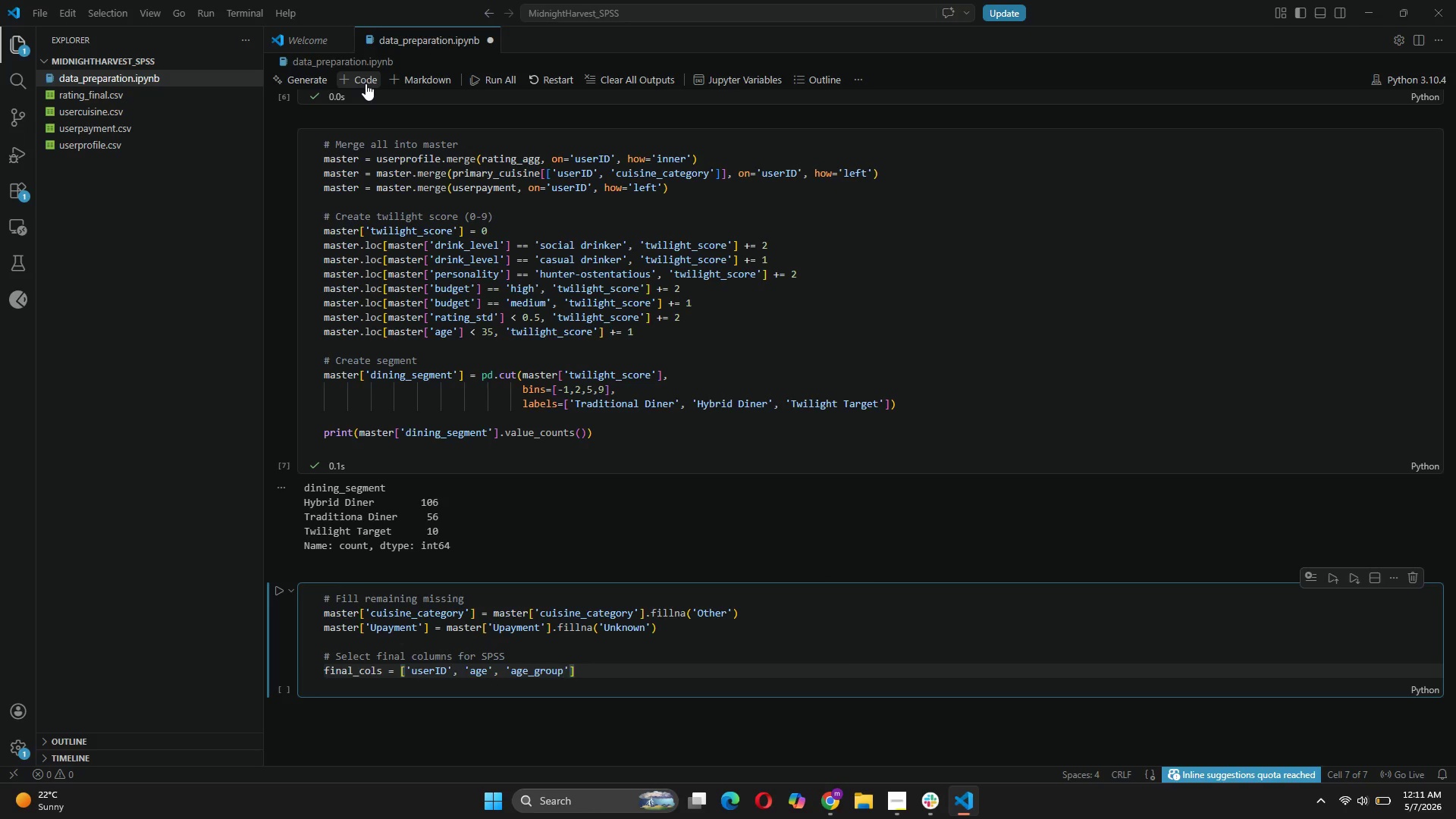 
key(ArrowRight)
 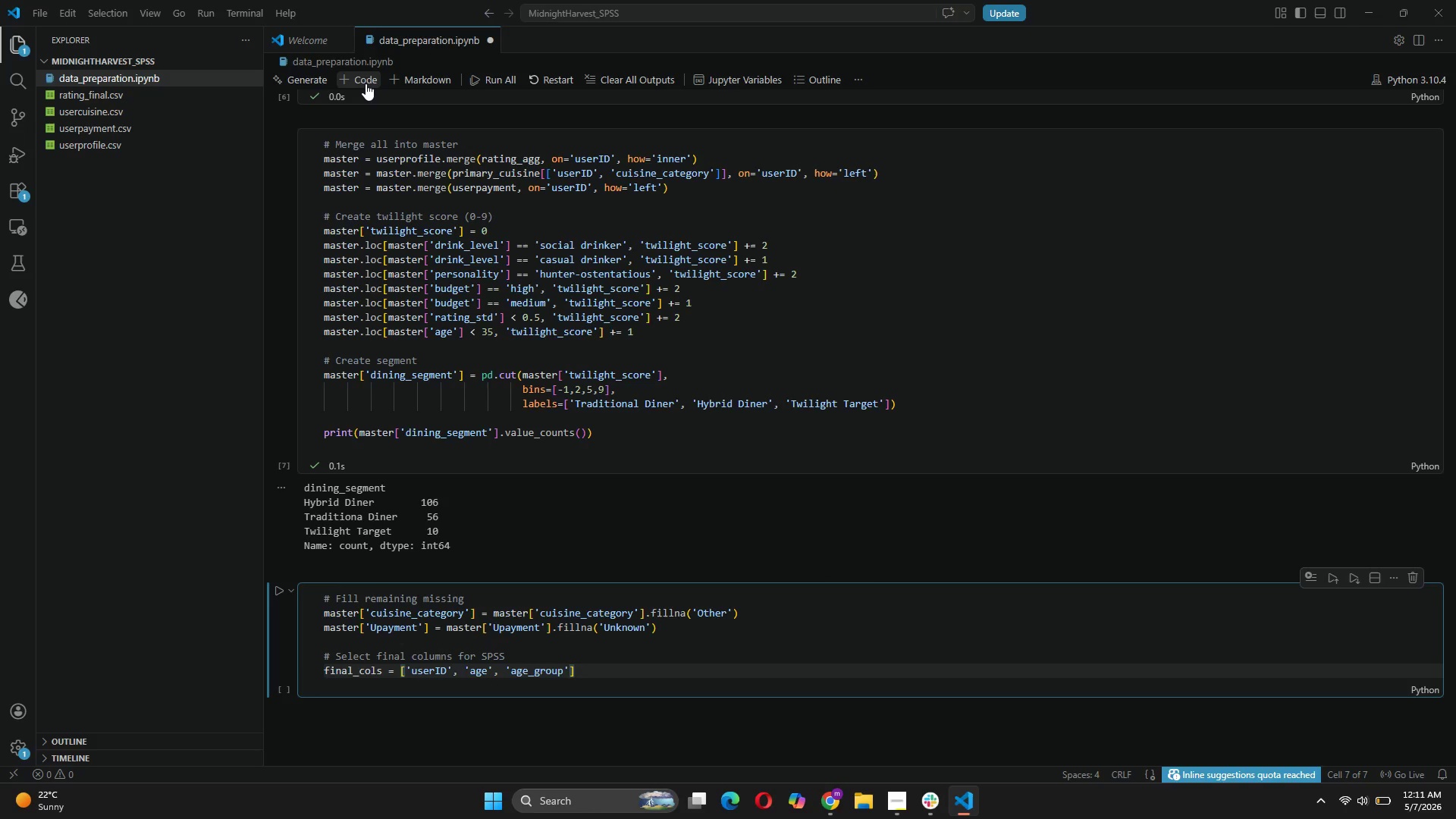 
key(Comma)
 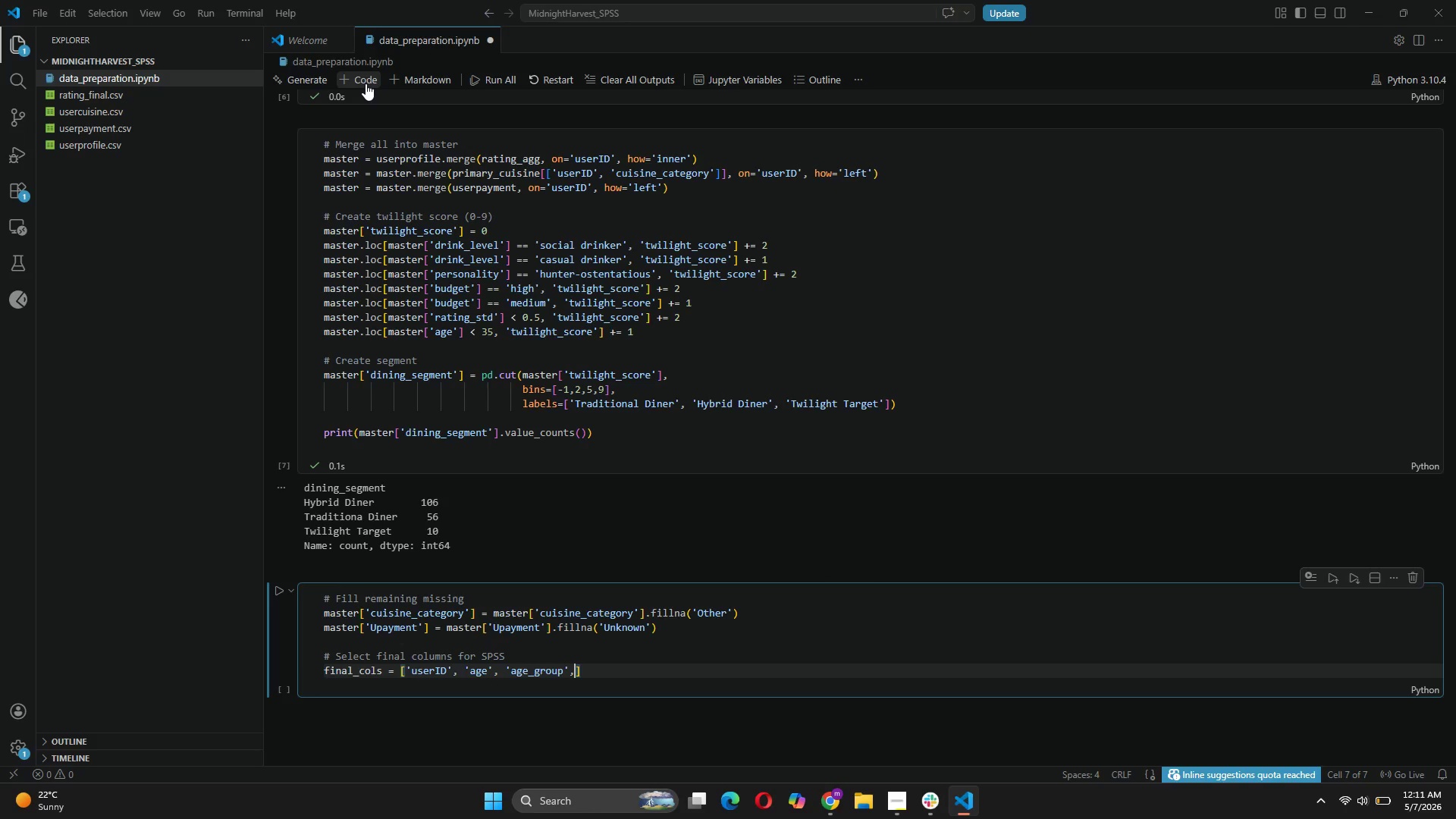 
key(Space)
 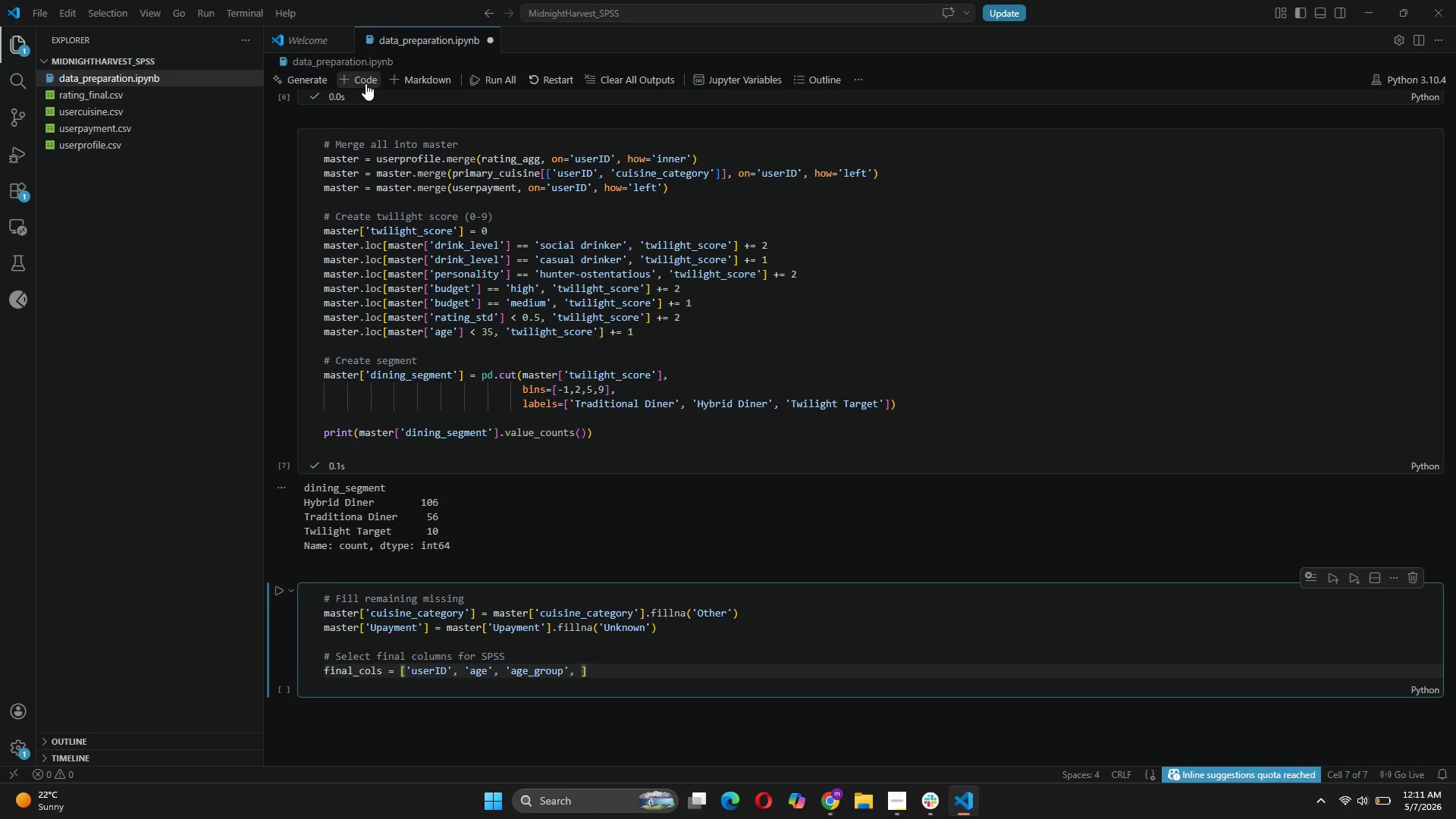 
type('de)
key(Backspace)
type(rink_level)
 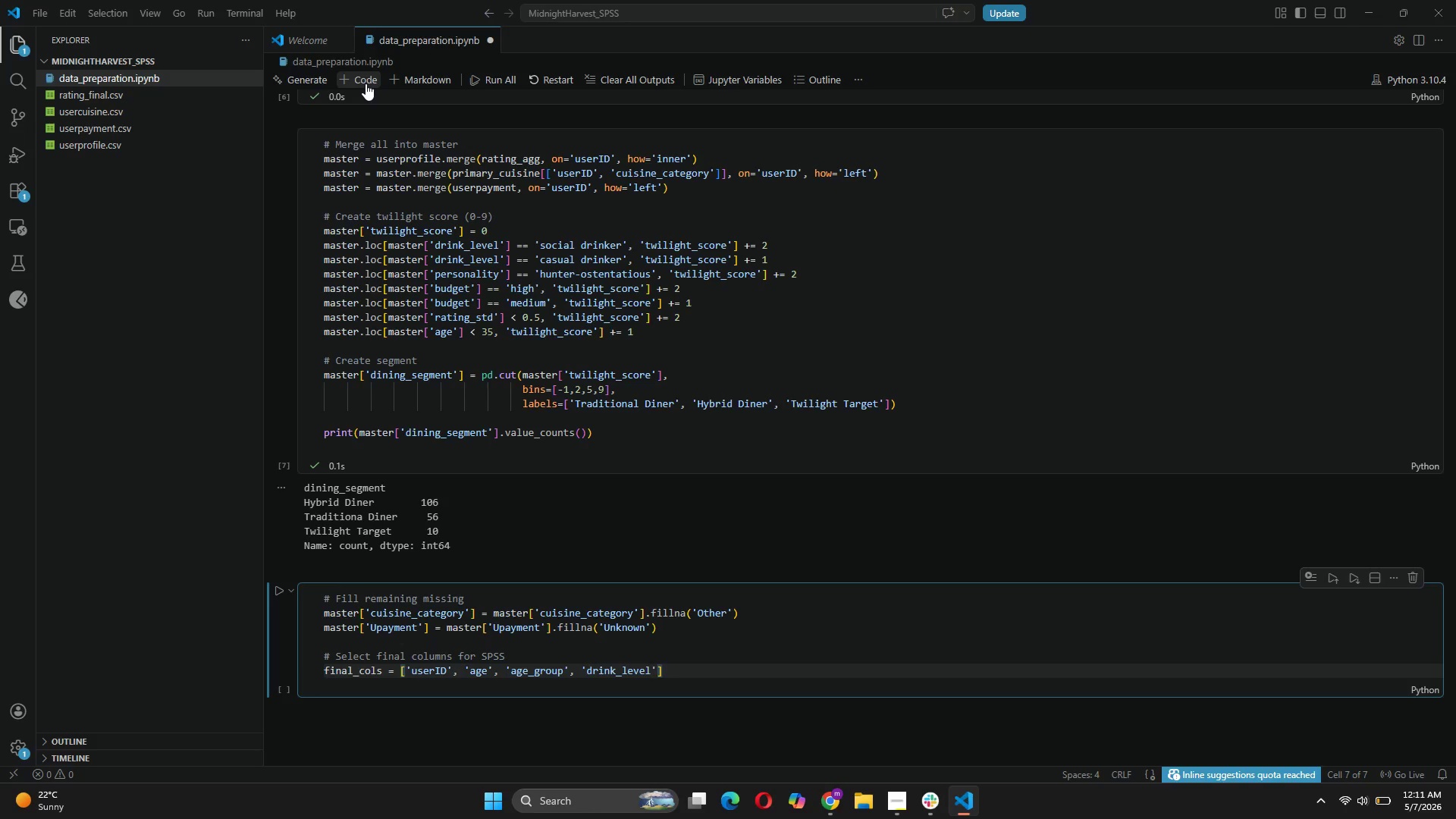 
key(ArrowRight)
 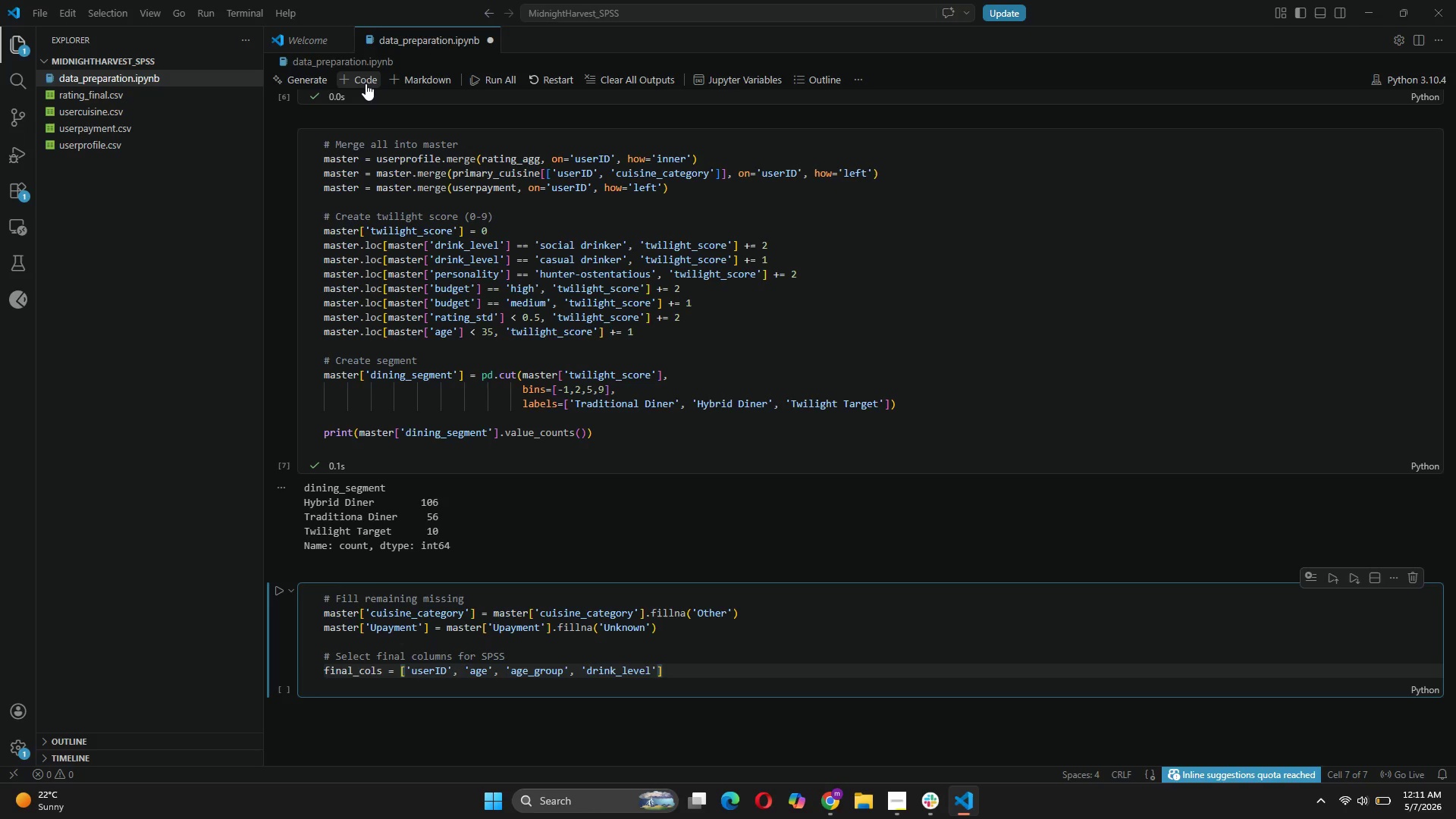 
type(, 'pr)
key(Backspace)
type(ersonality)
 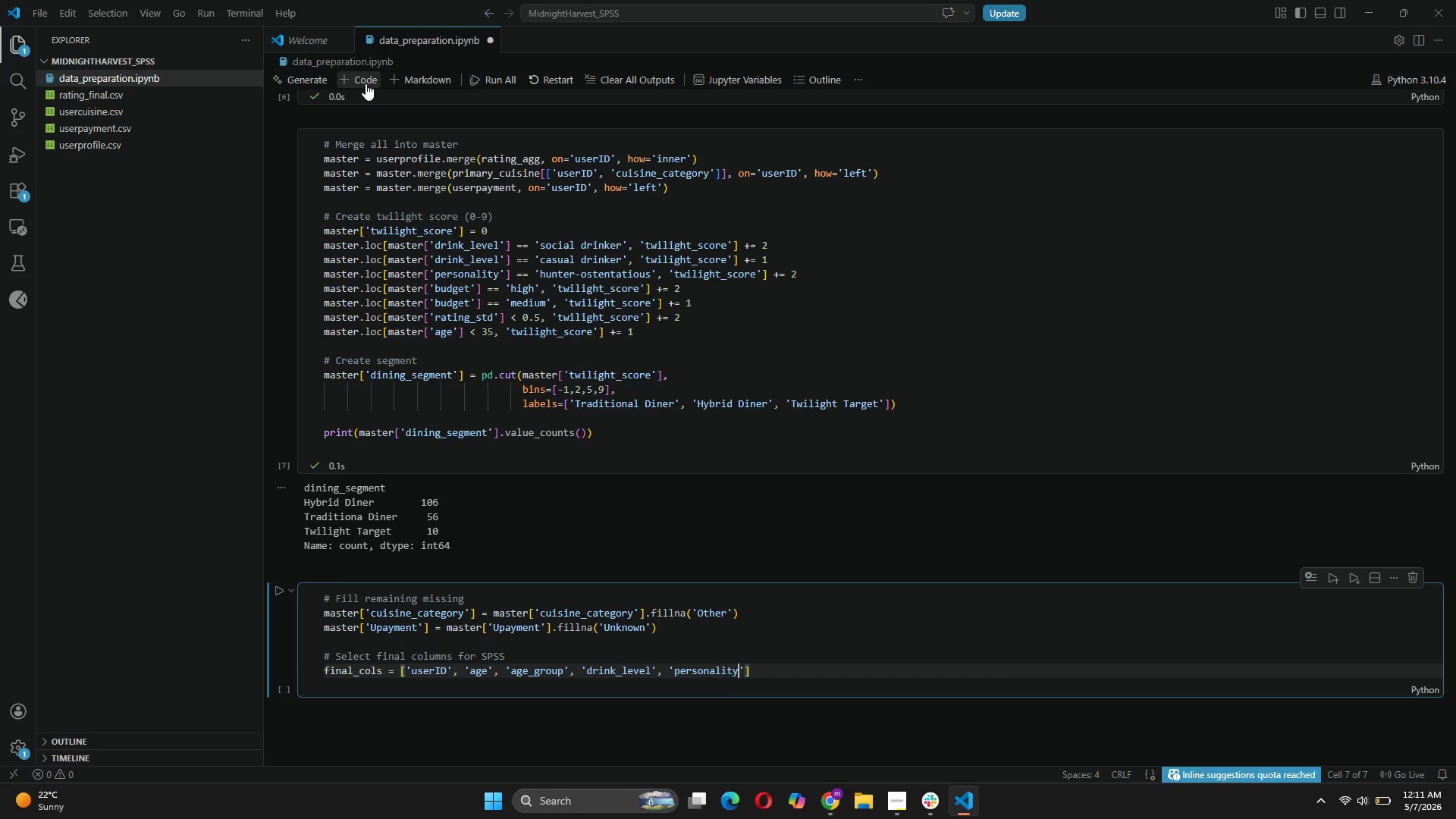 
wait(5.61)
 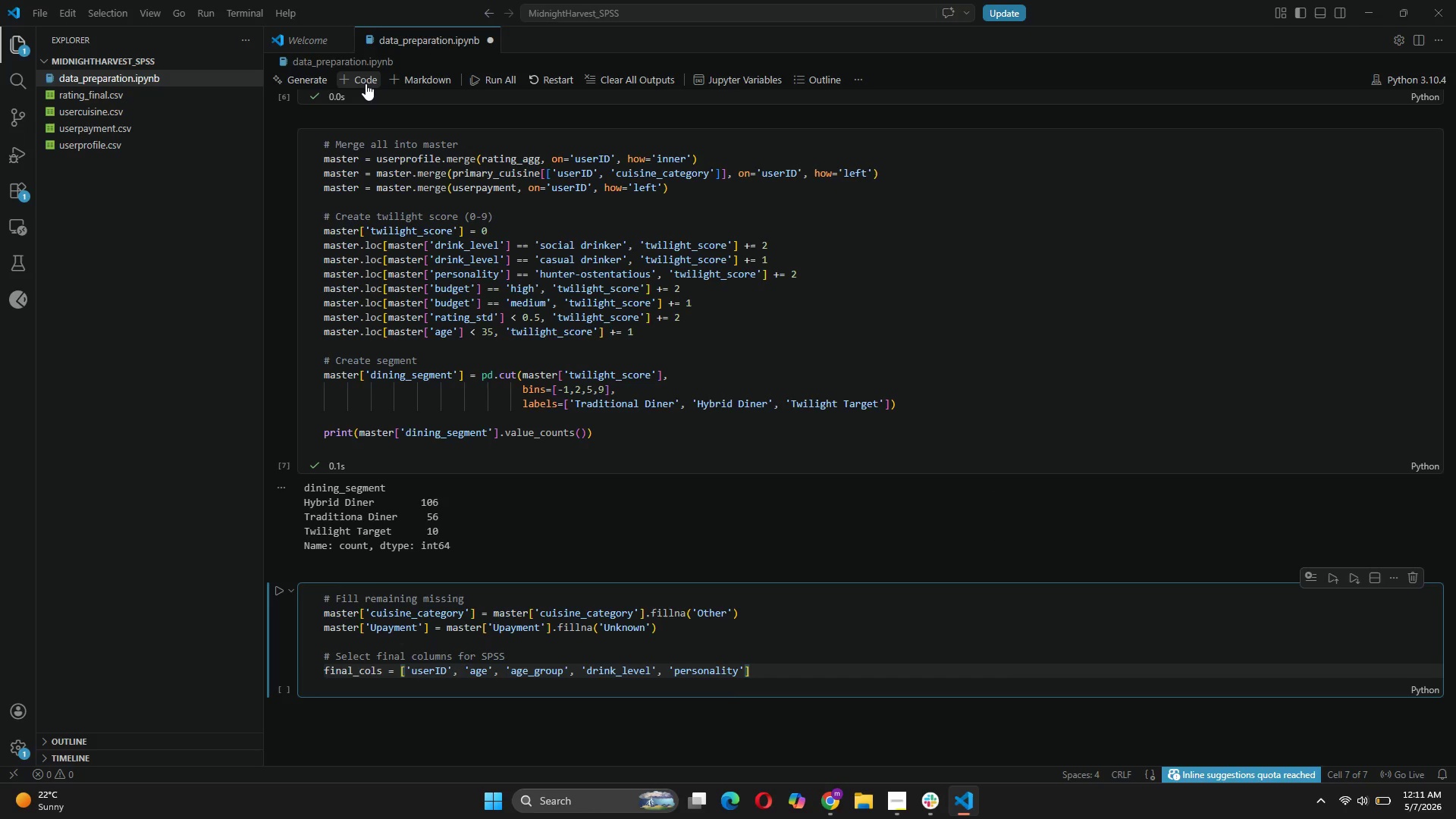 
key(ArrowRight)
 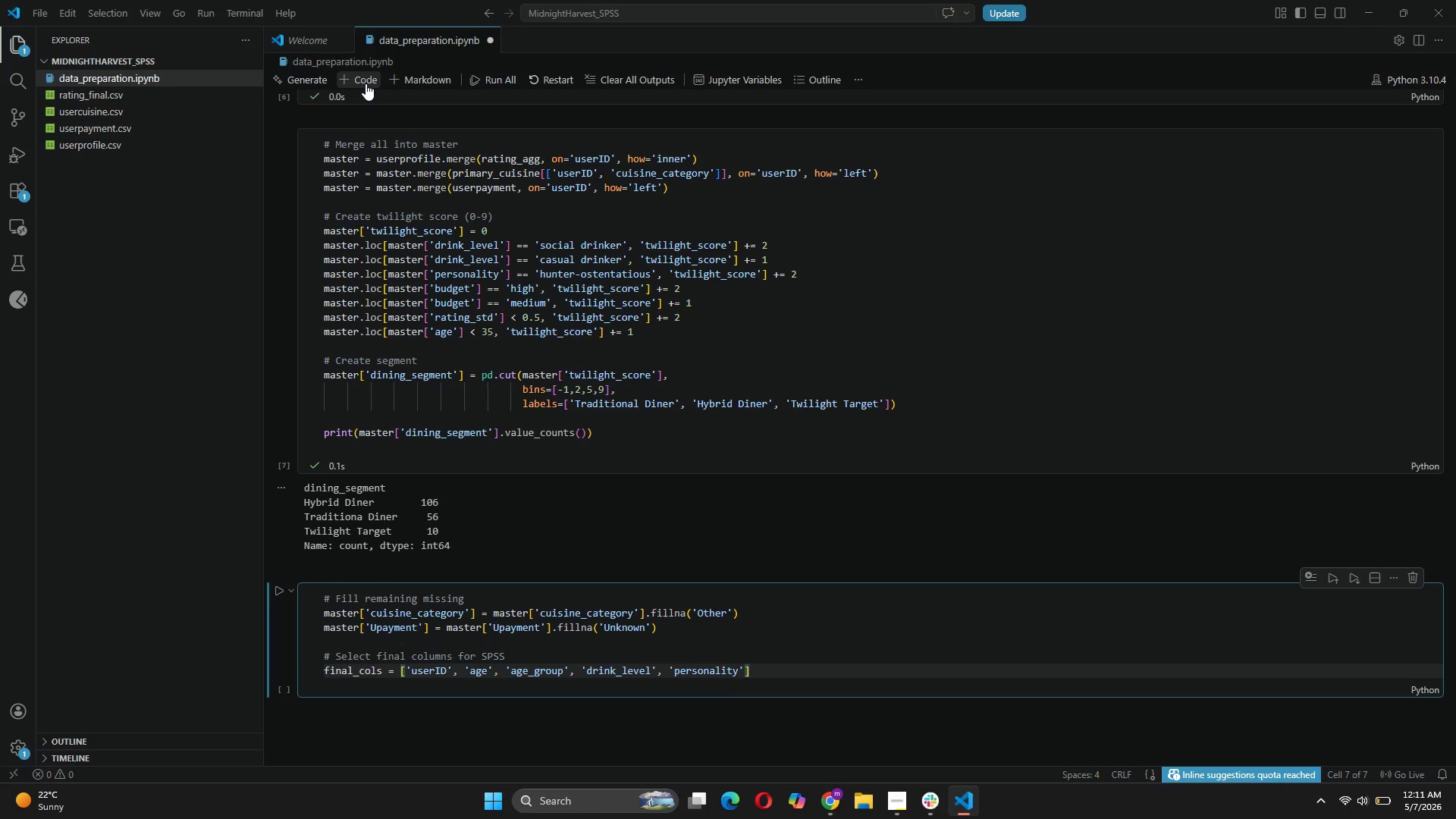 
key(Comma)
 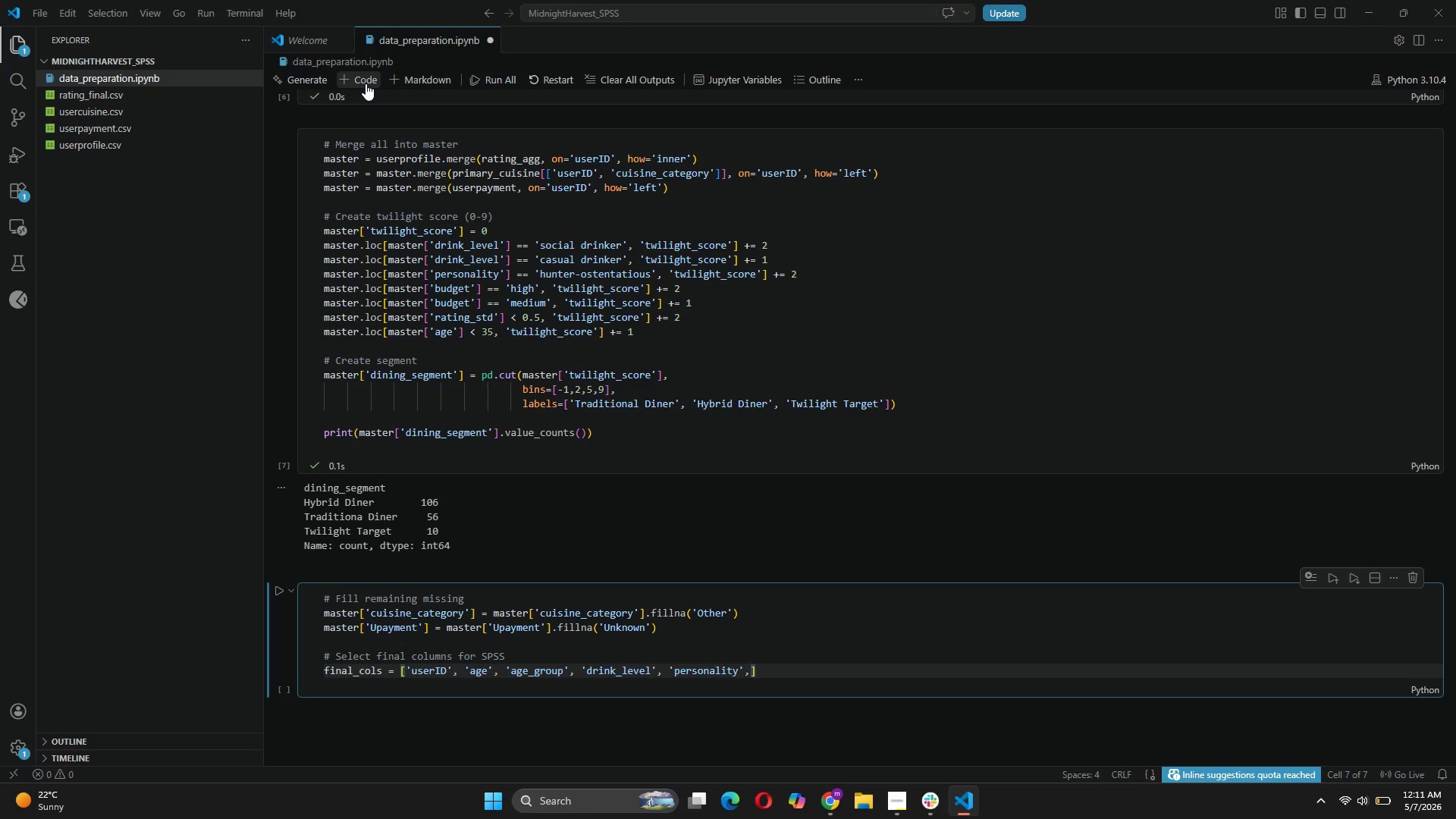 
key(Enter)
 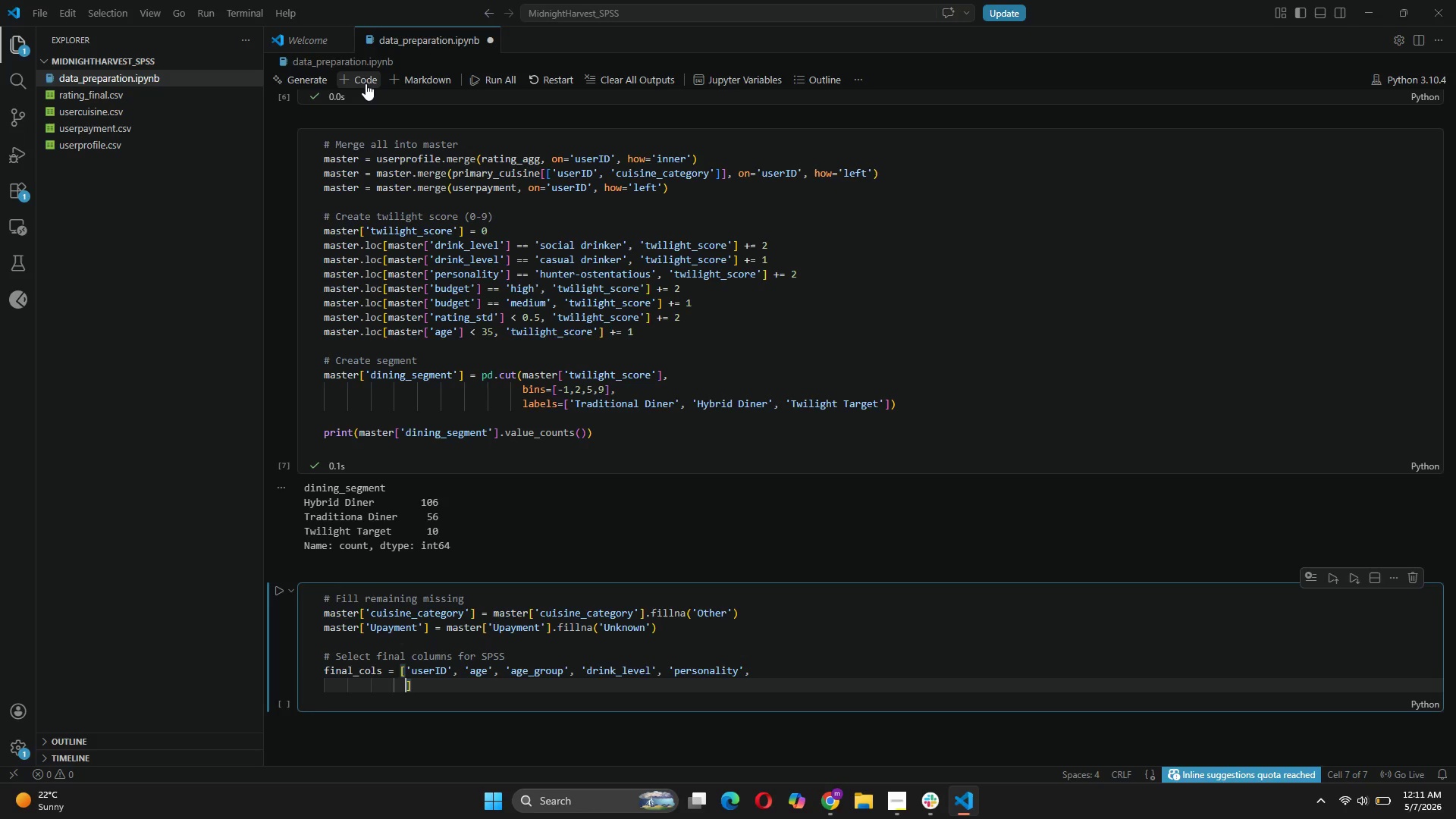 
type('marital_status)
 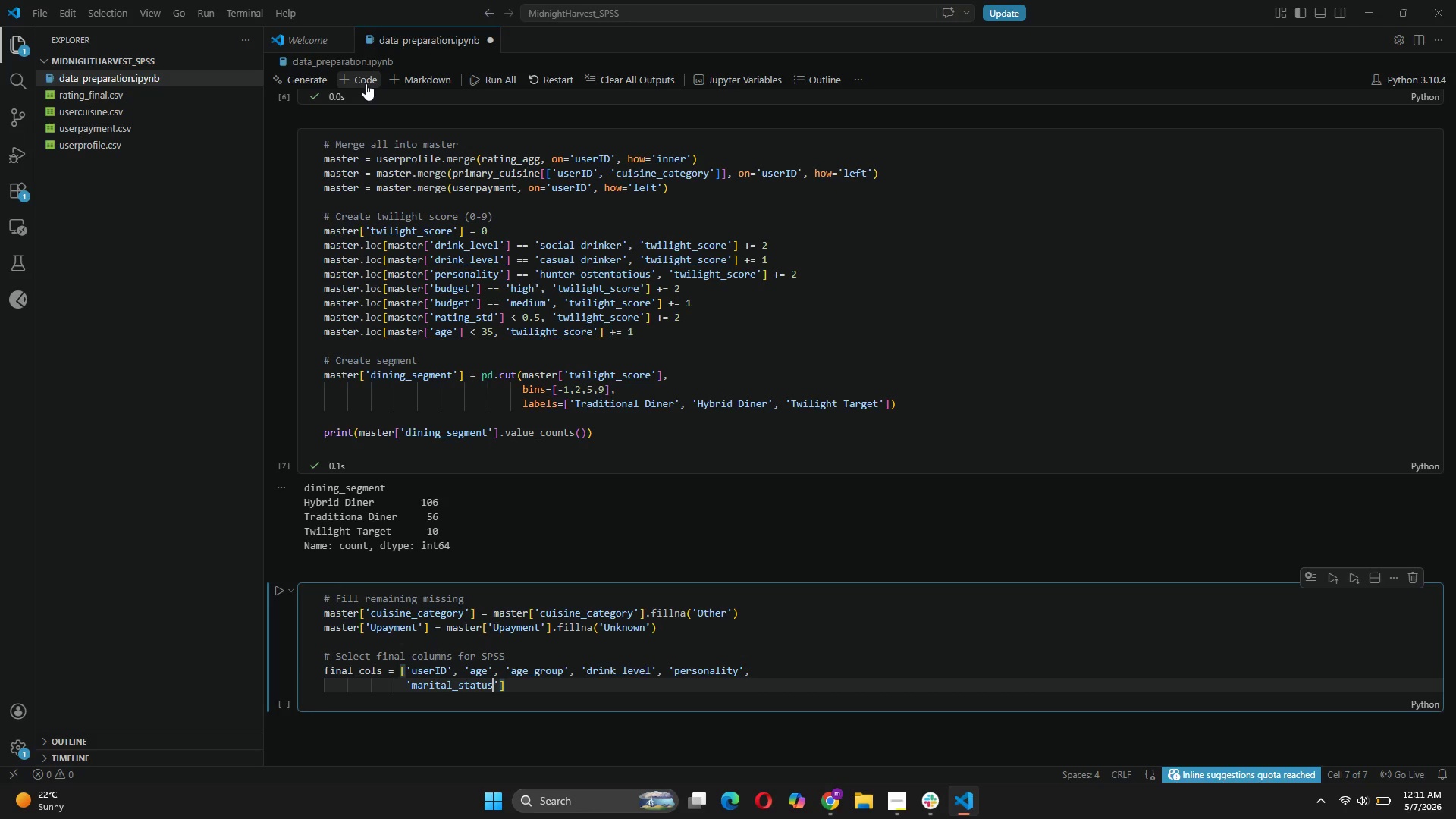 
key(ArrowRight)
 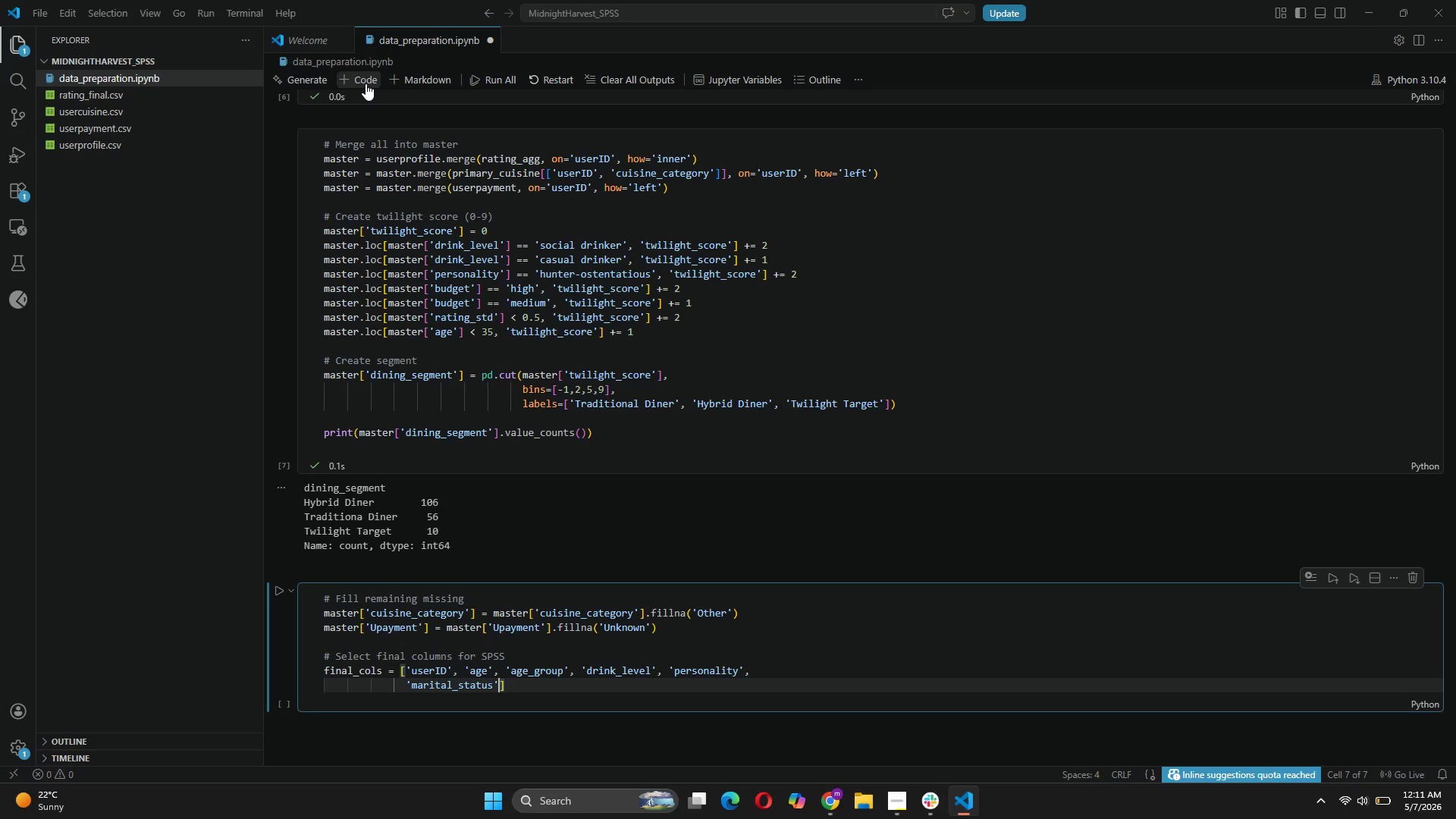 
type(, 'budget)
 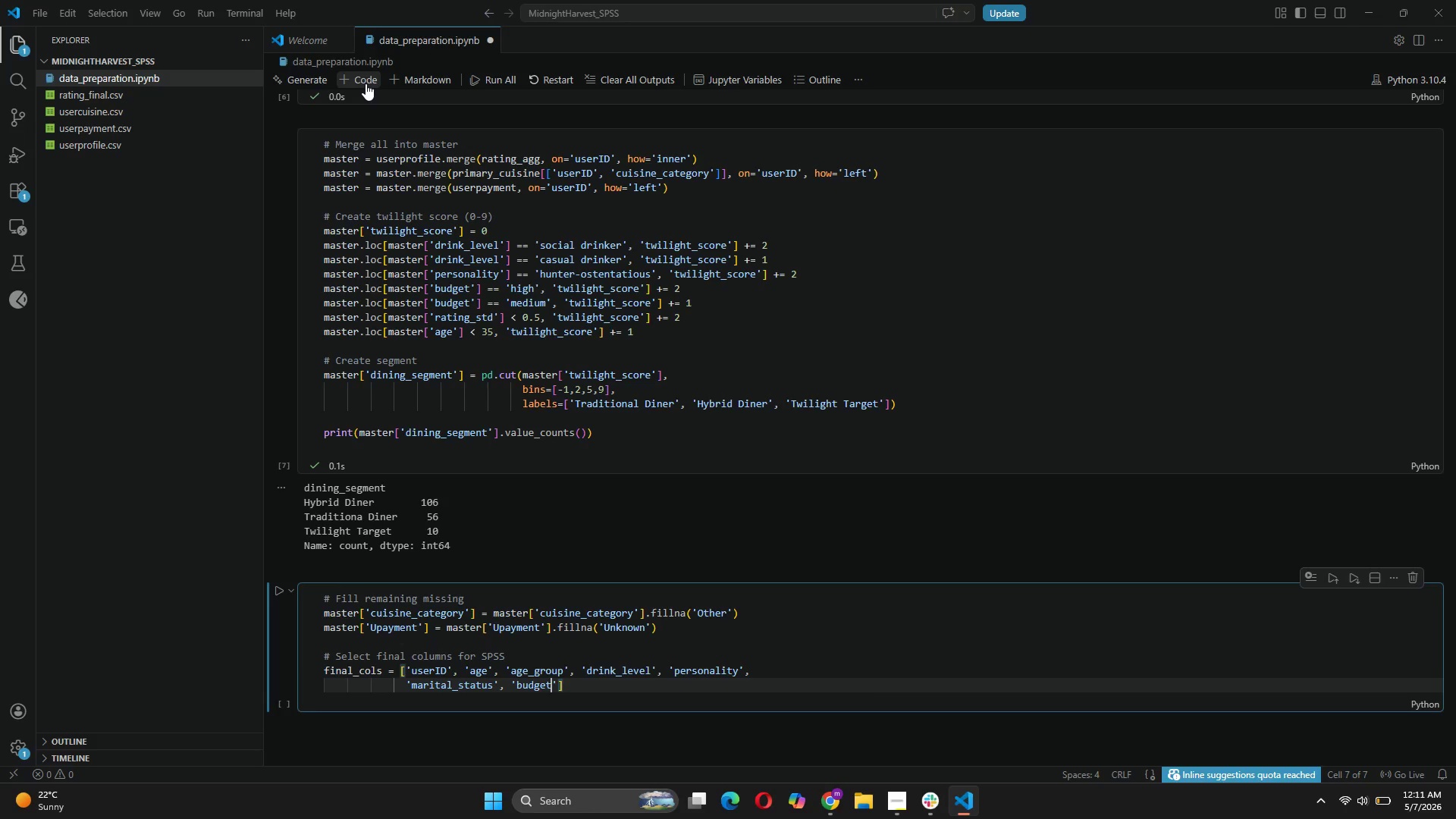 
key(ArrowRight)
 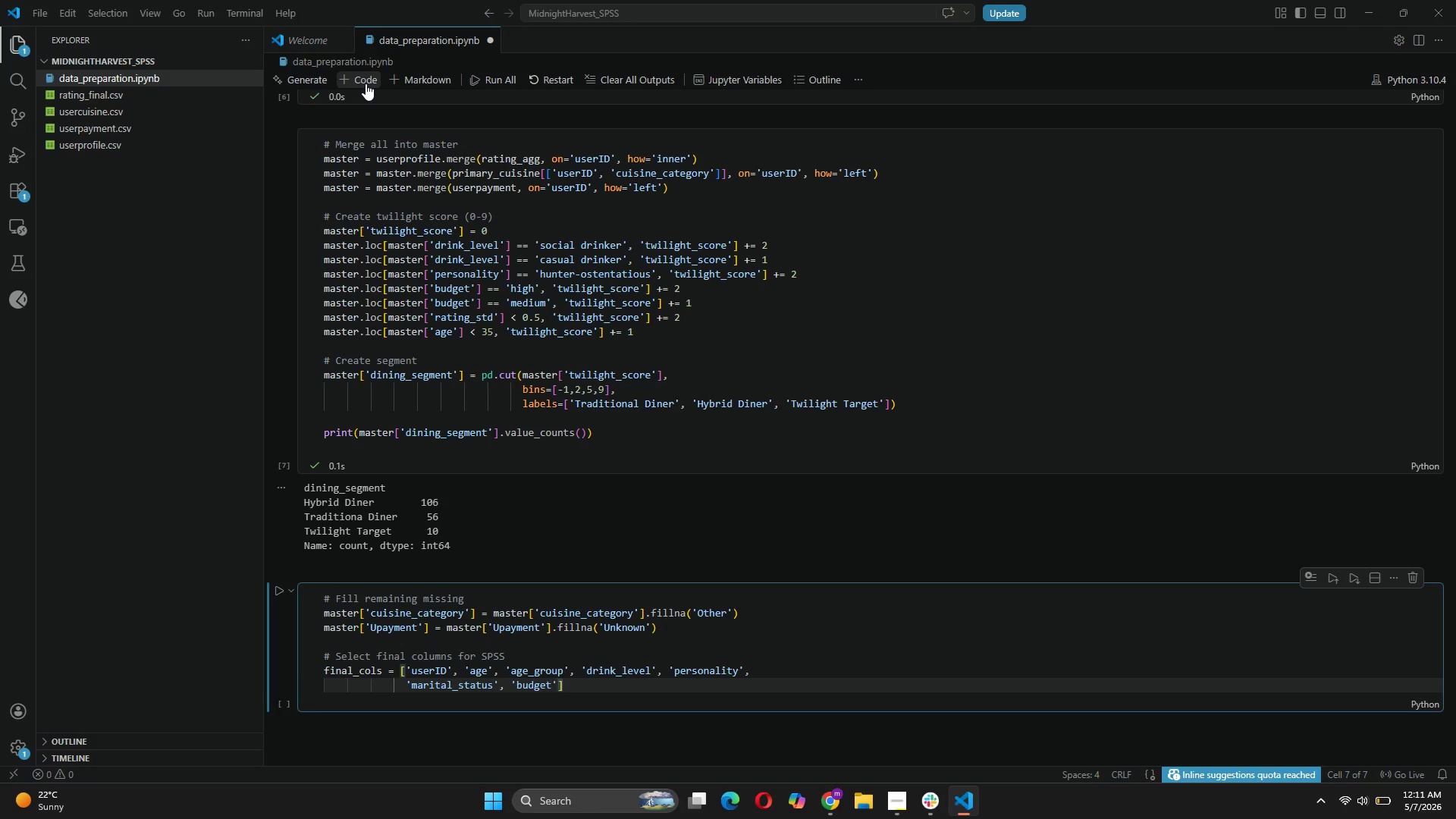 
type(, 'smoker)
 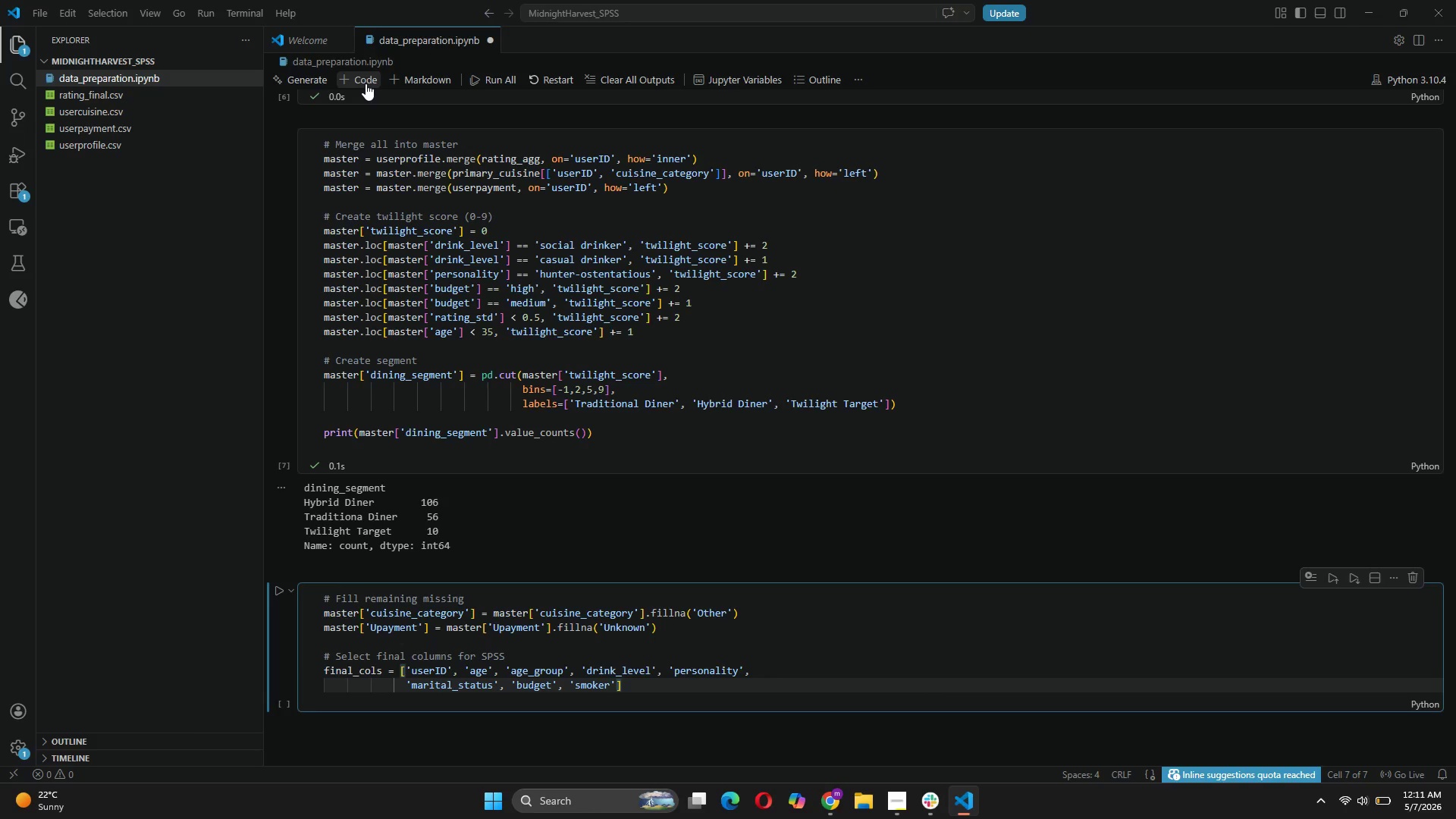 
key(ArrowRight)
 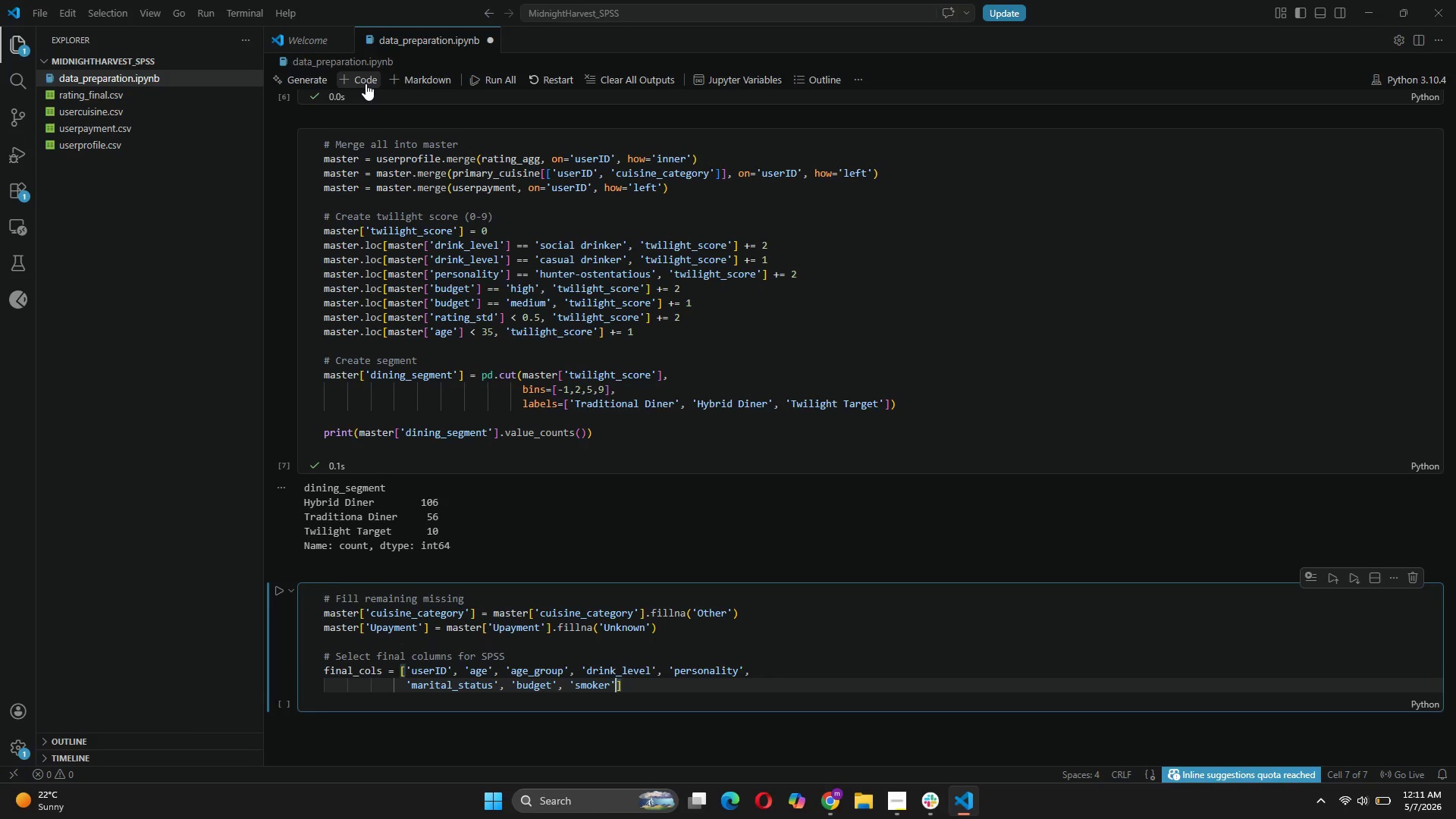 
type(, 'avg_rating)
 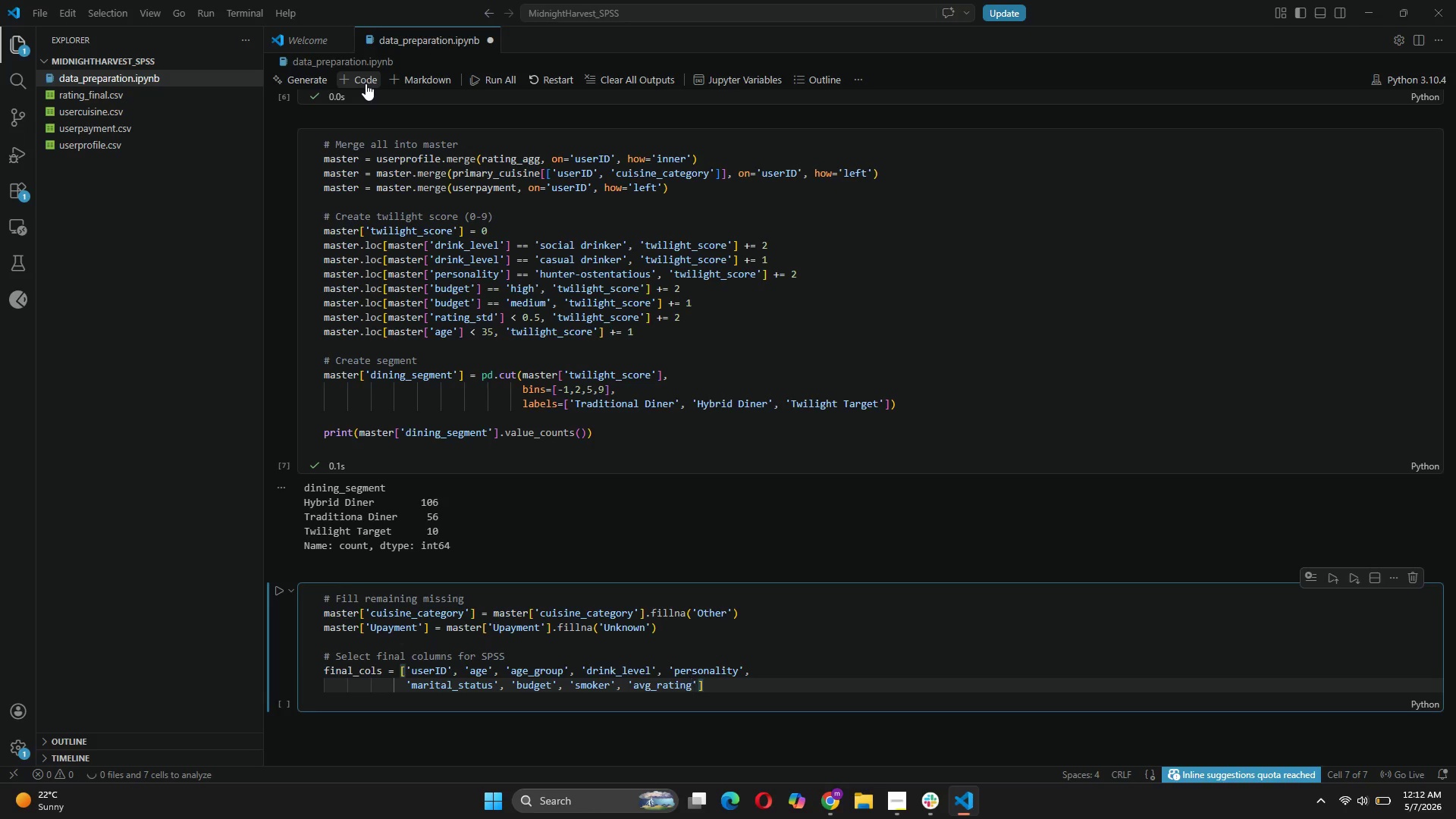 
key(ArrowRight)
 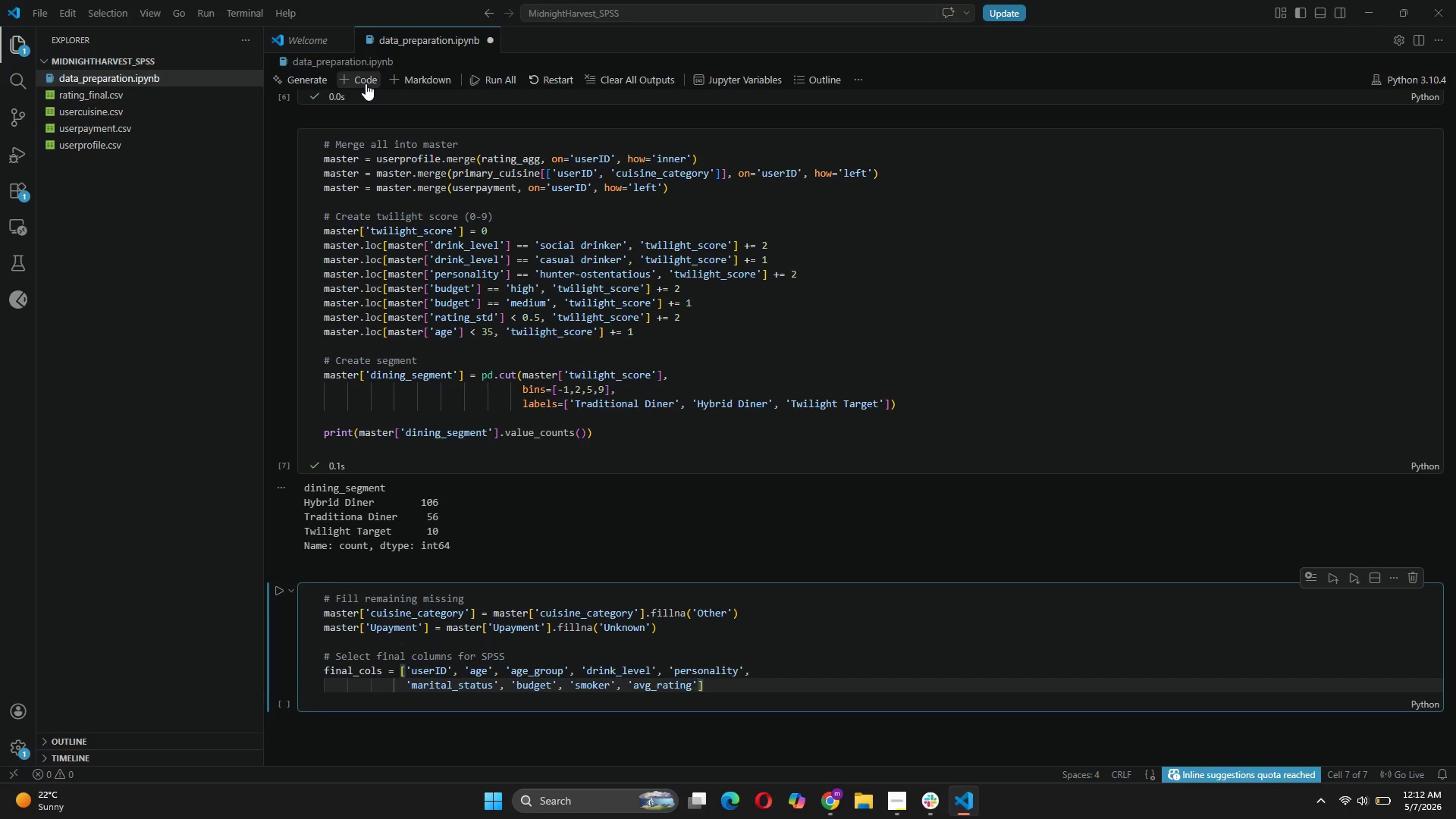 
type(, 'ratng_std)
 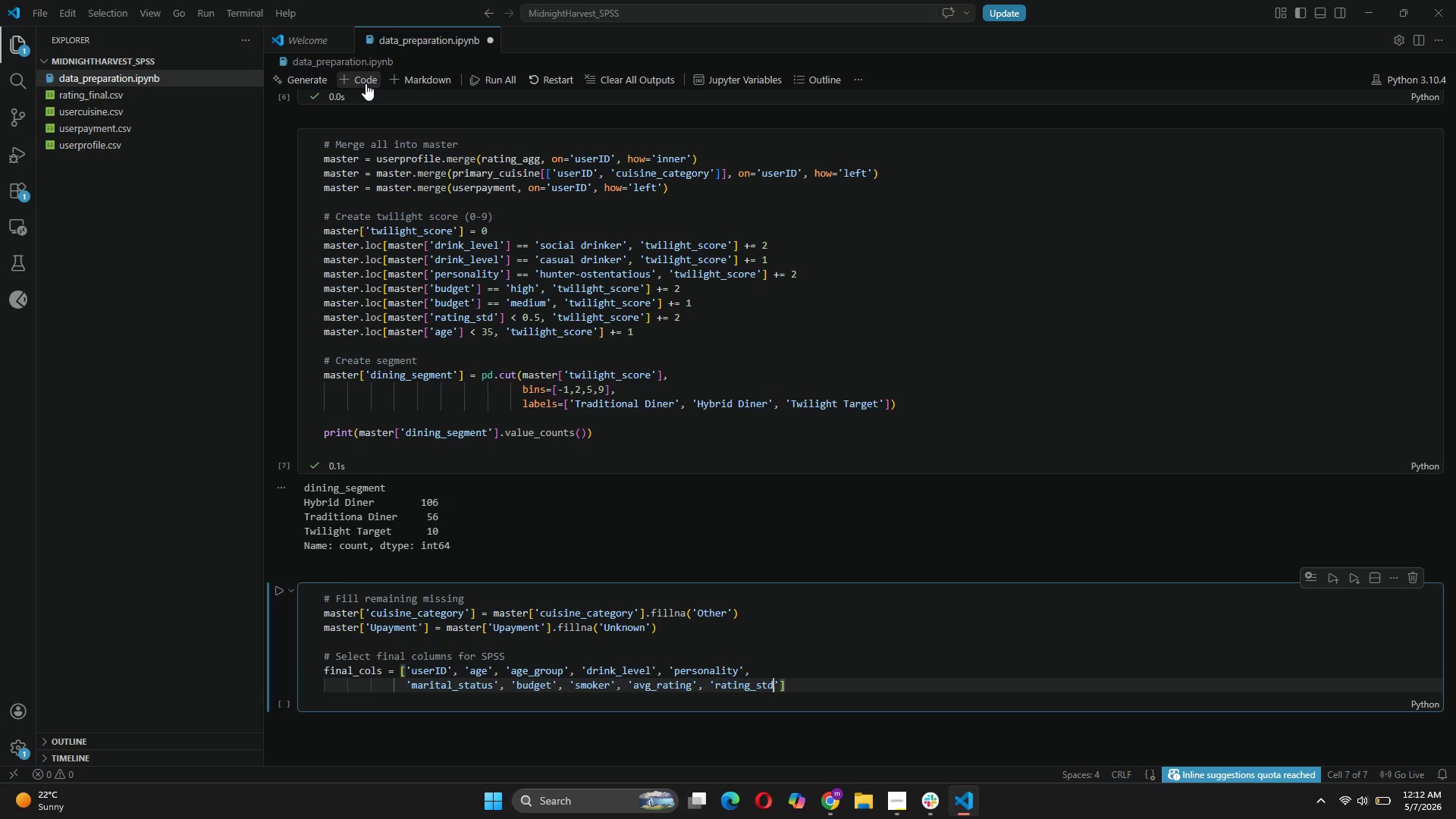 
hold_key(key=I, duration=0.33)
 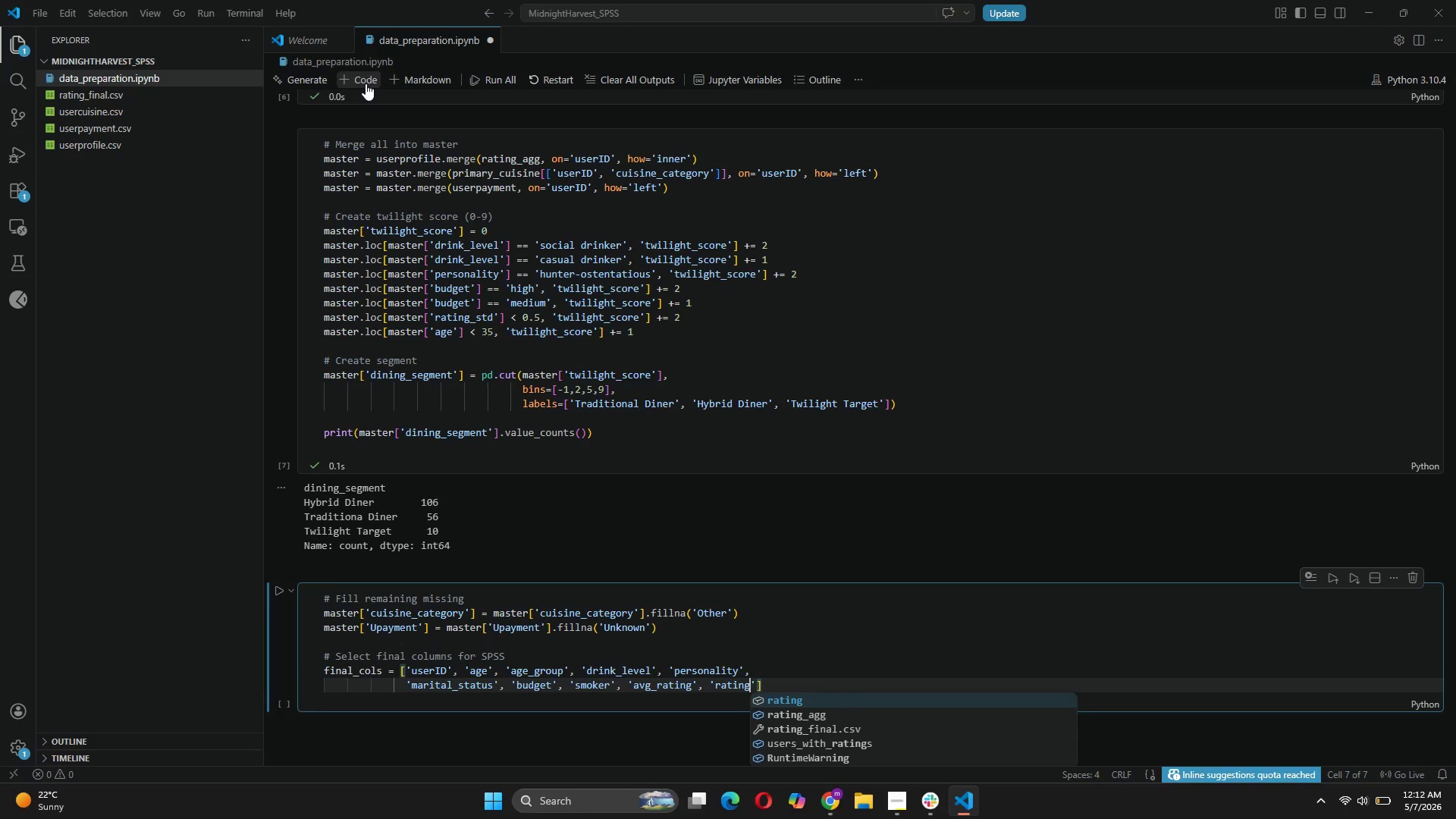 
key(ArrowRight)
 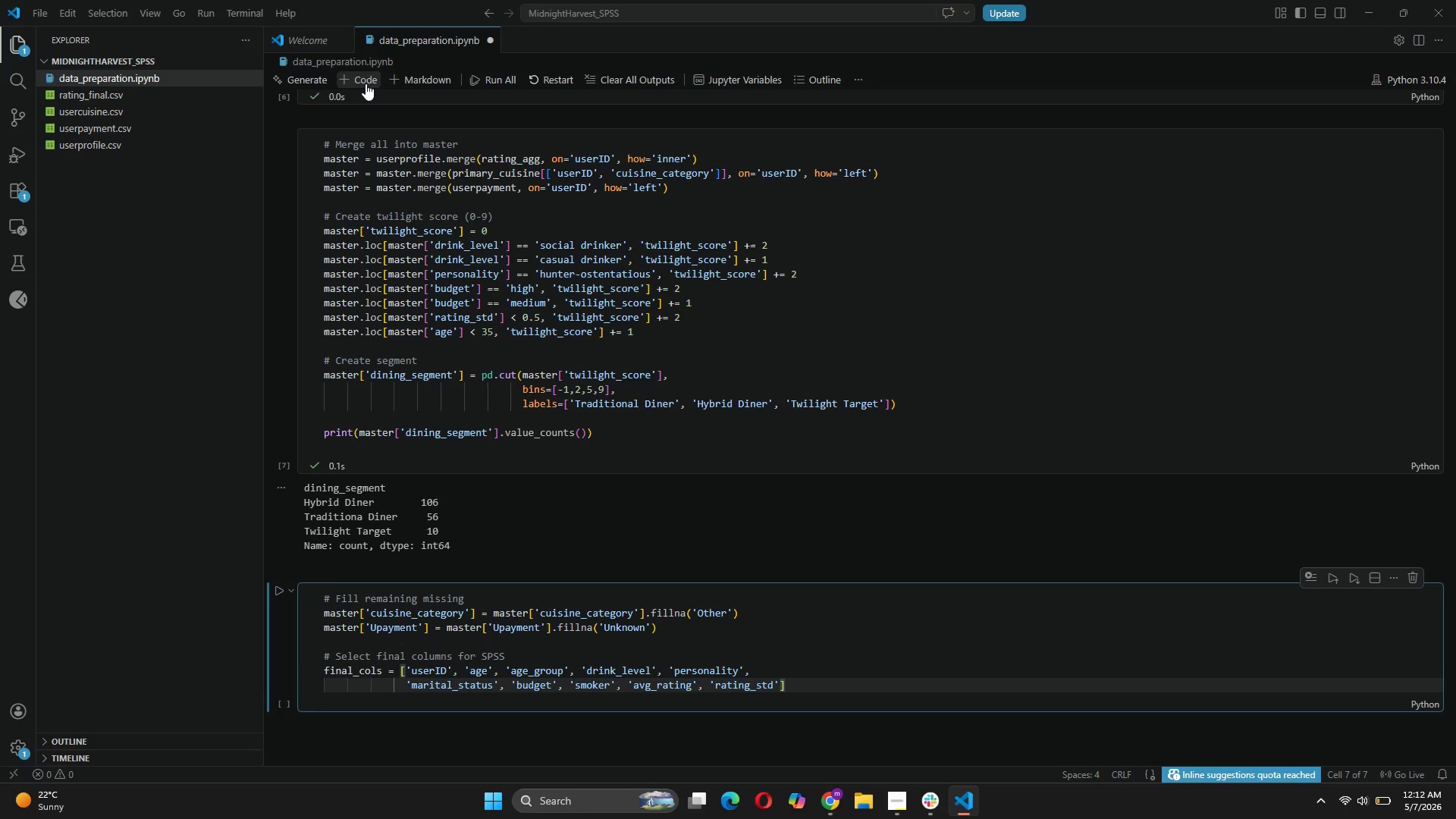 
key(Comma)
 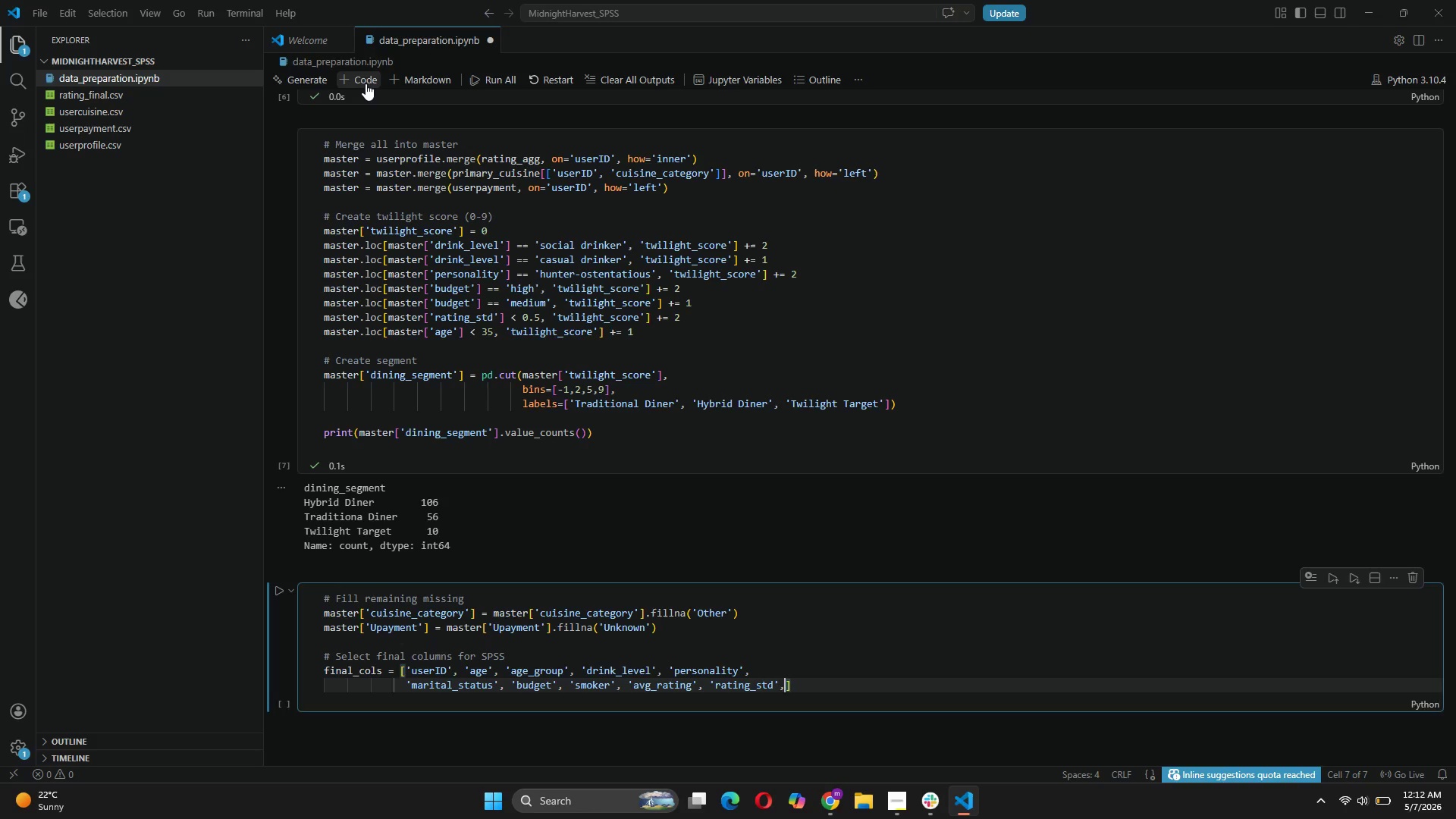 
key(Enter)
 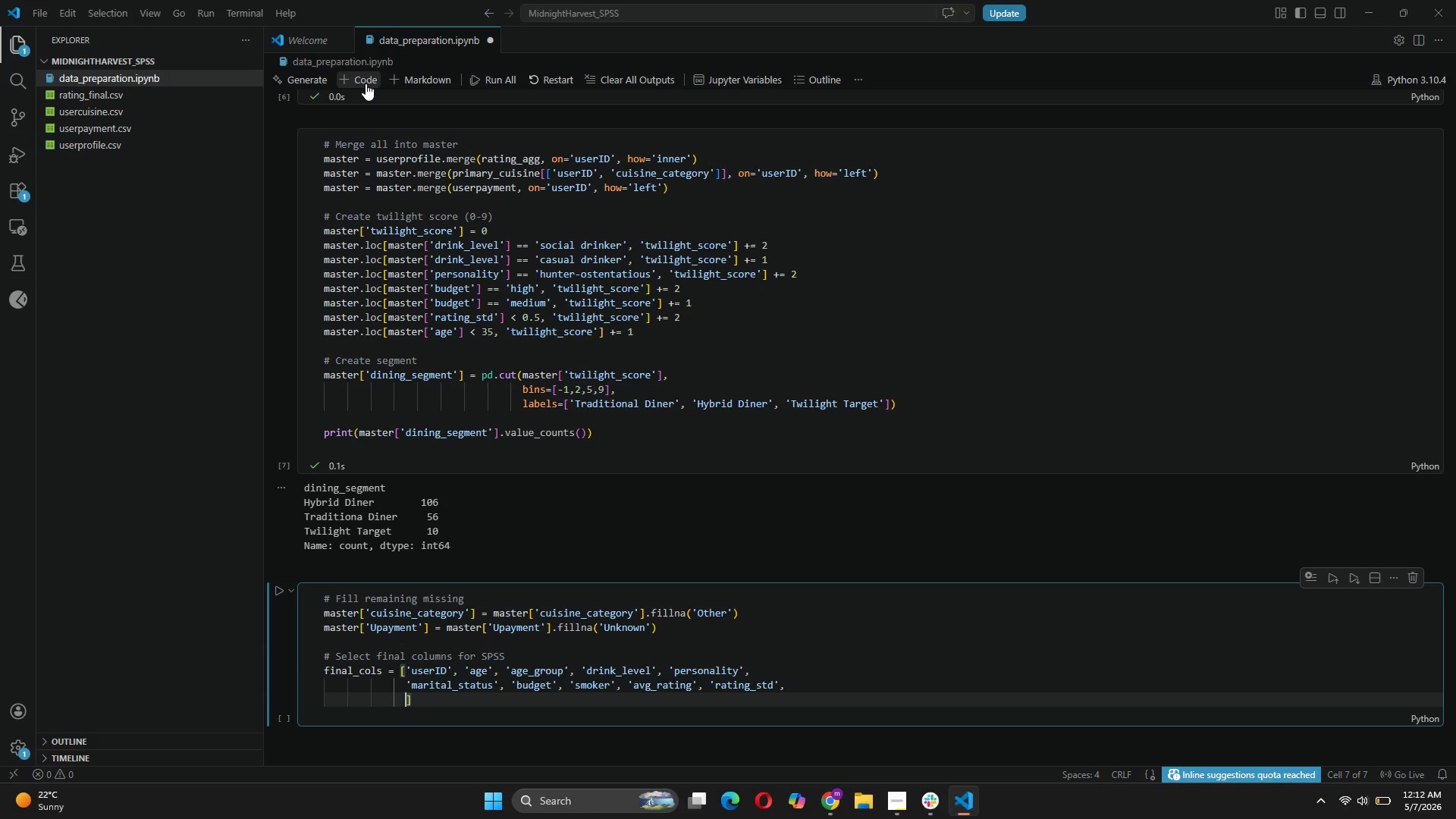 
type('total_visits)
 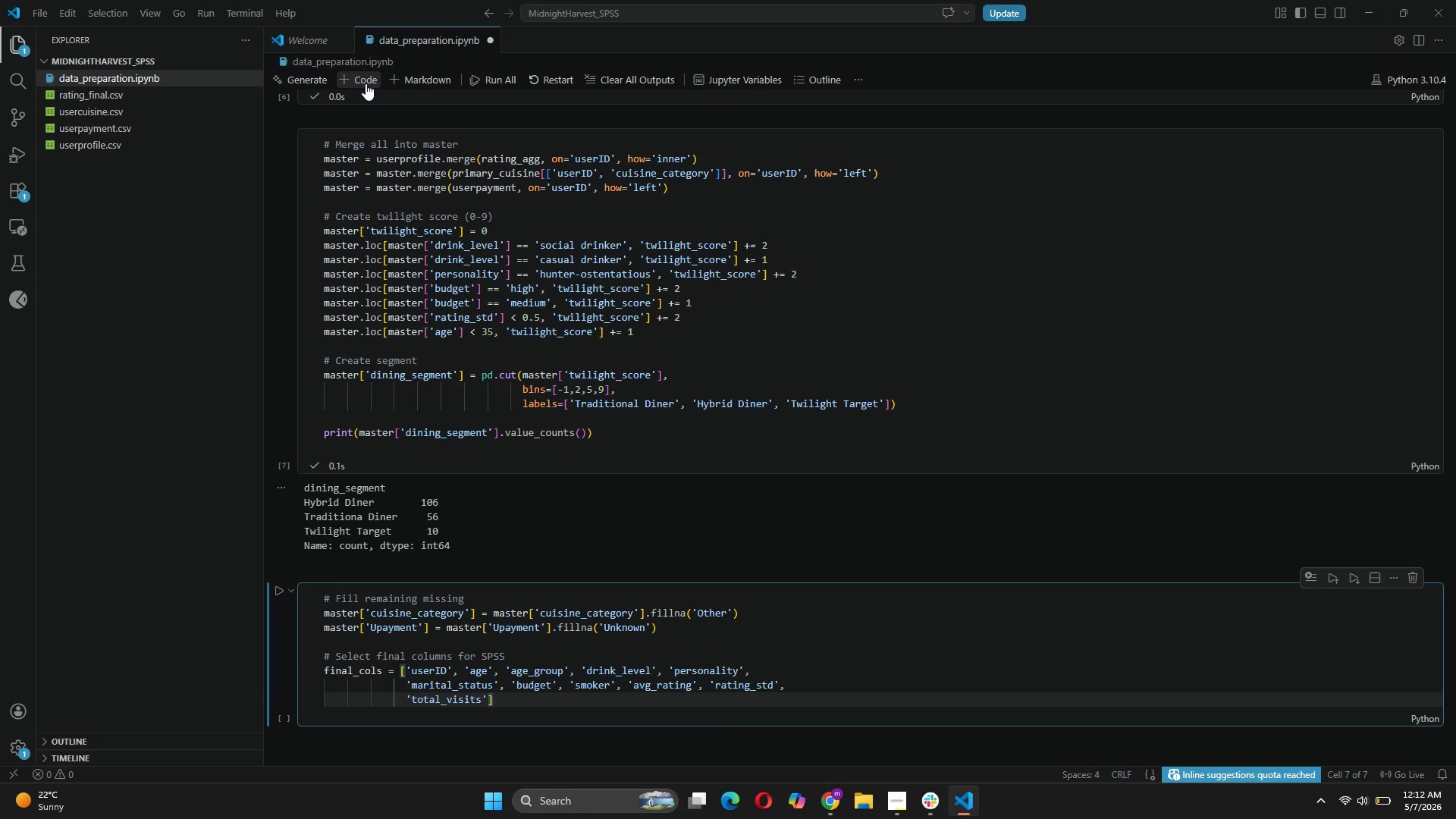 
key(ArrowRight)
 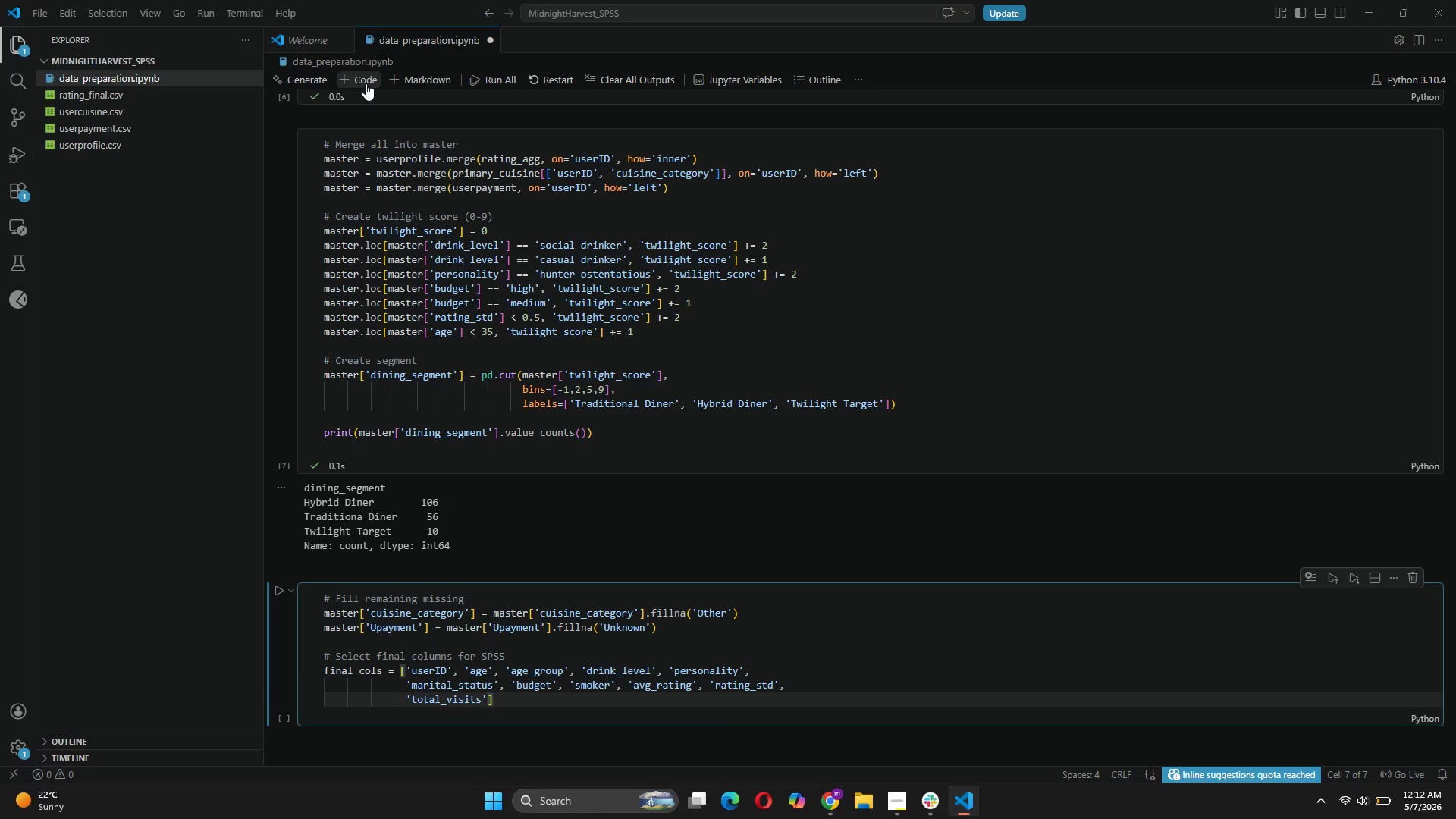 
type(, 'spend_index)
 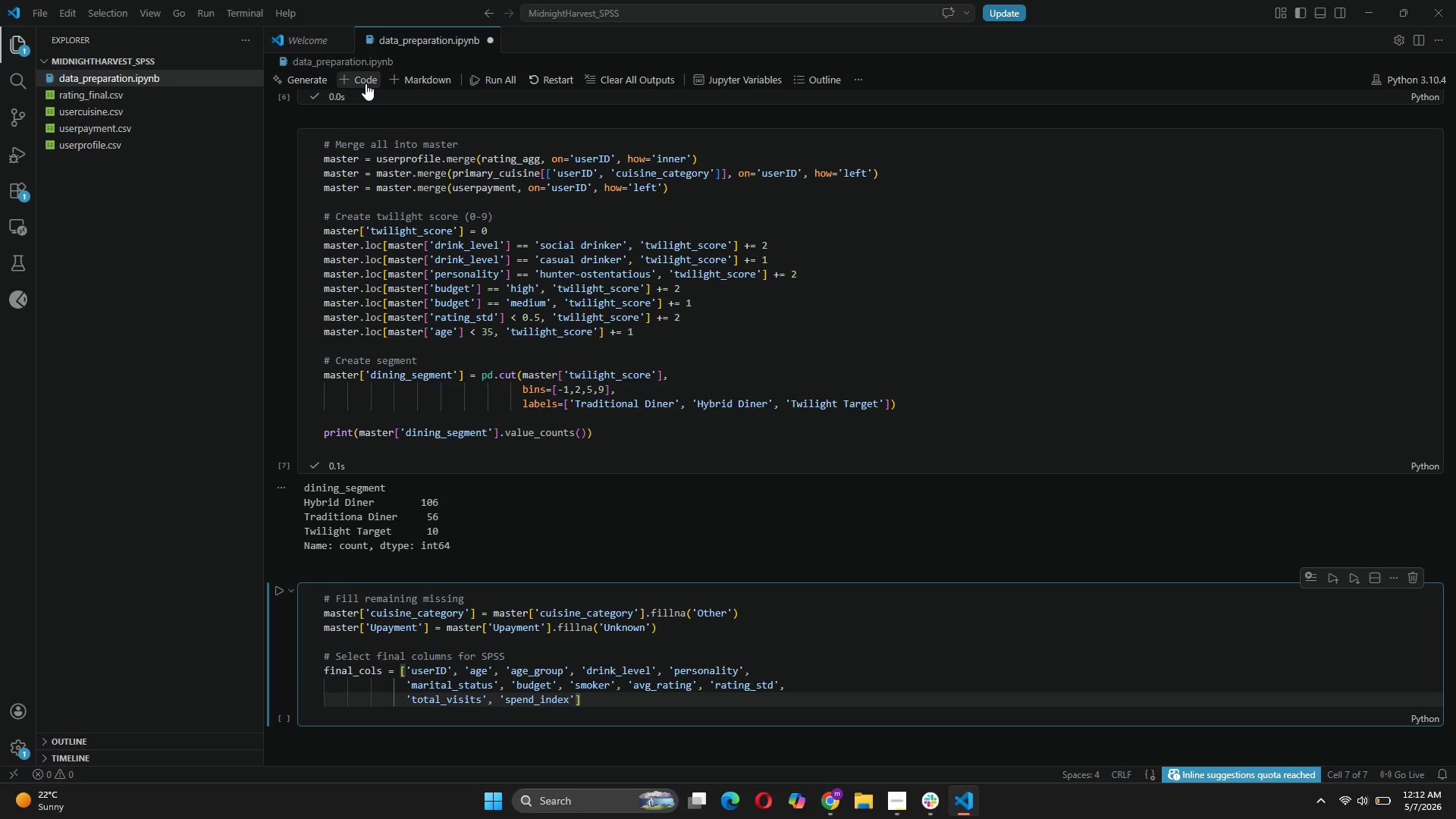 
key(ArrowRight)
 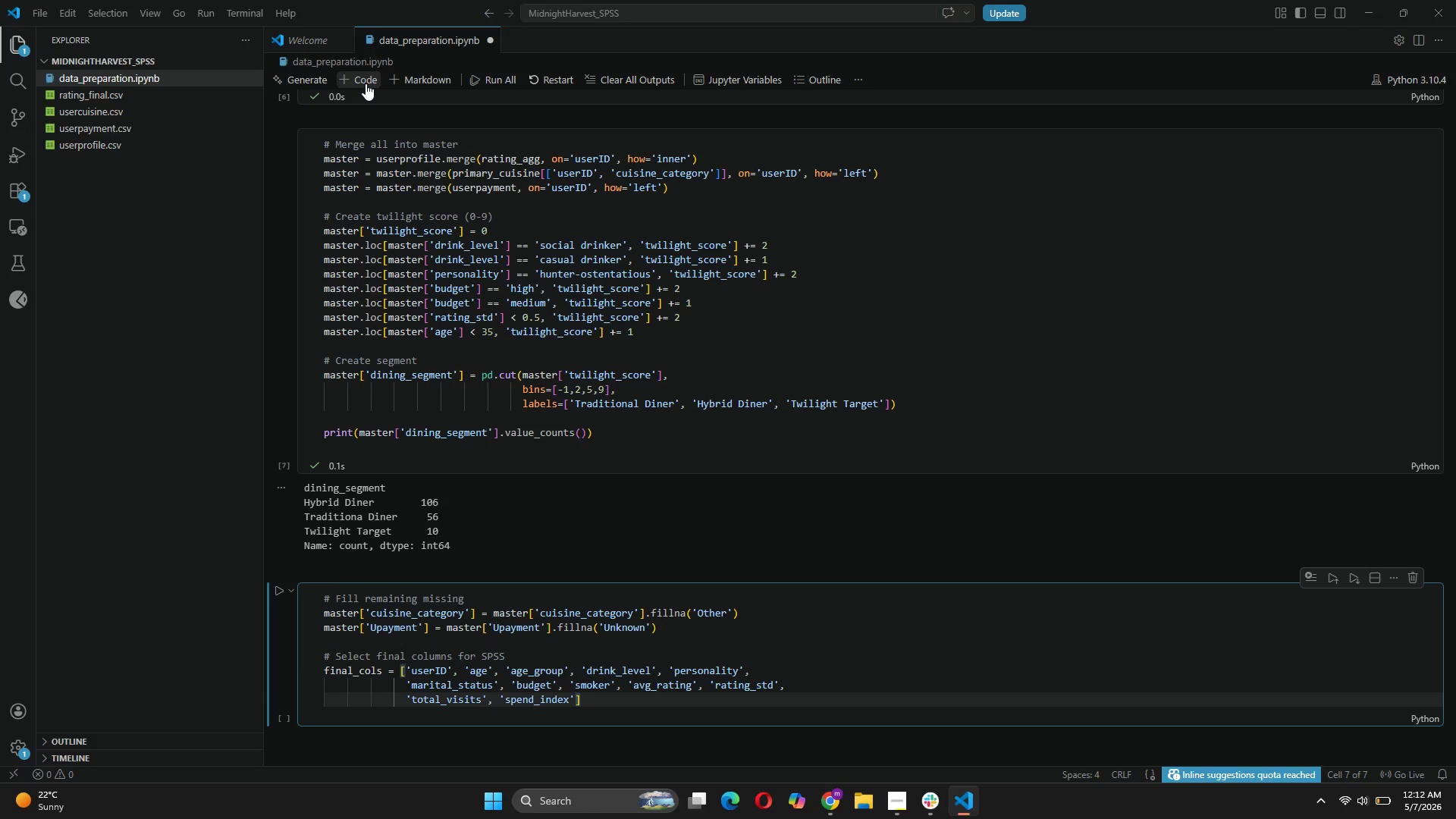 
type(, 'loyality_score)
 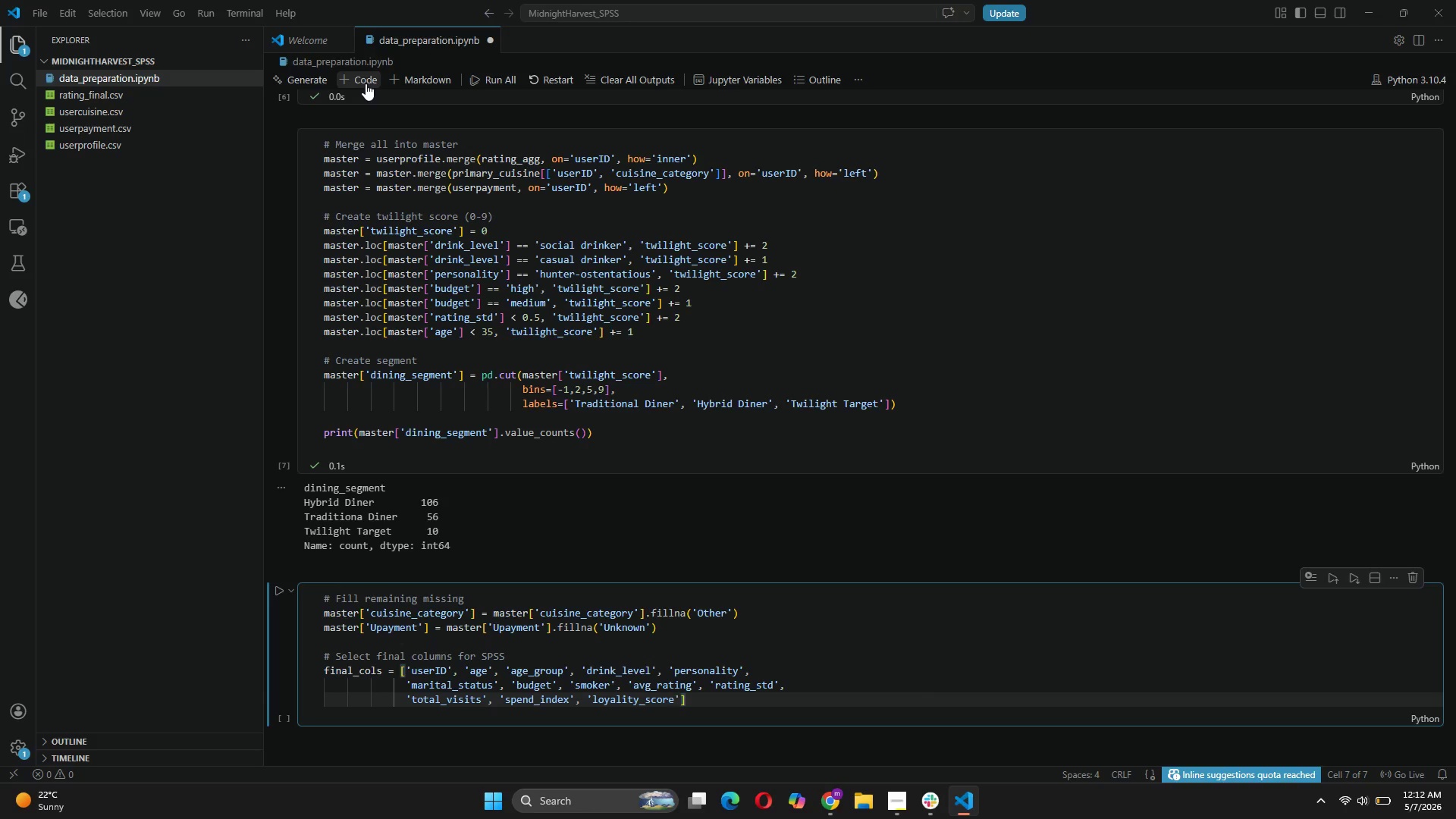 
left_click([626, 699])
 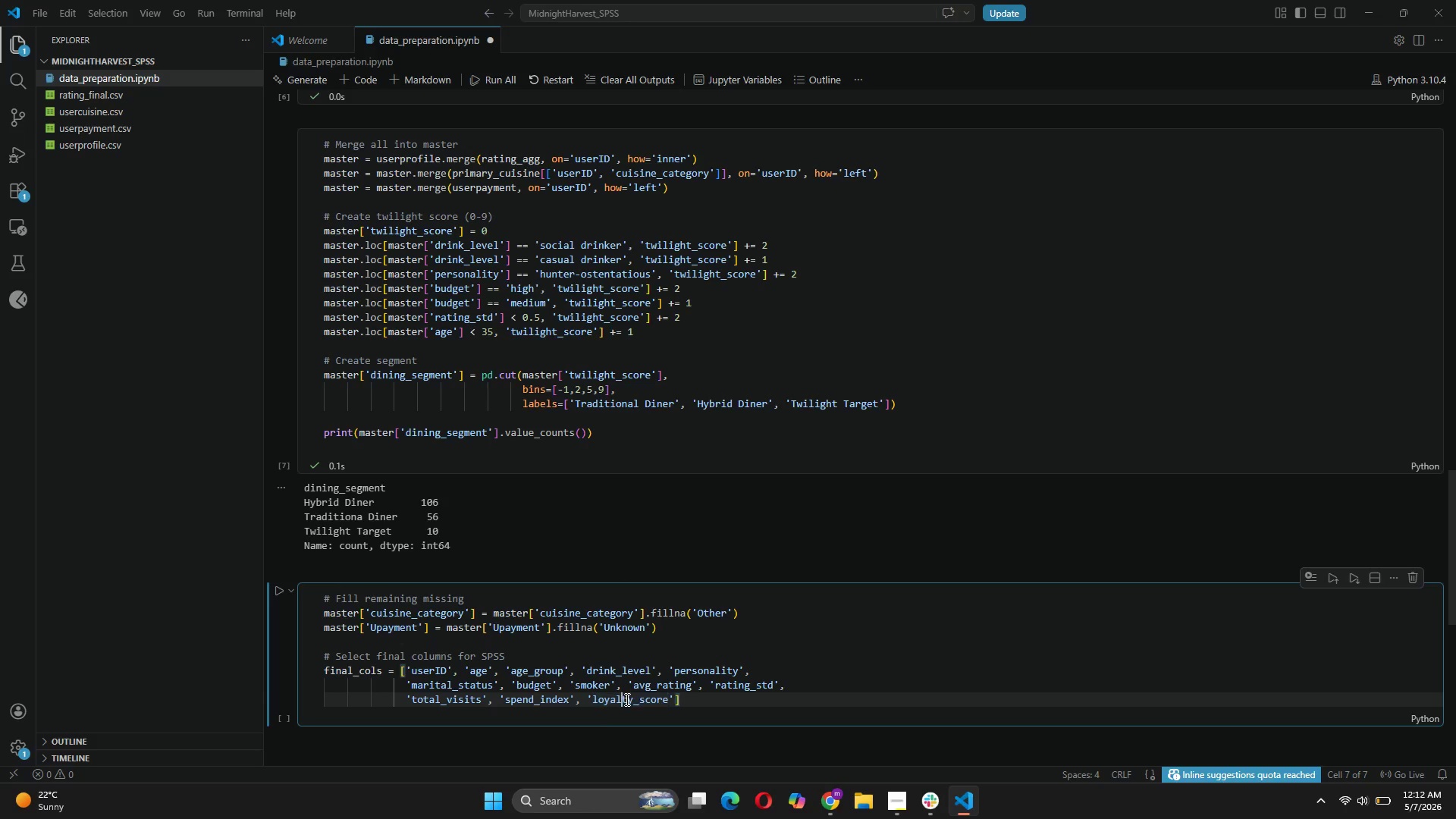 
key(Backspace)
 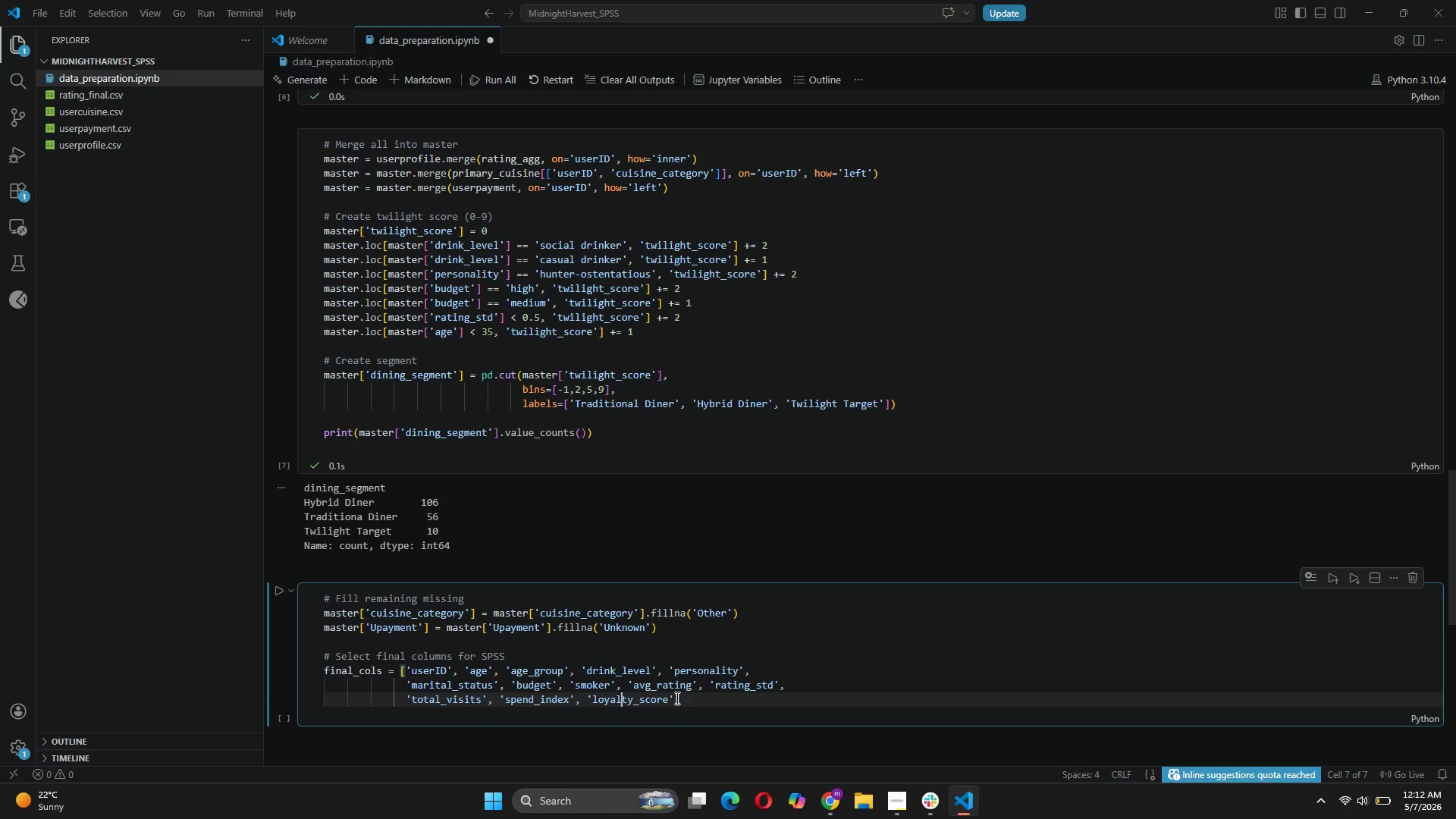 
left_click([676, 697])
 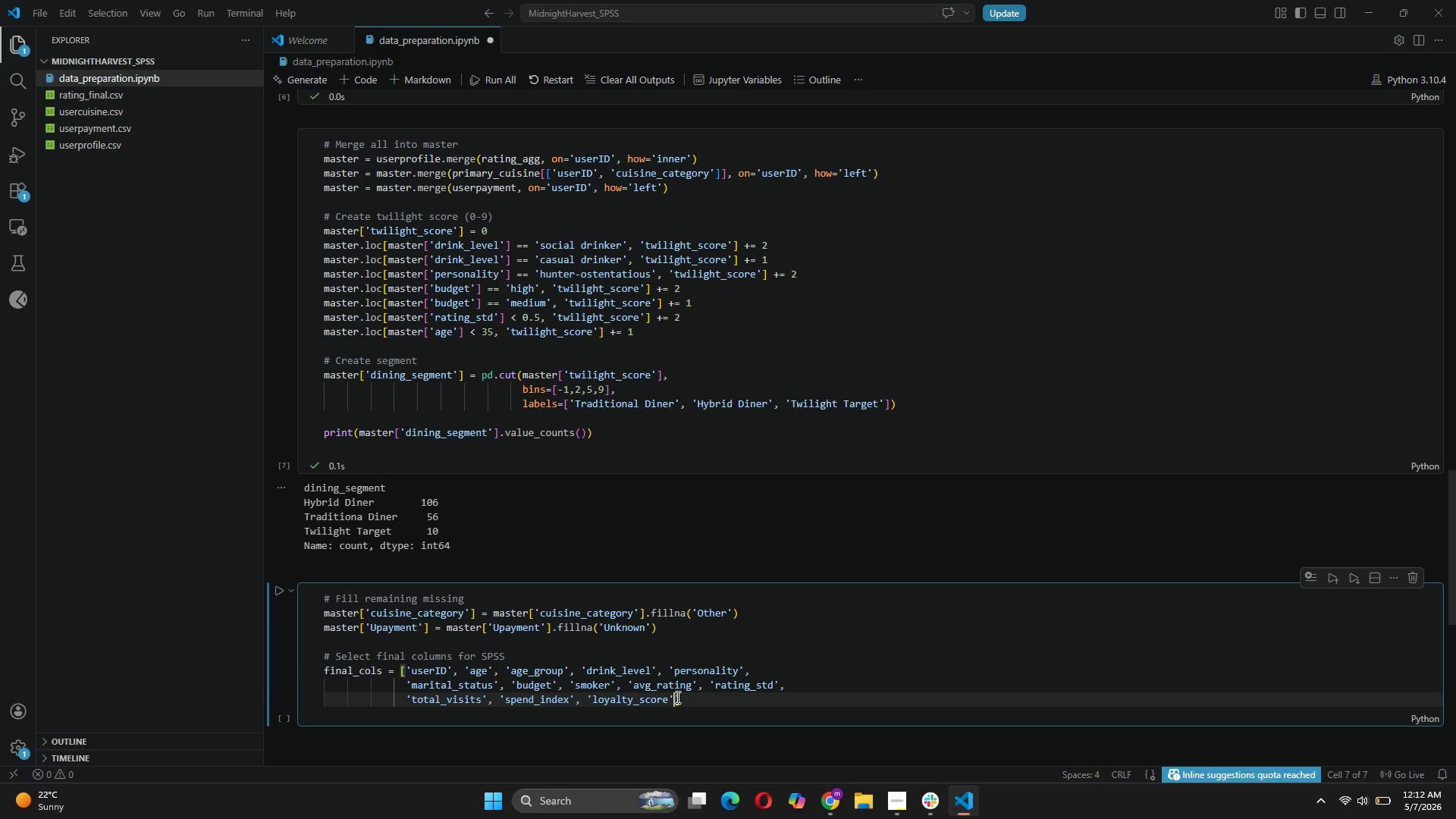 
type(, 'cuisine_category)
 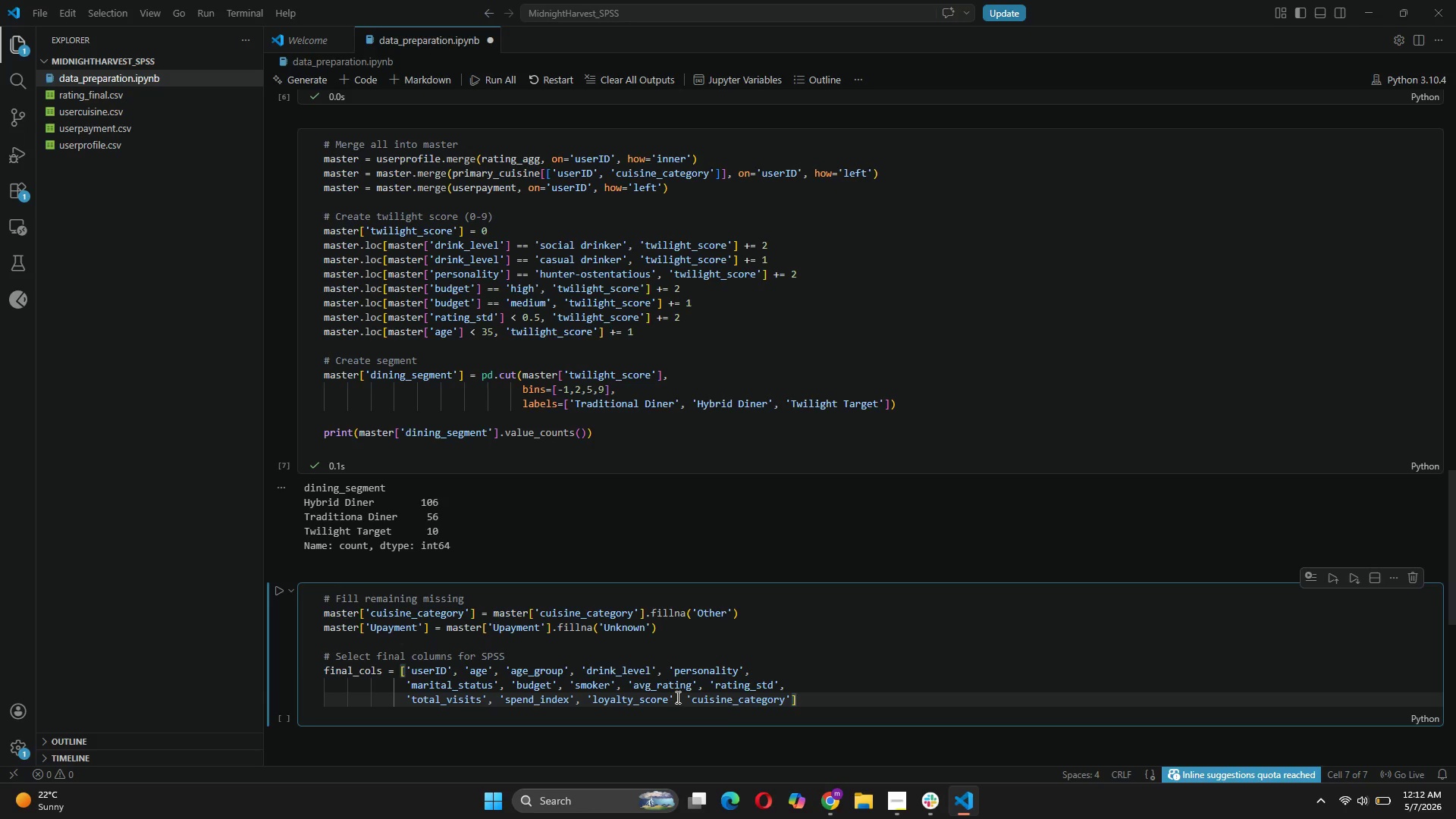 
key(ArrowRight)
 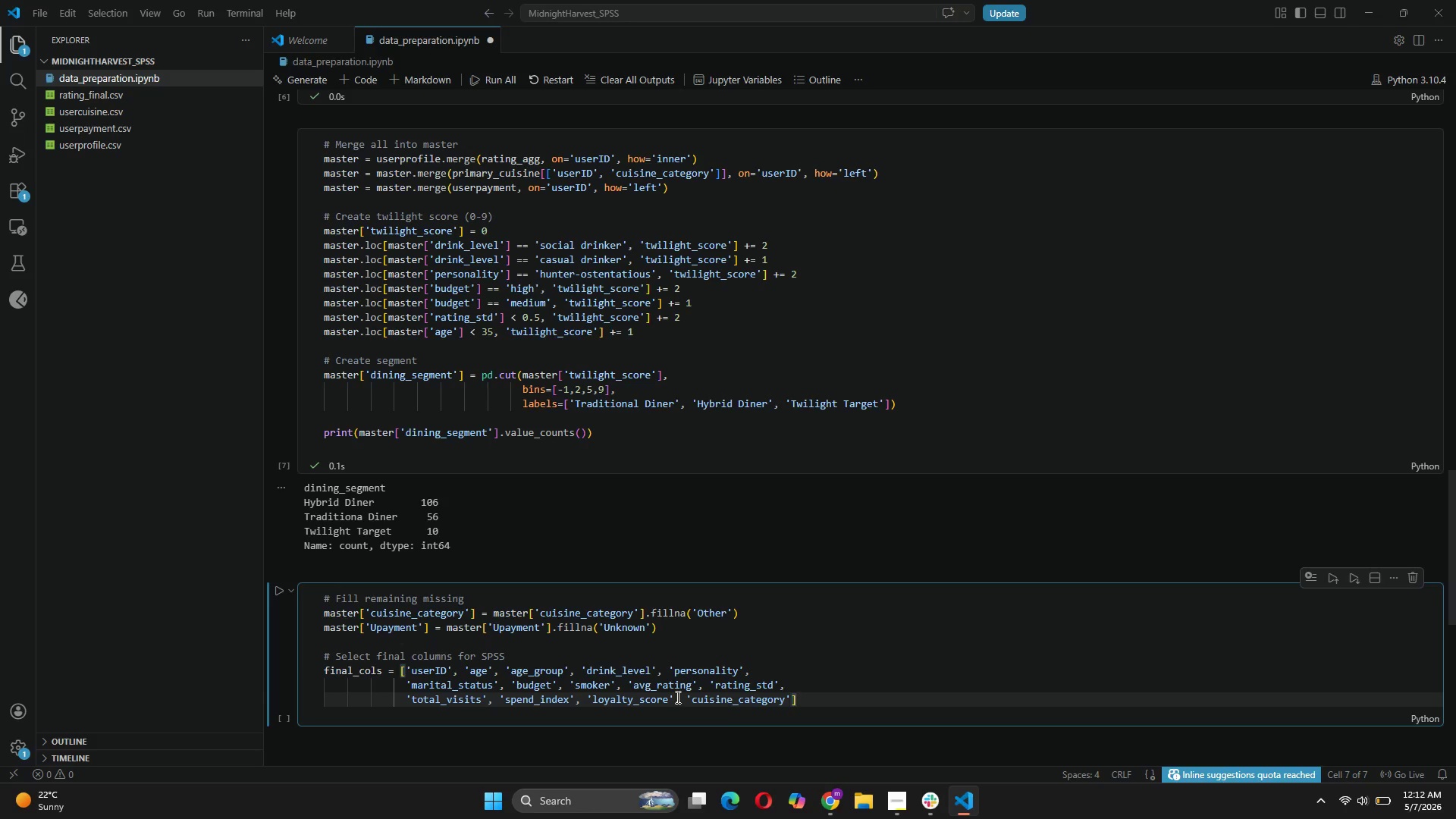 
key(Comma)
 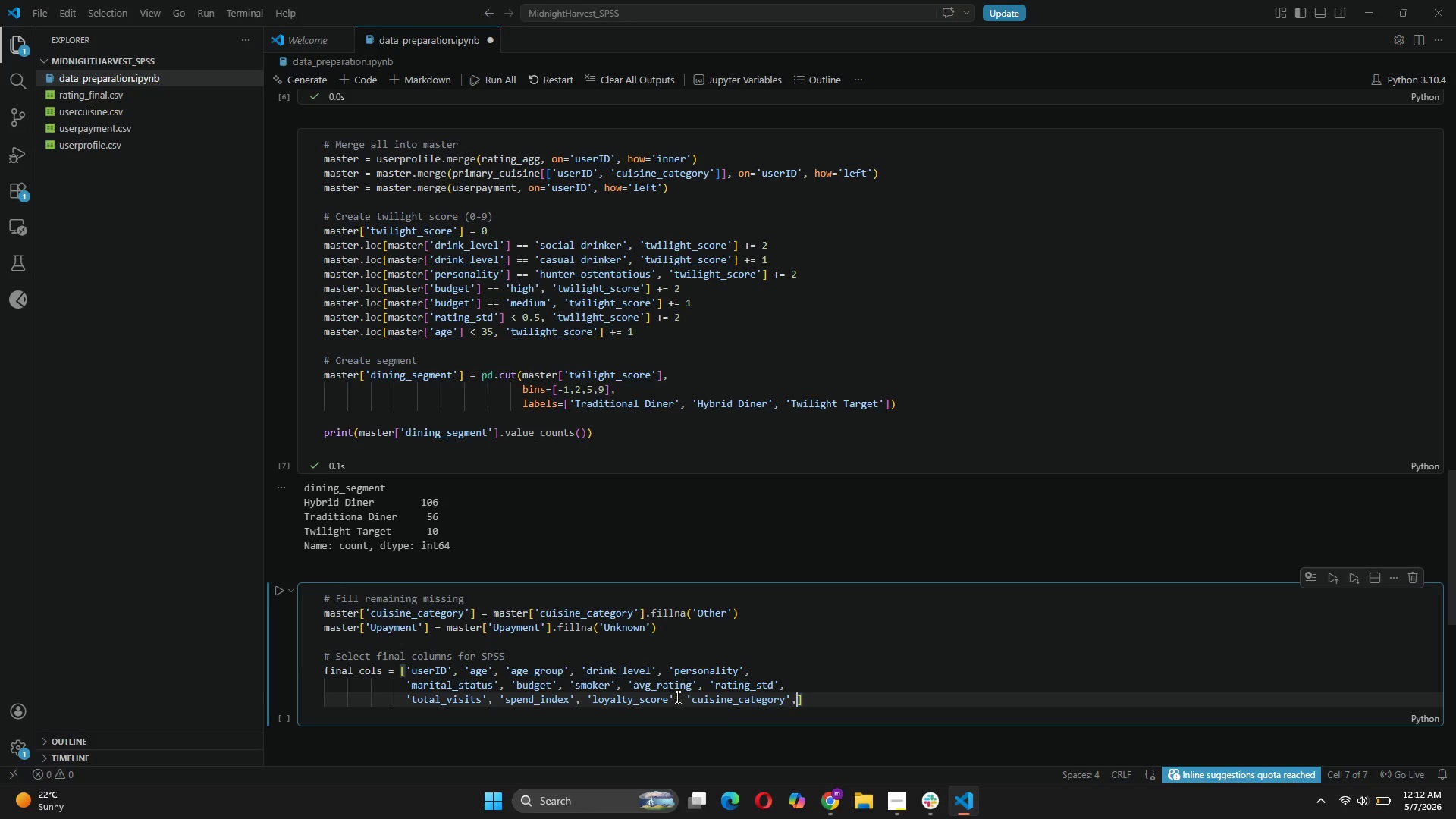 
key(Enter)
 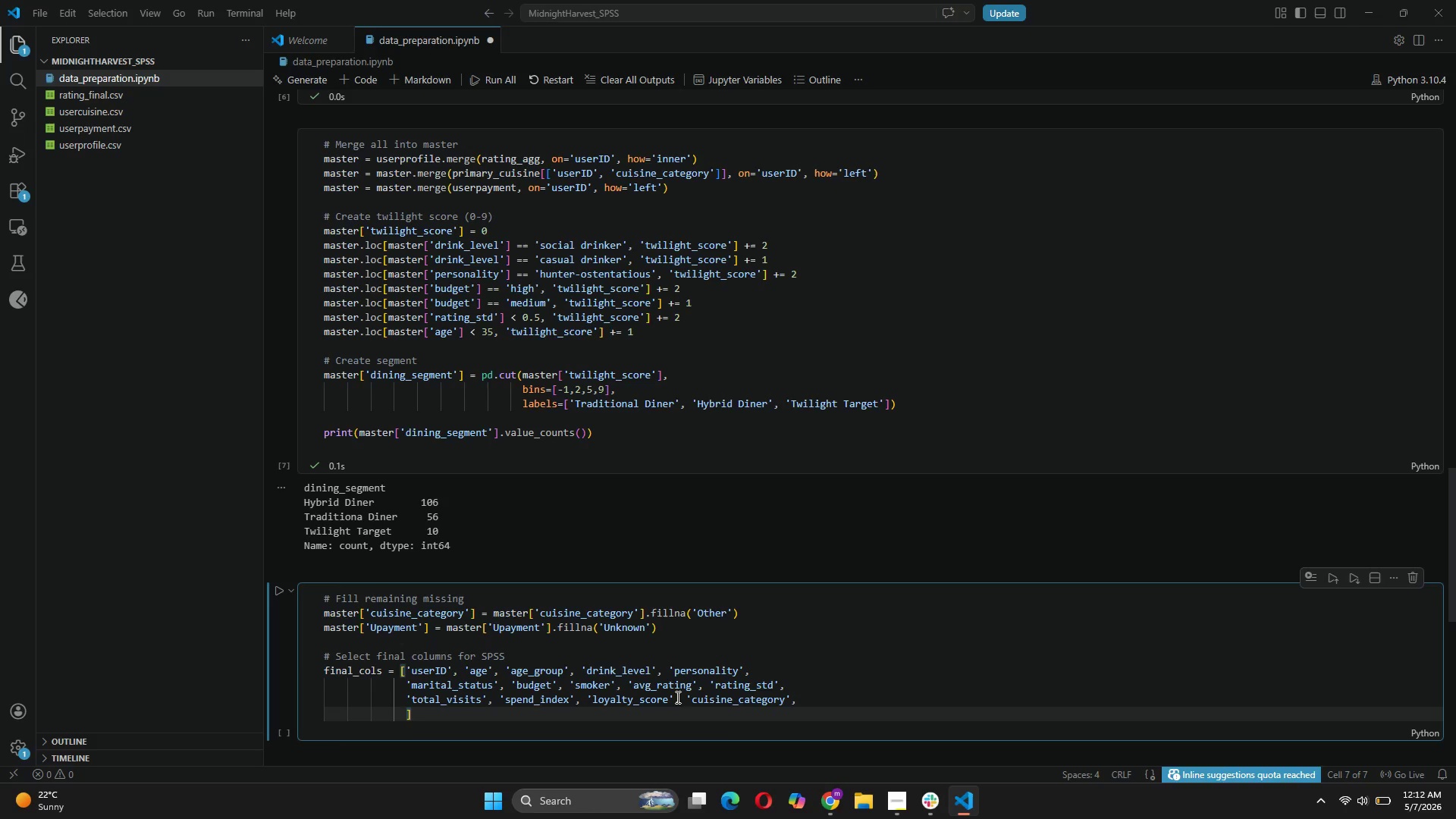 
type('dininf)
key(Backspace)
type(g_segment)
 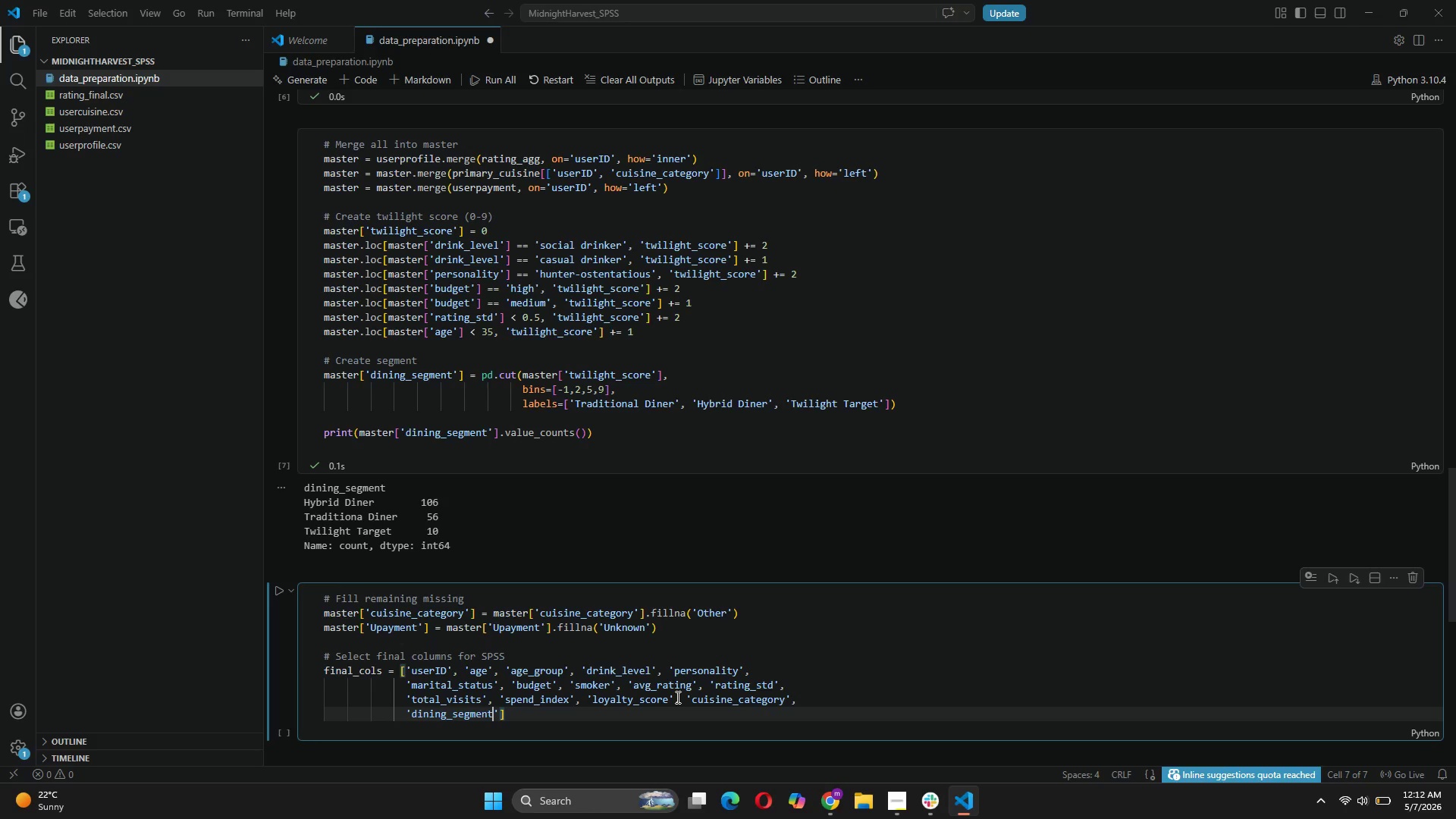 
key(ArrowRight)
 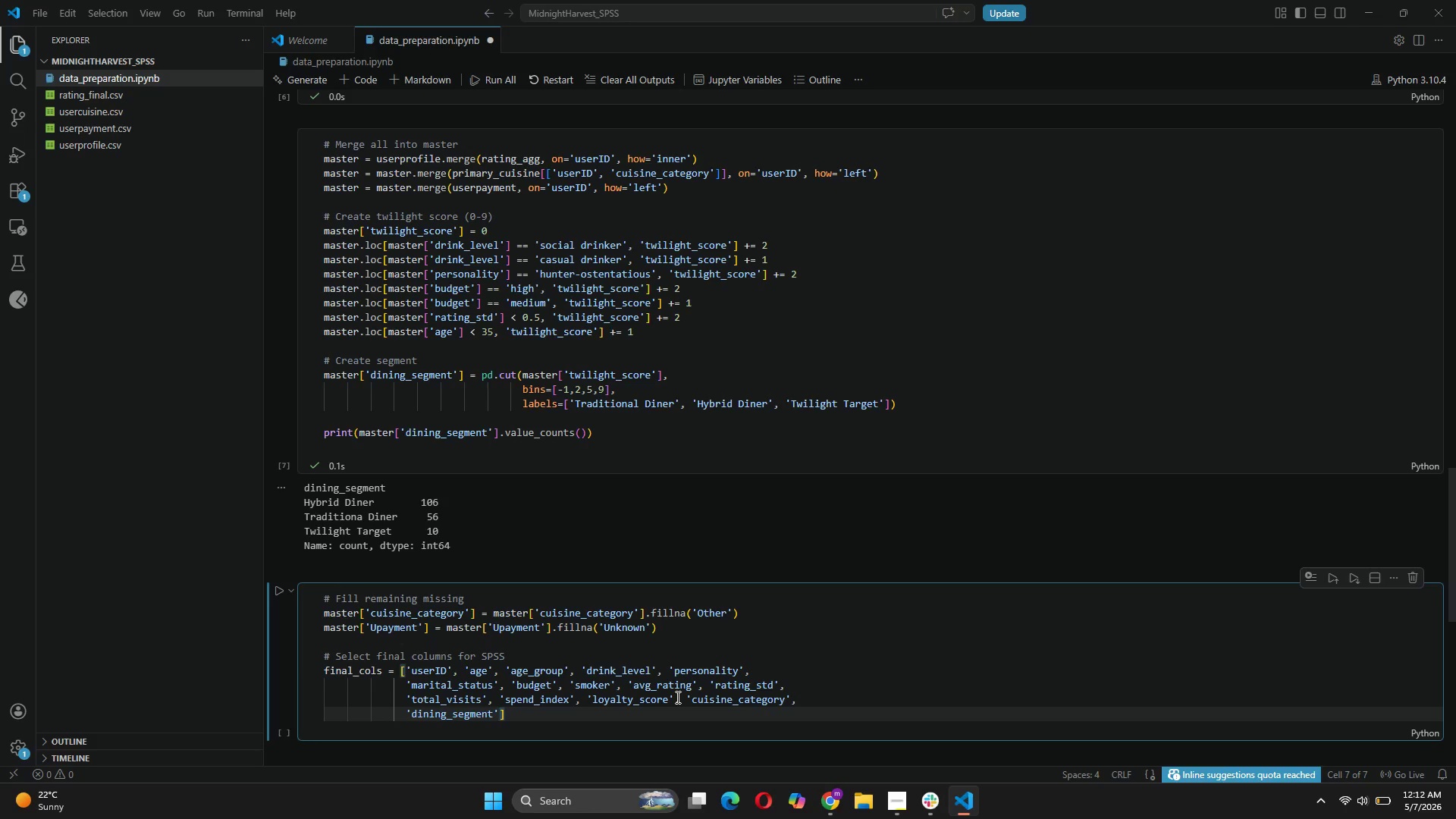 
type(, 'twilight_score)
 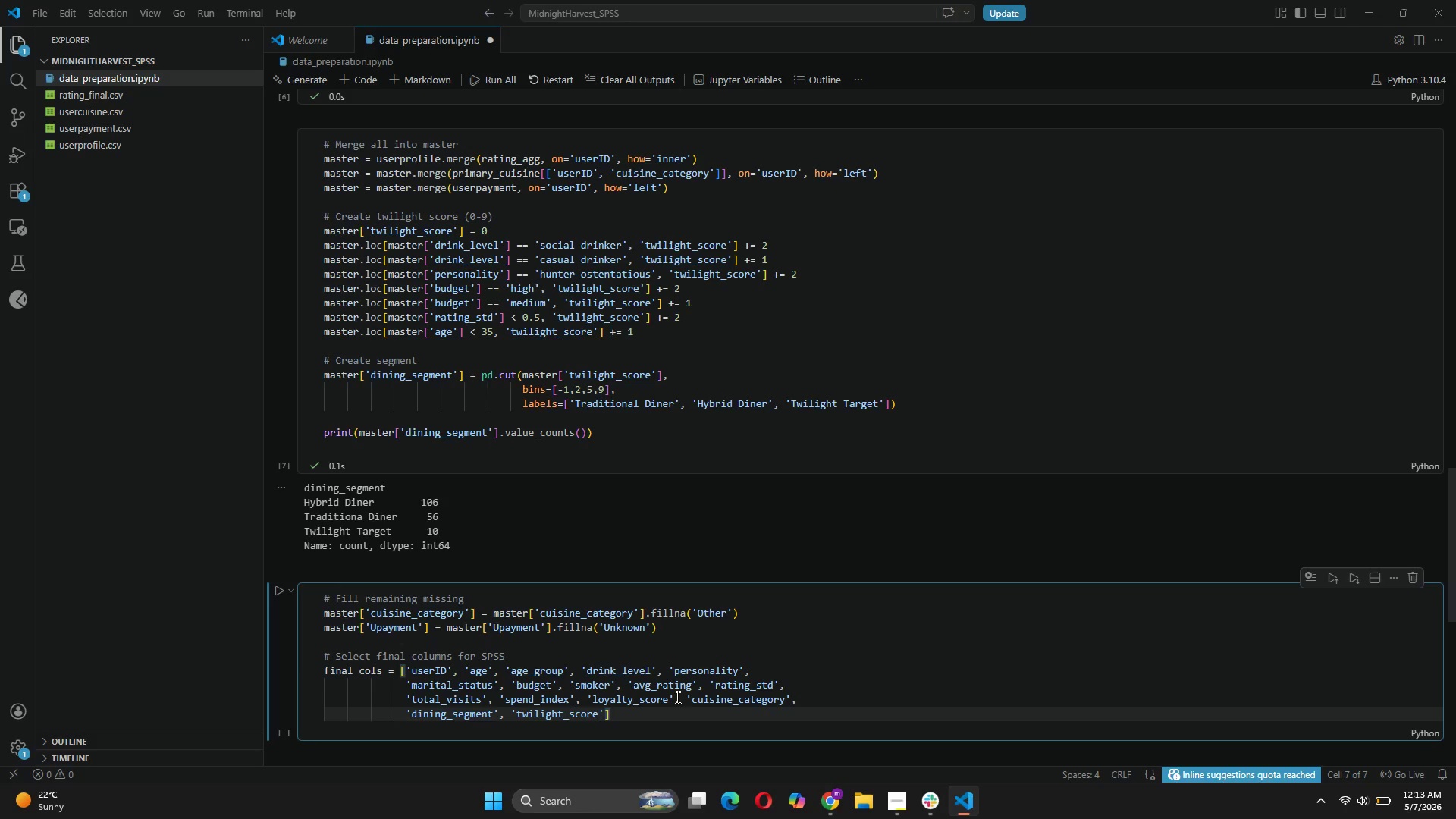 
key(ArrowRight)
 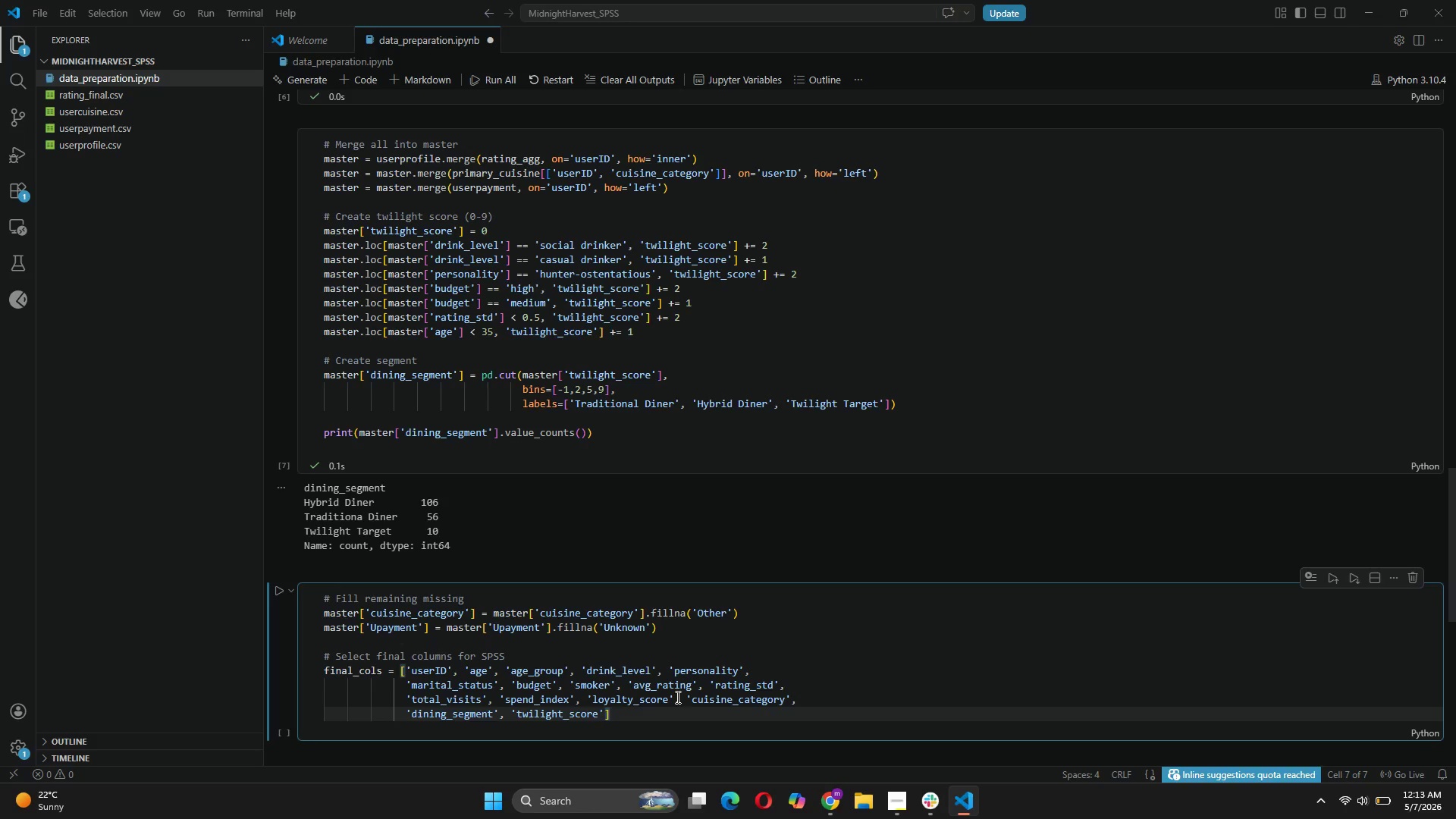 
type(, 'Upayment)
 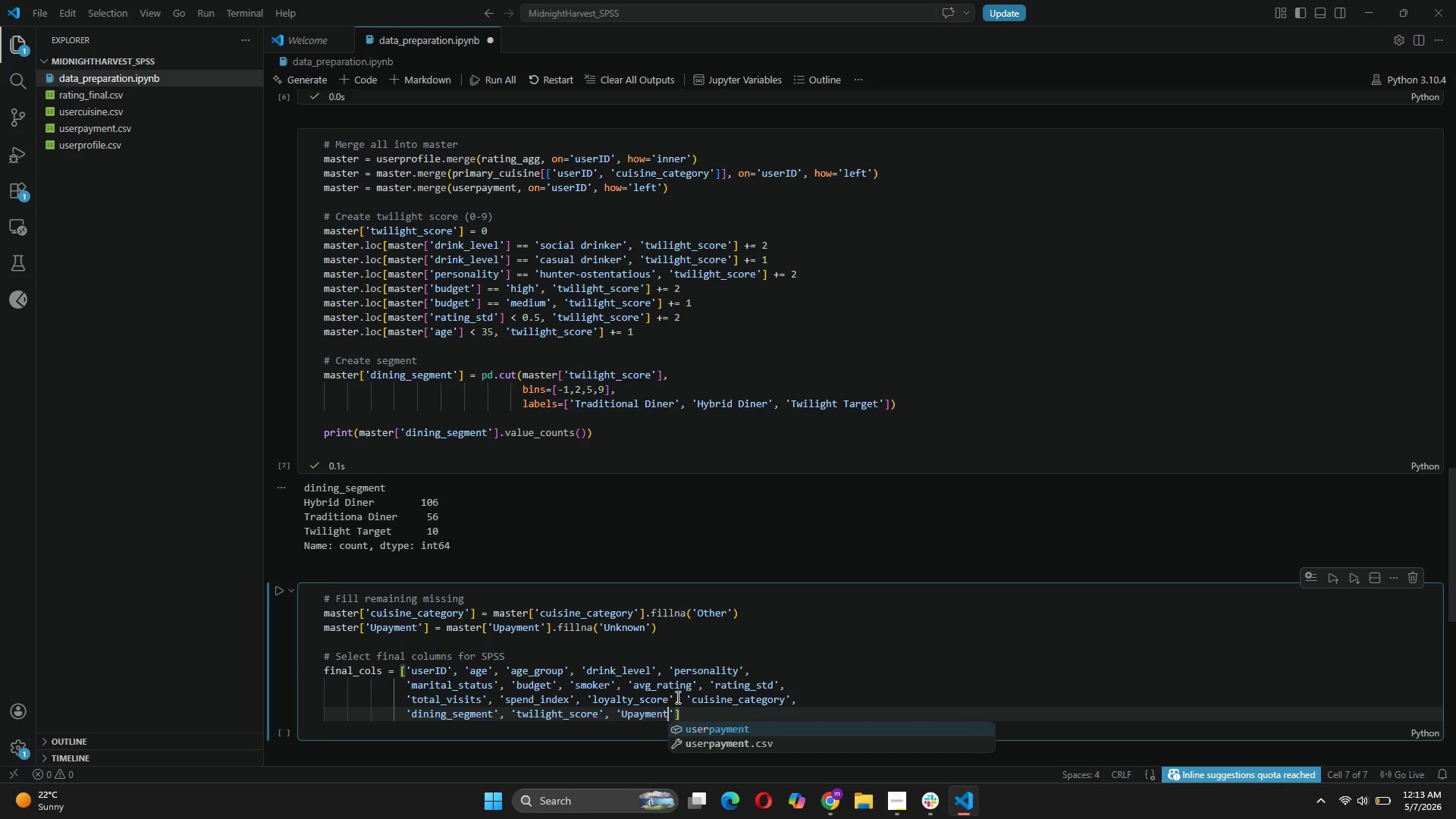 
key(ArrowRight)
 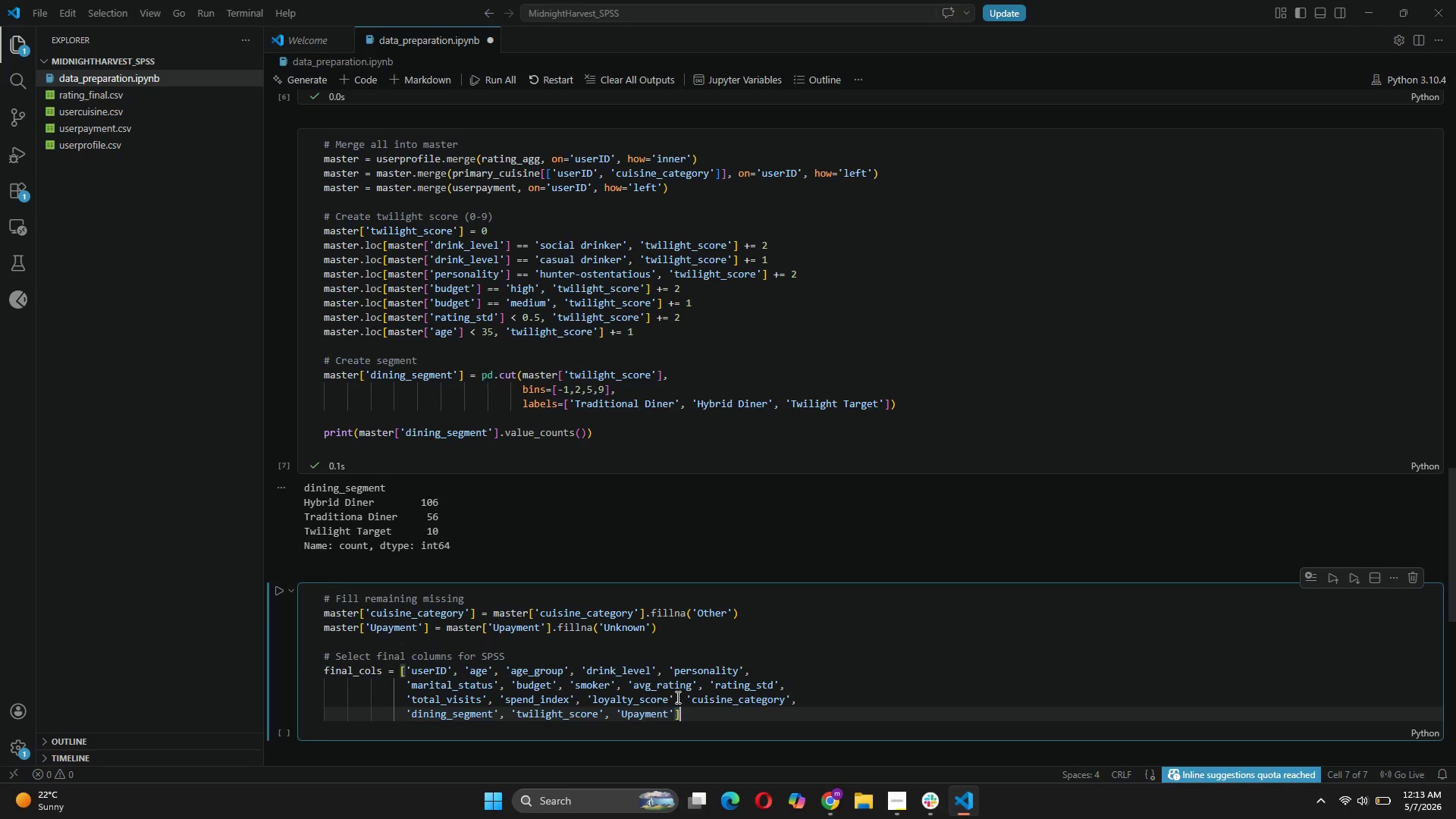 
key(ArrowRight)
 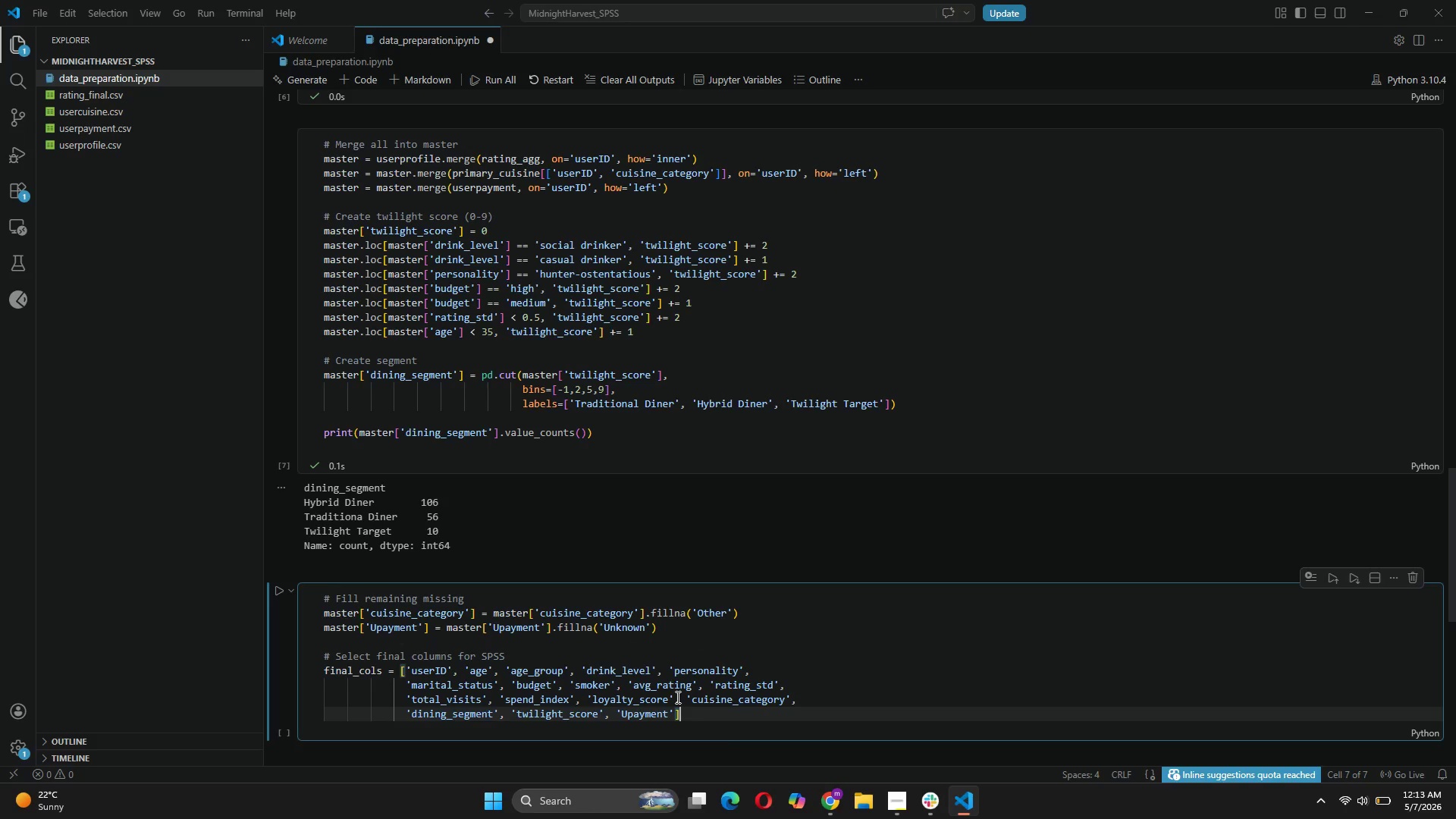 
key(Enter)
 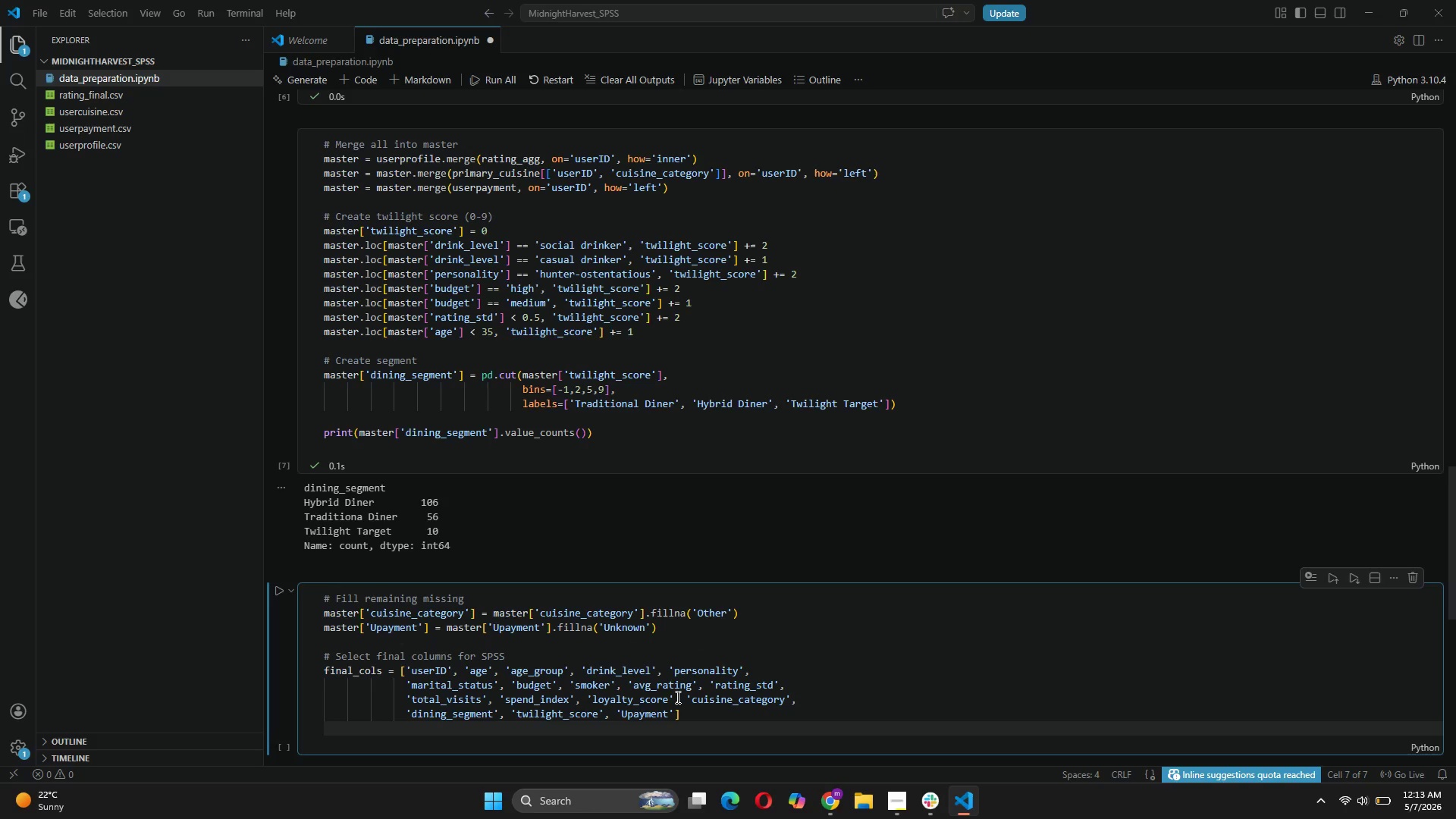 
type(master_cleam)
key(Backspace)
type(n = master[final_cols)
 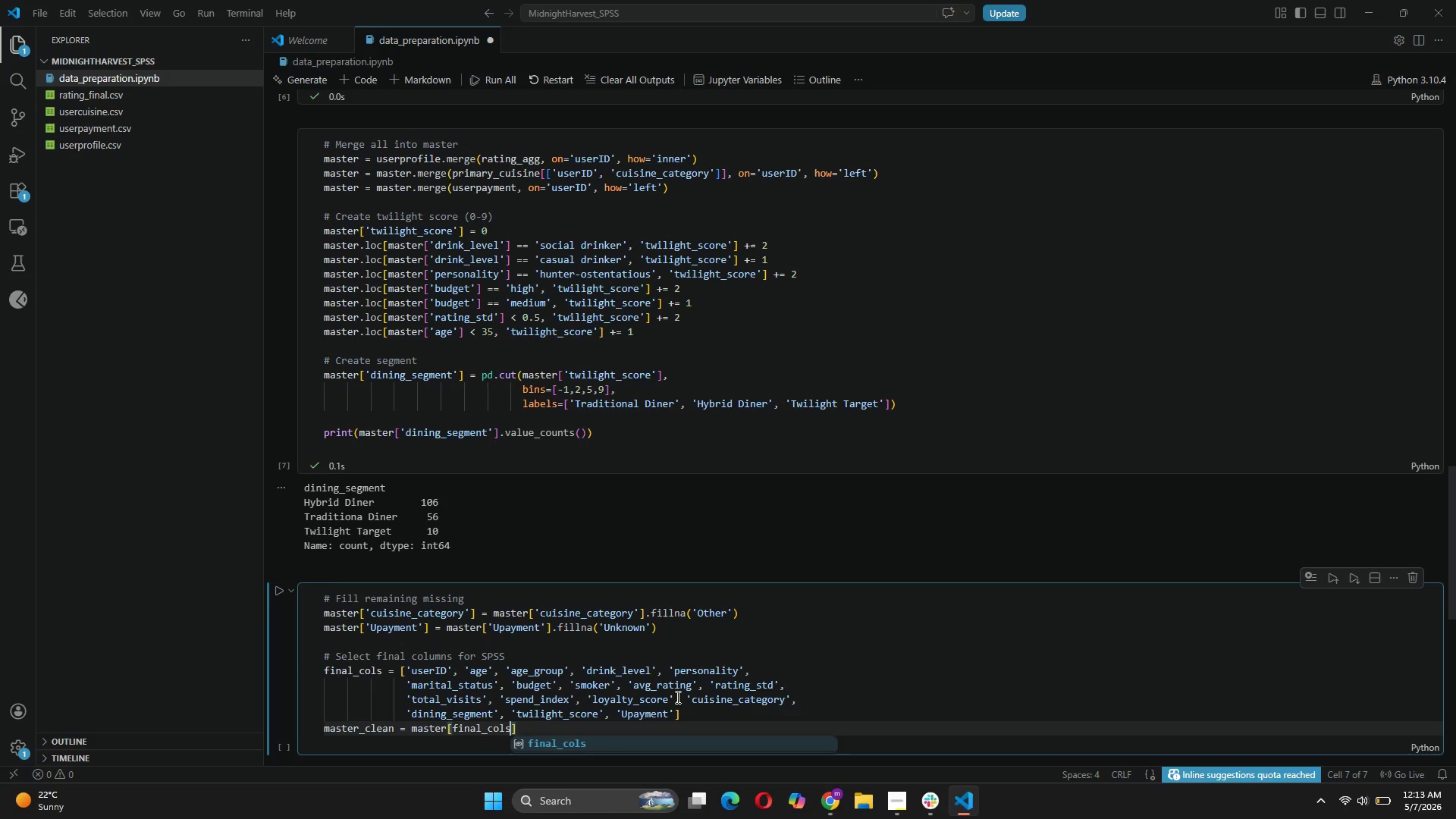 
key(ArrowRight)
 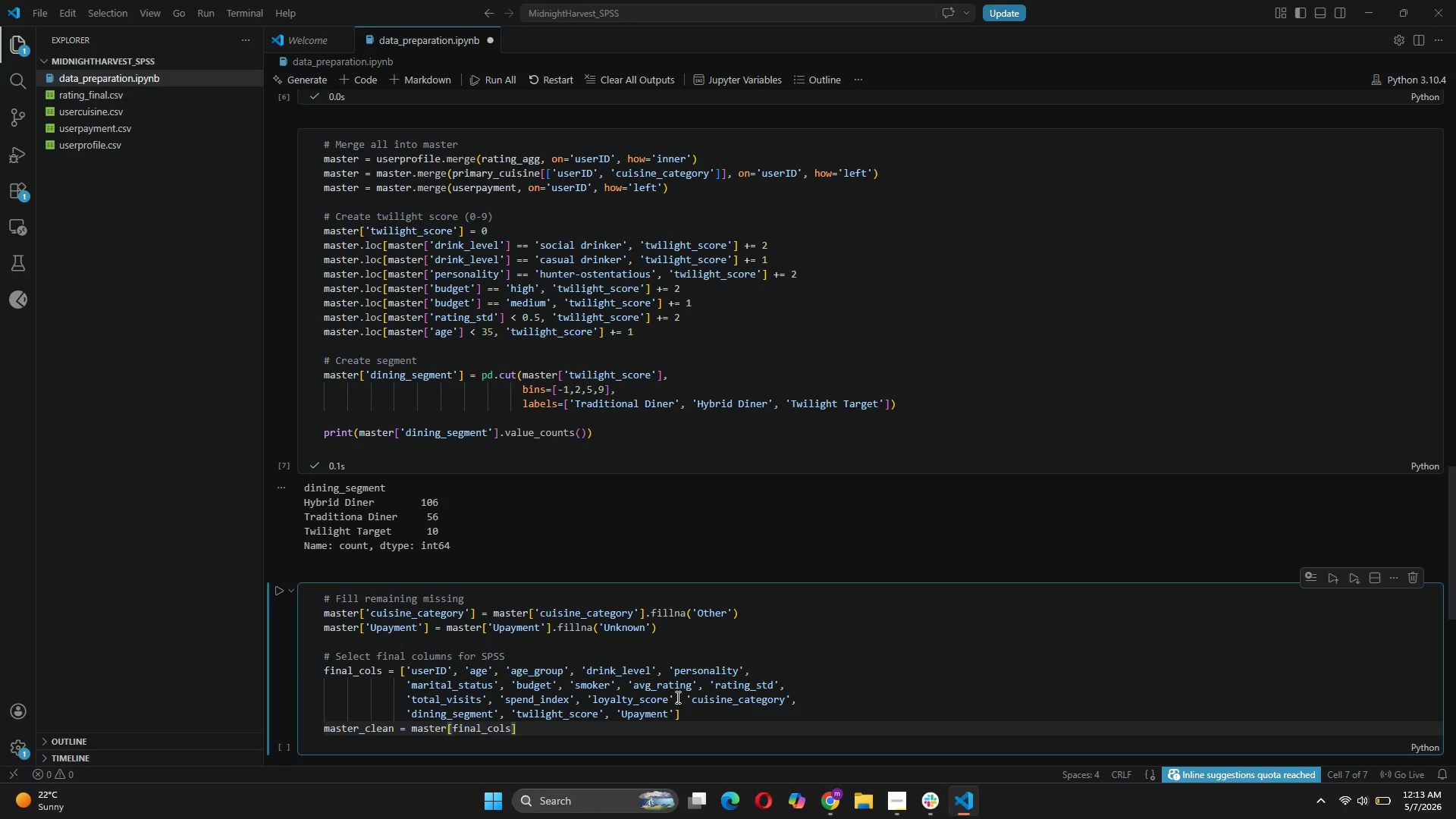 
type(.copy()
 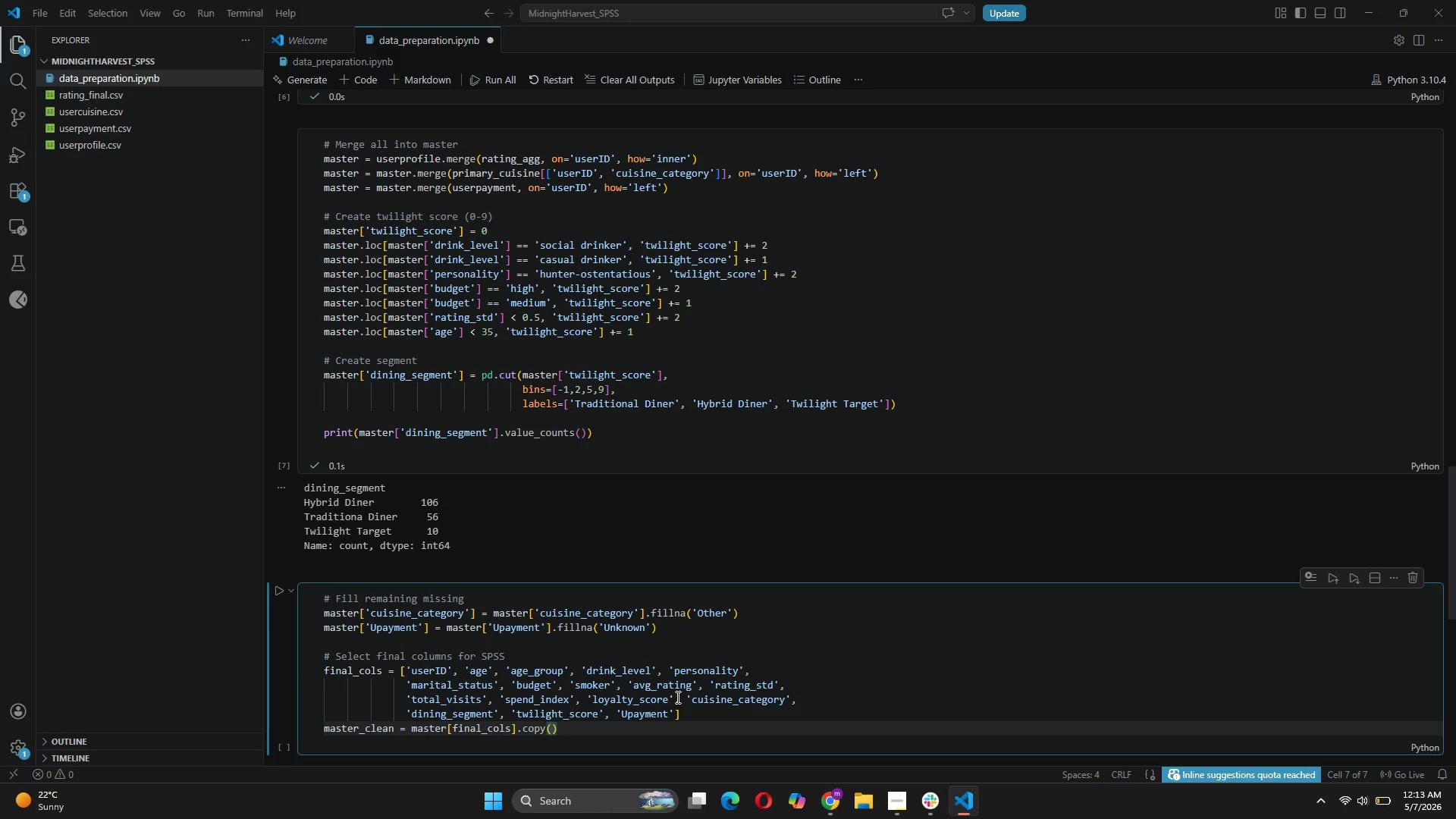 
 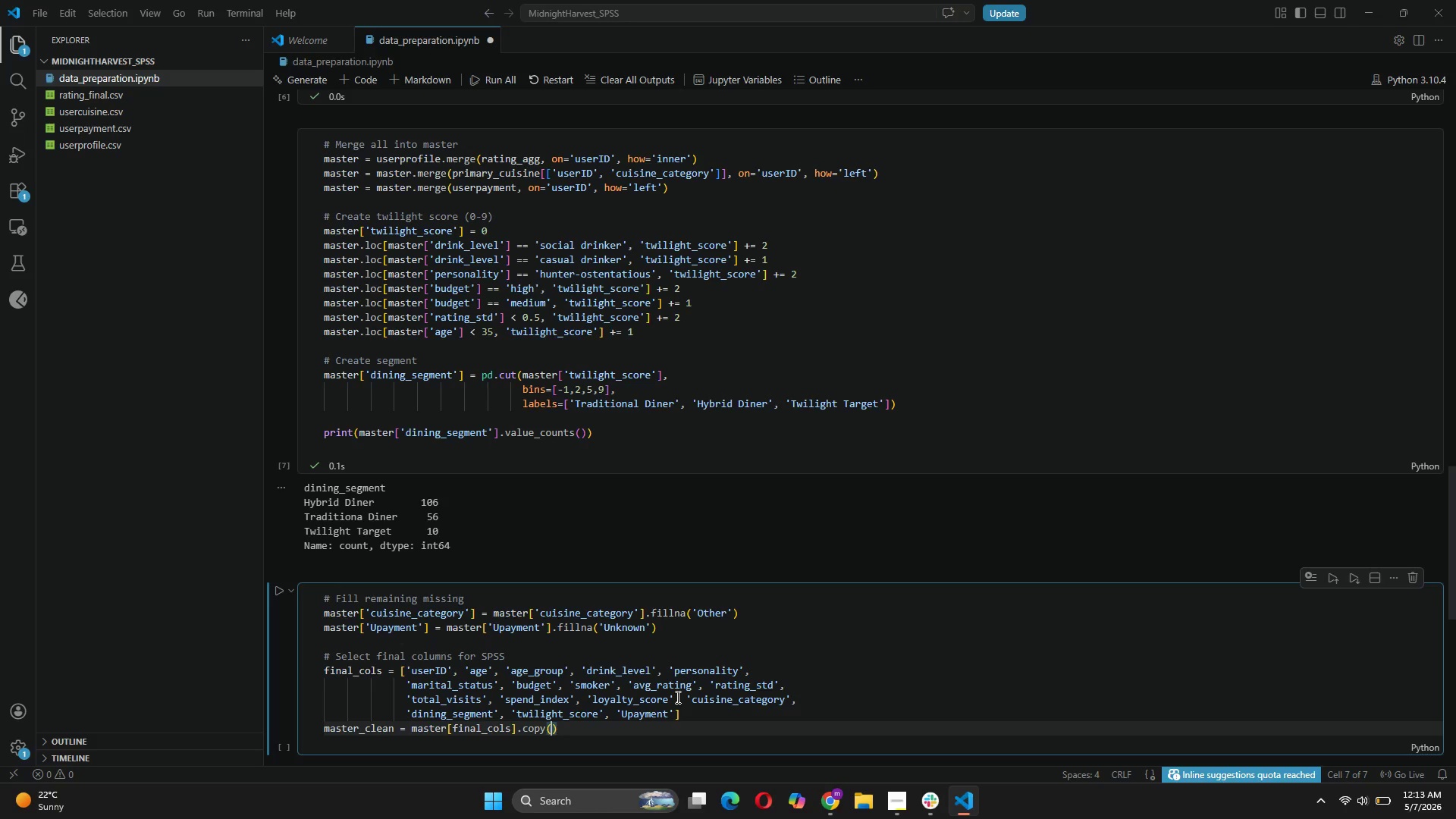 
key(ArrowDown)
 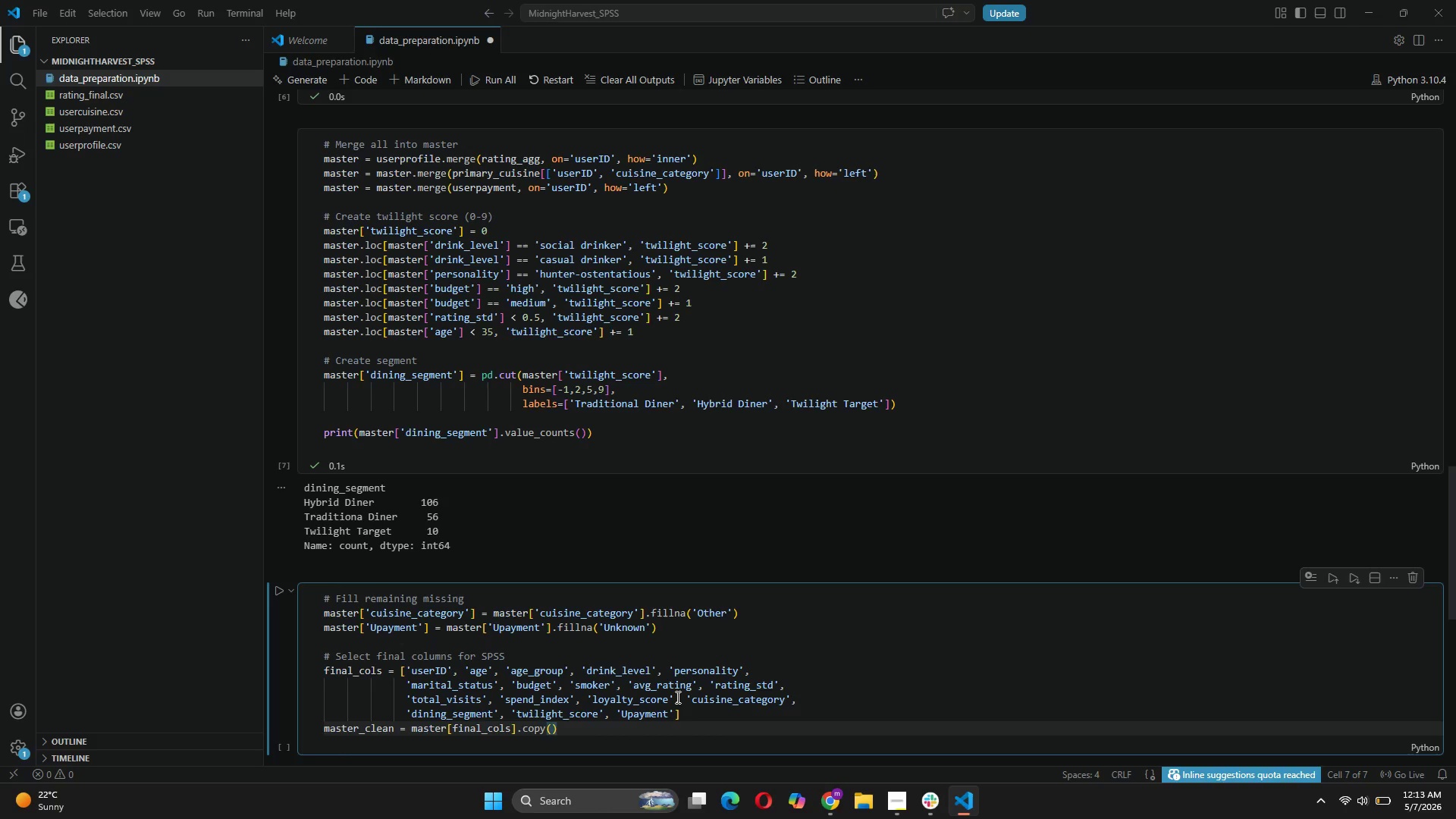 
key(Enter)
 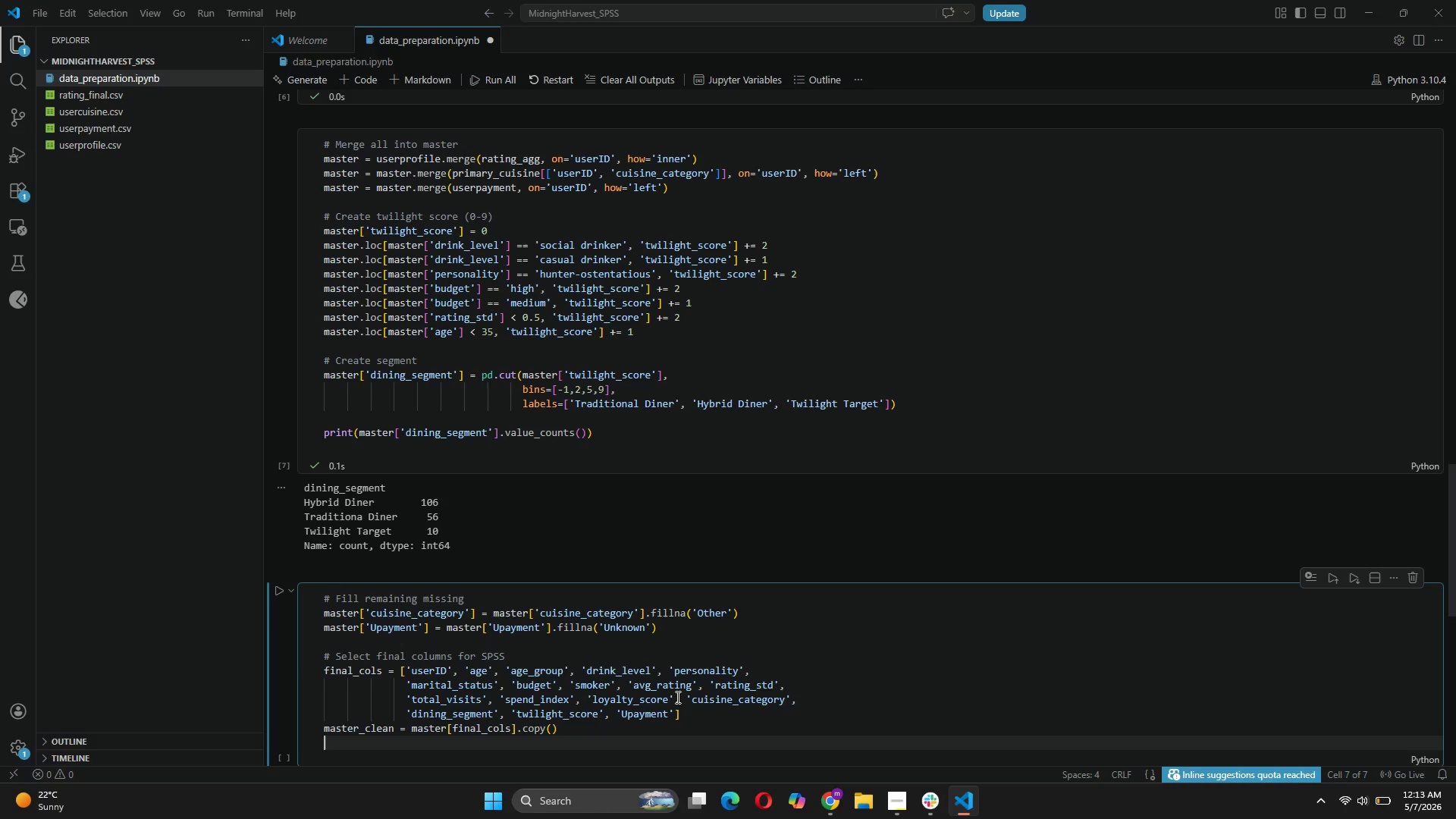 
key(Enter)
 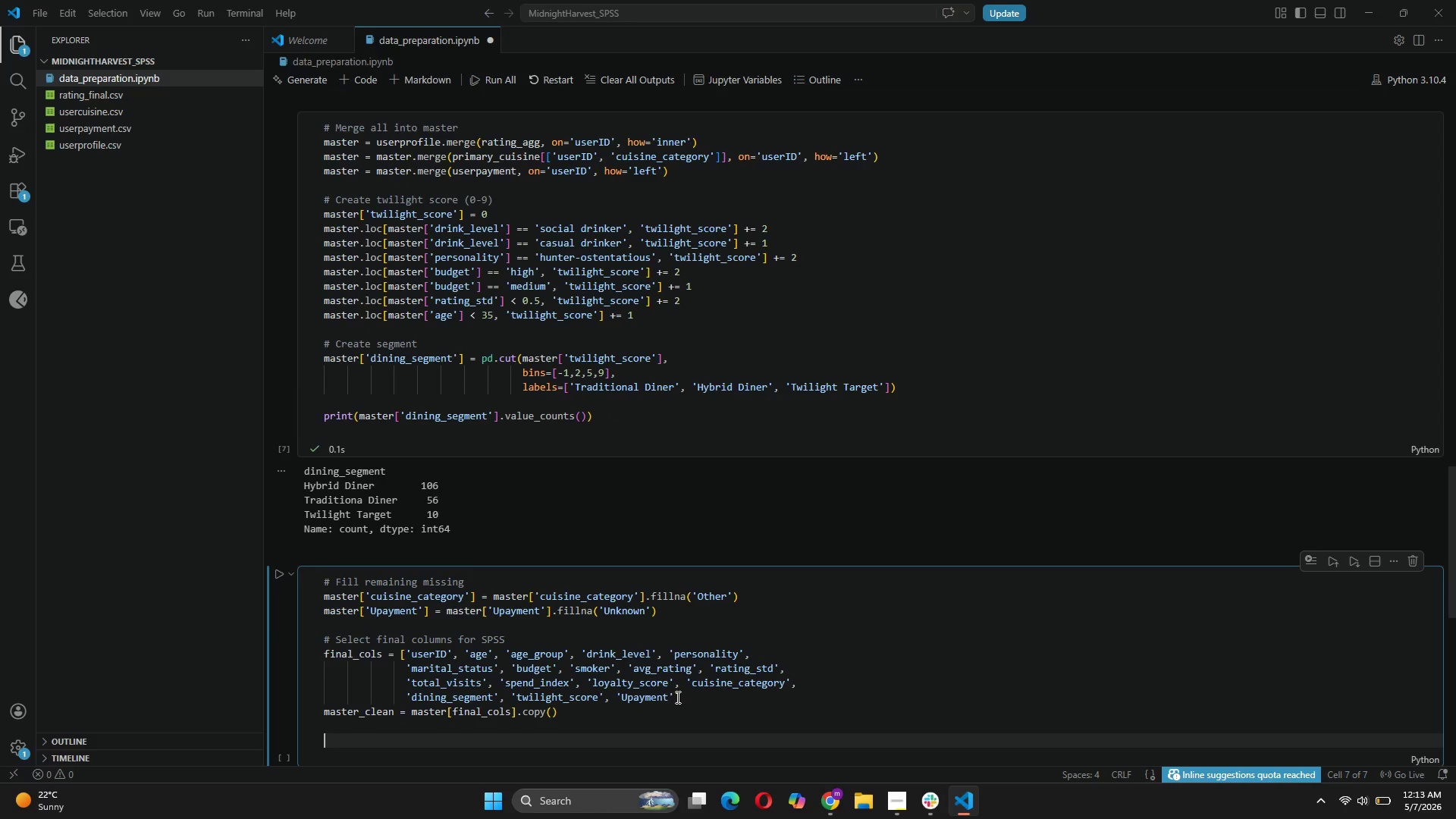 
type(# Enu)
key(Backspace)
type(sure no missing in critical variables)
 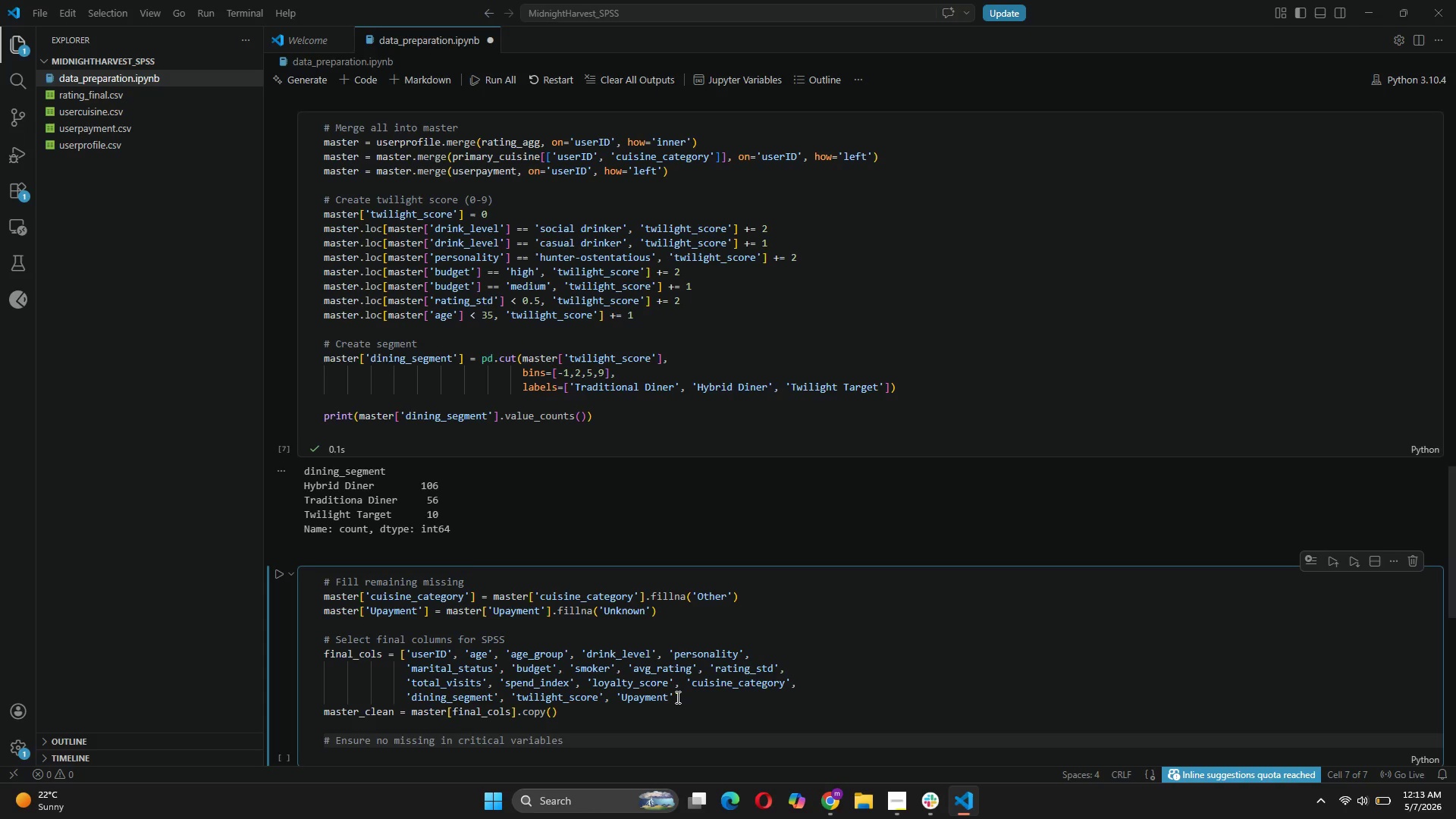 
key(Enter)
 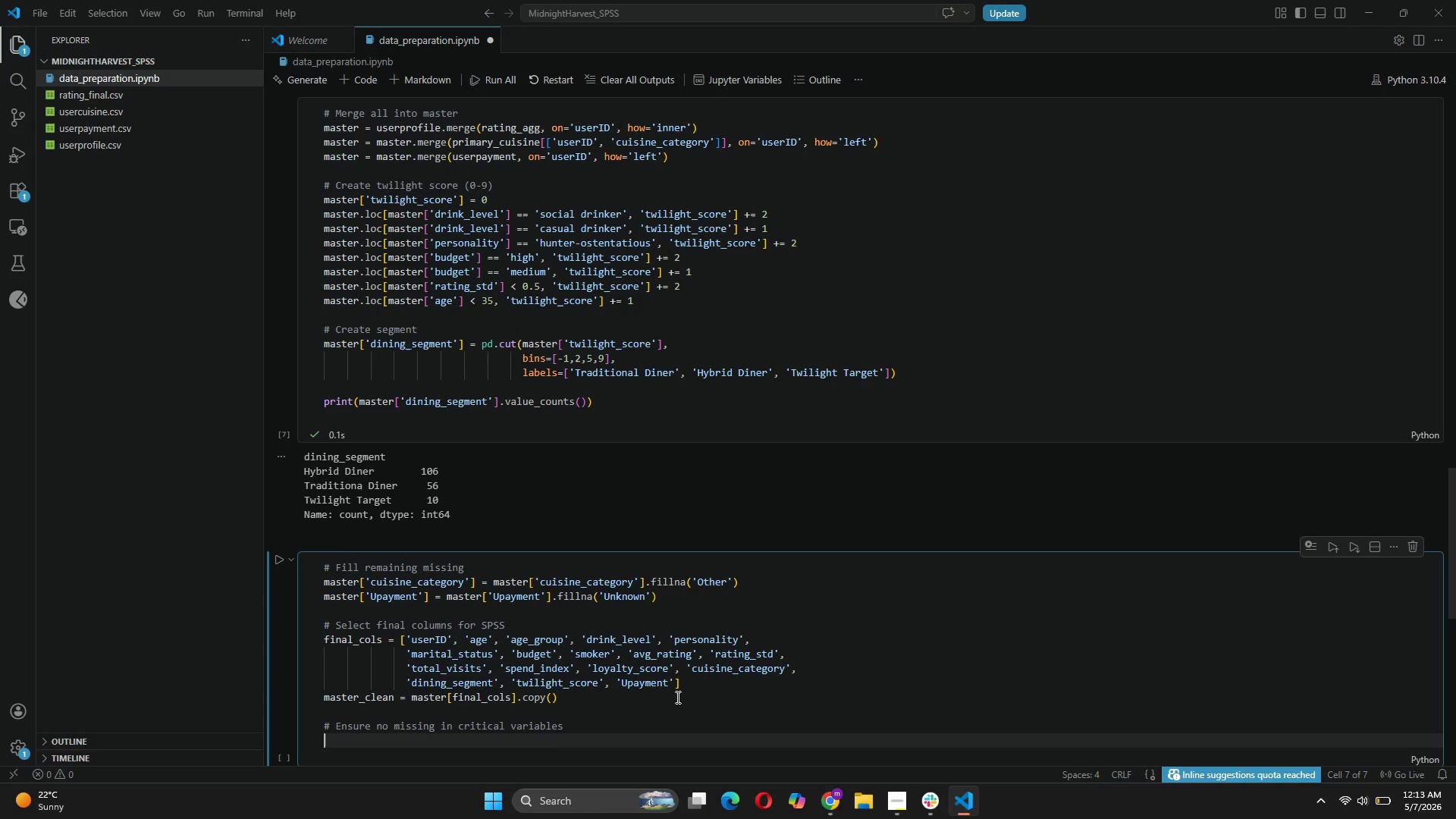 
type(cluster_vars = ['drink_level)
 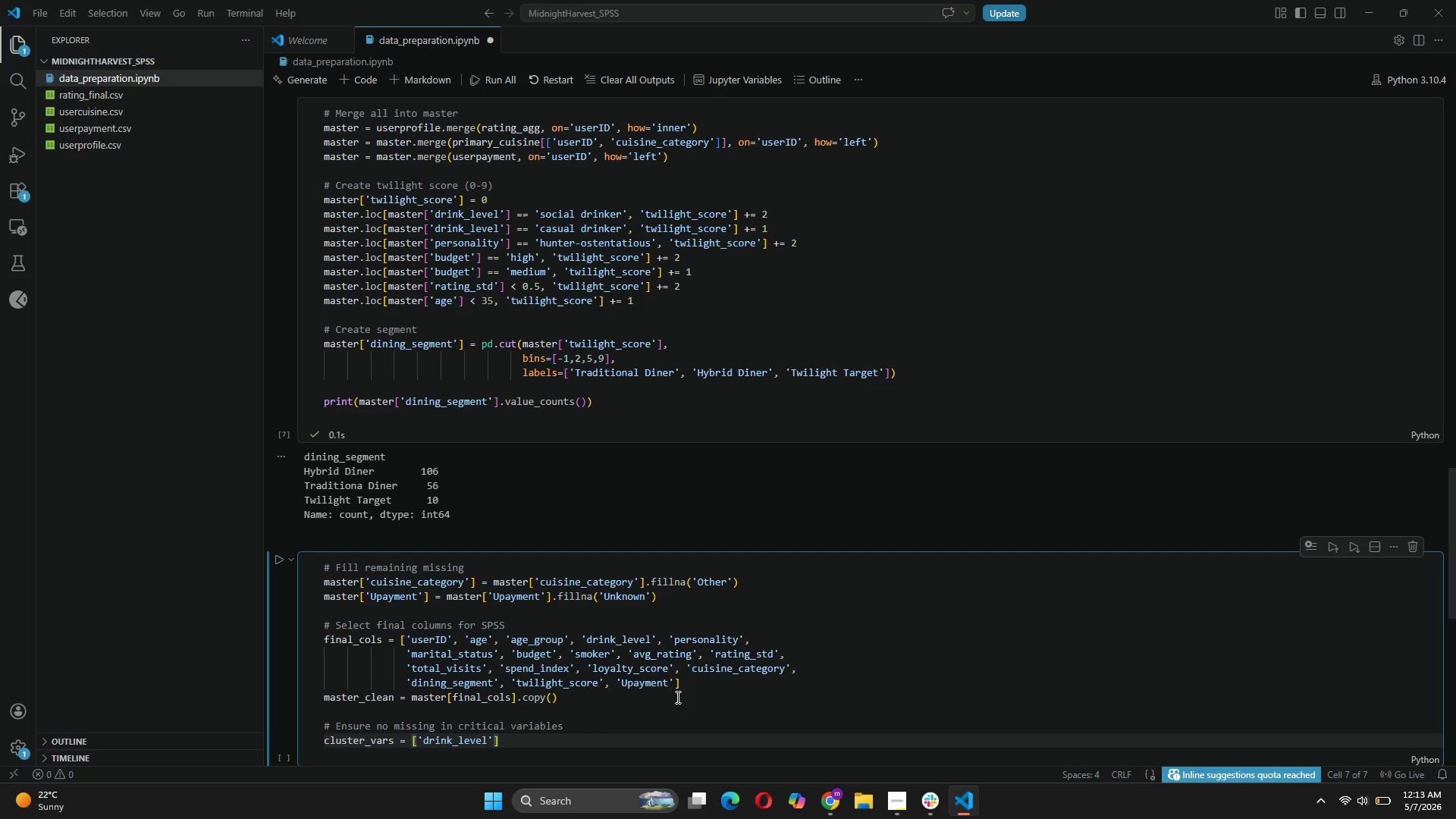 
key(ArrowUp)
 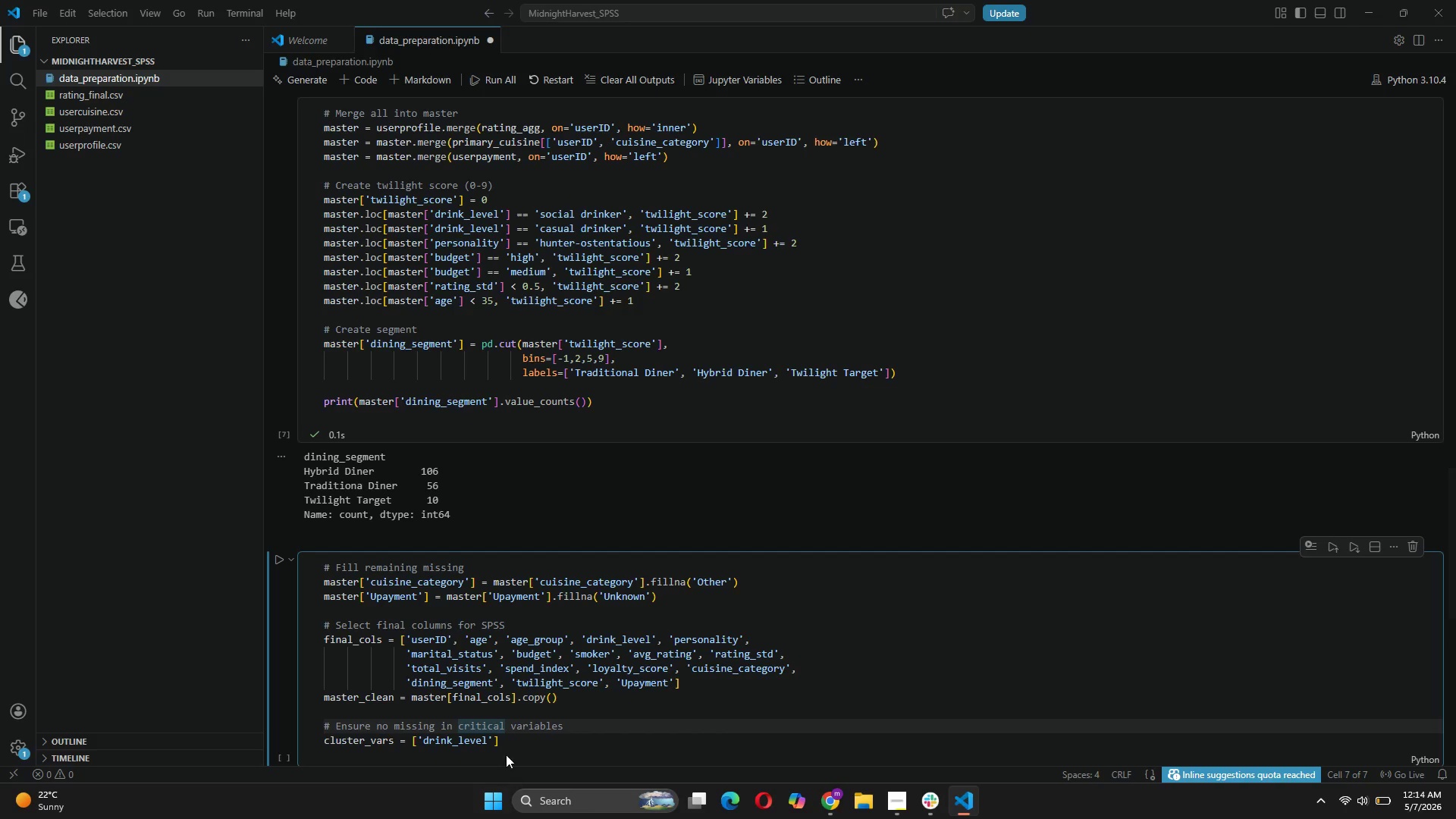 
left_click([491, 741])
 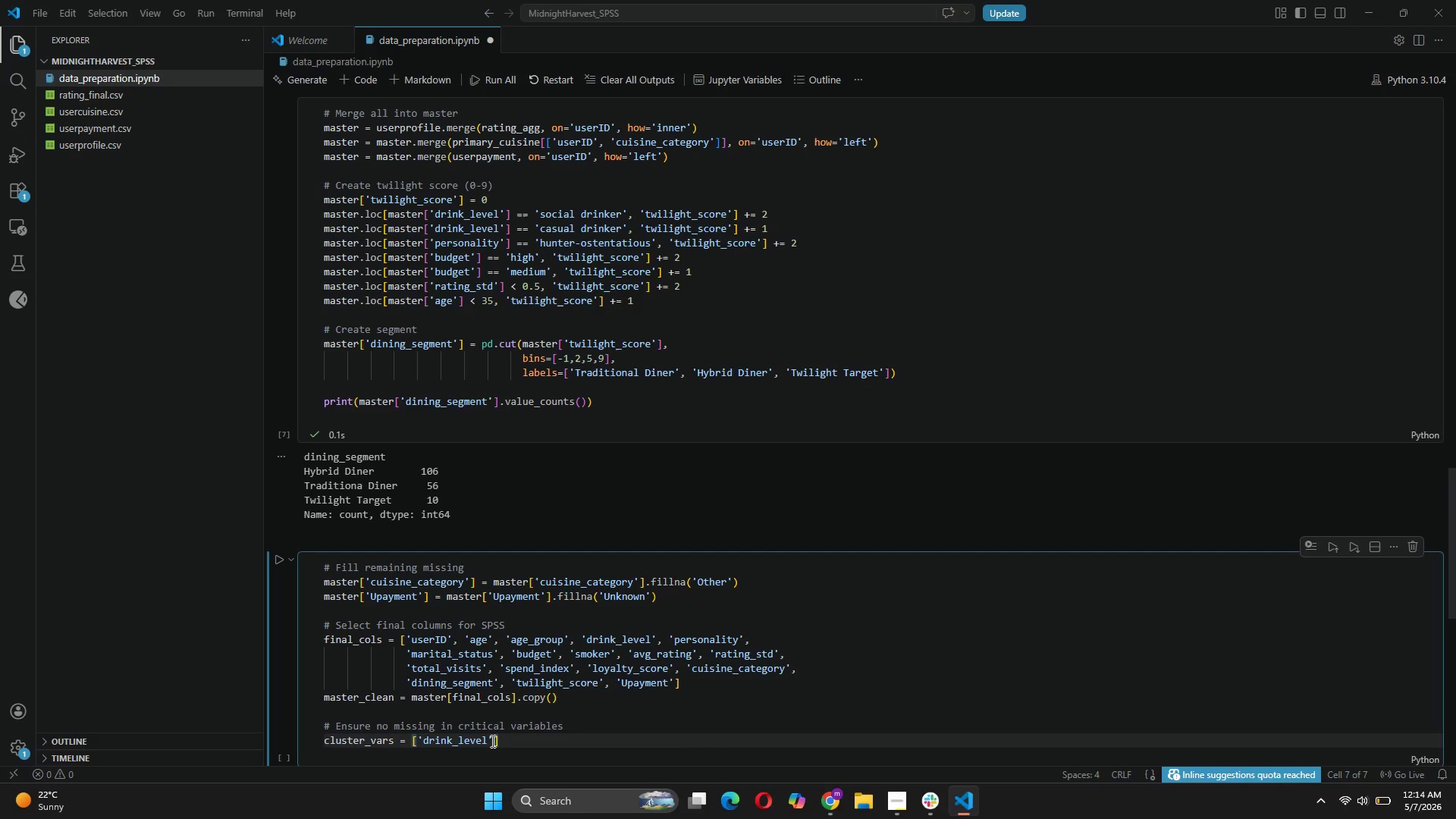 
type(, 'budget)
 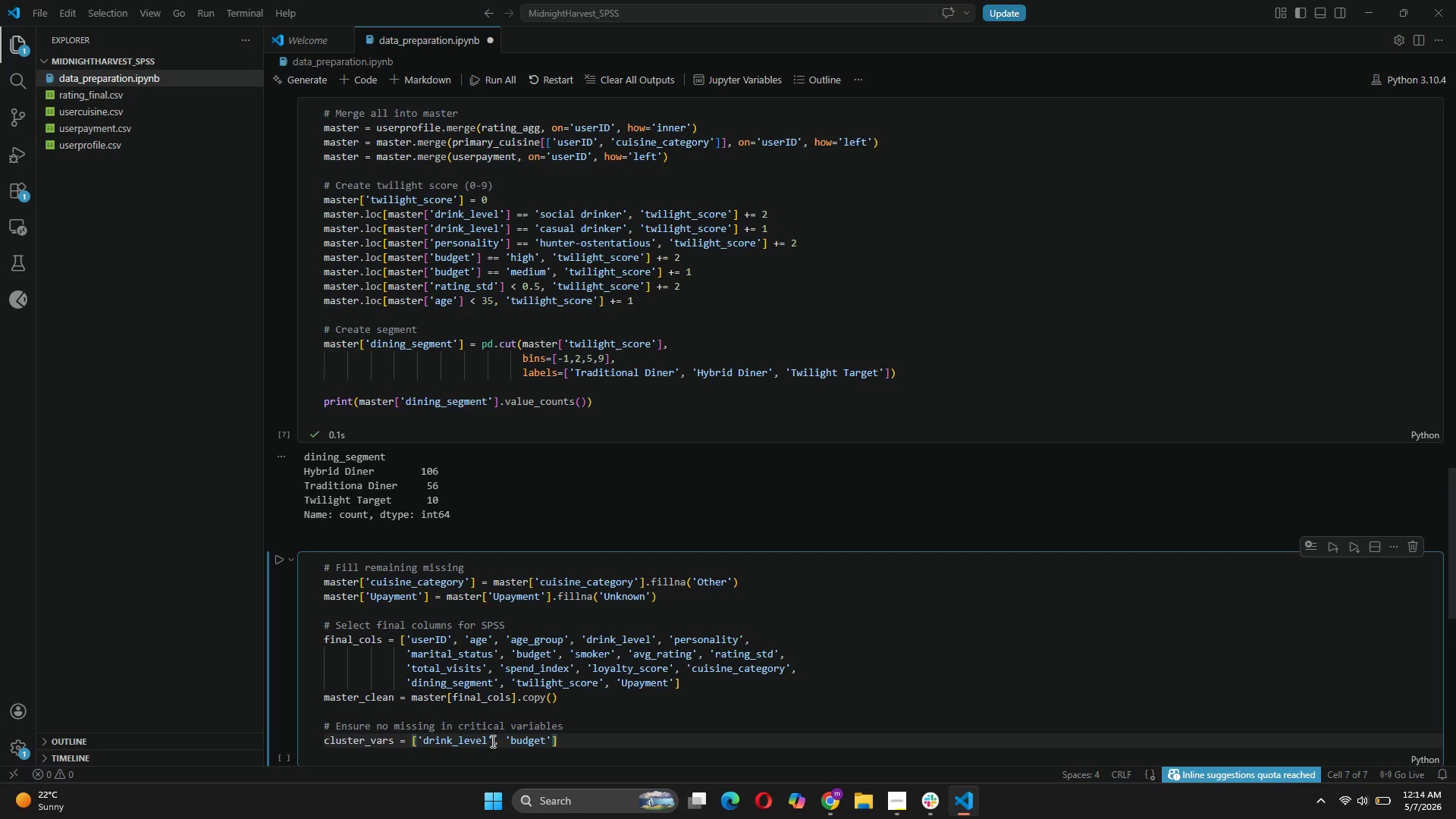 
key(ArrowRight)
 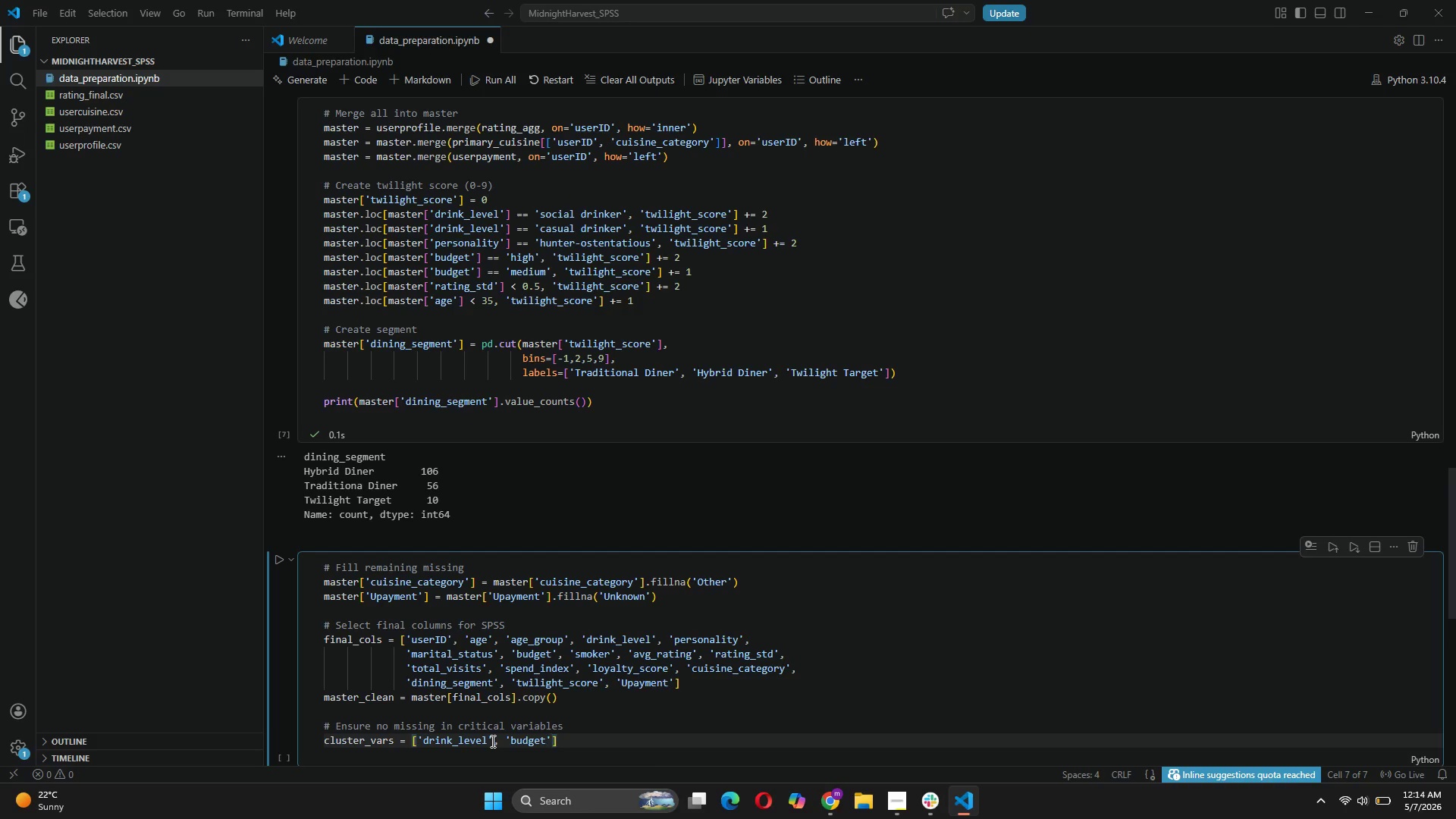 
type(, 'personality)
 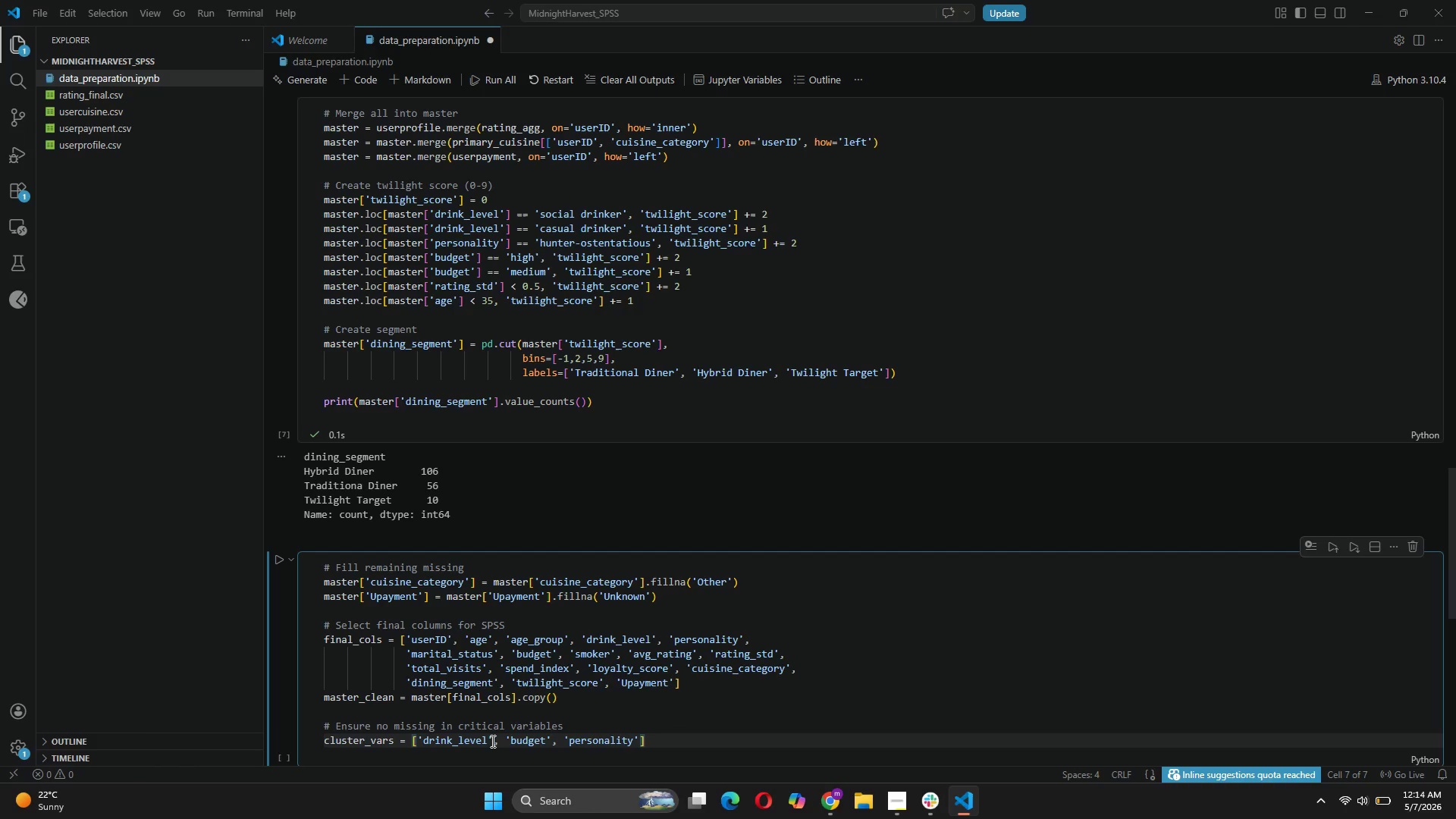 
key(ArrowRight)
 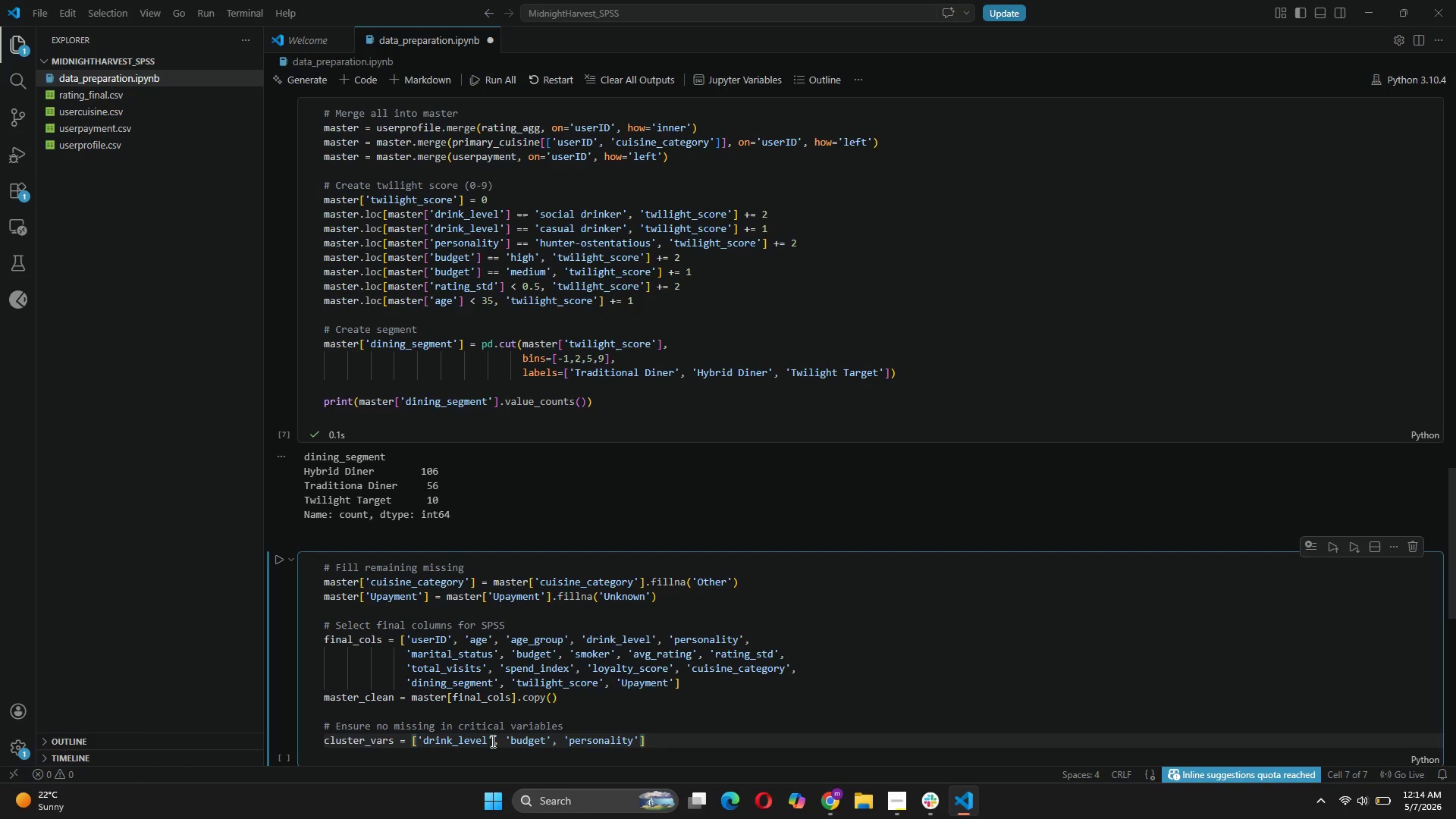 
type(, 'cuisine_category)
 